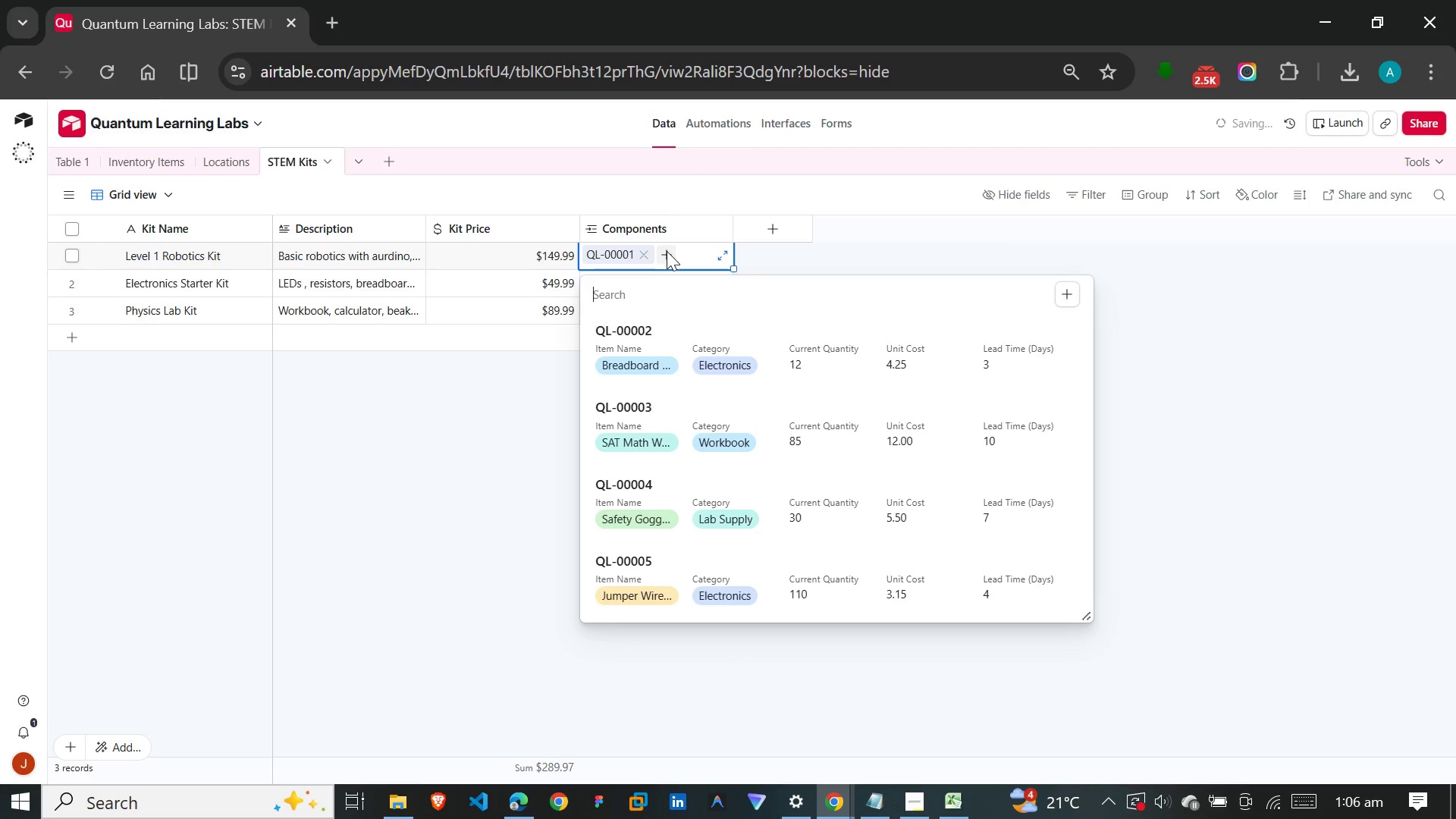 
type(se)
 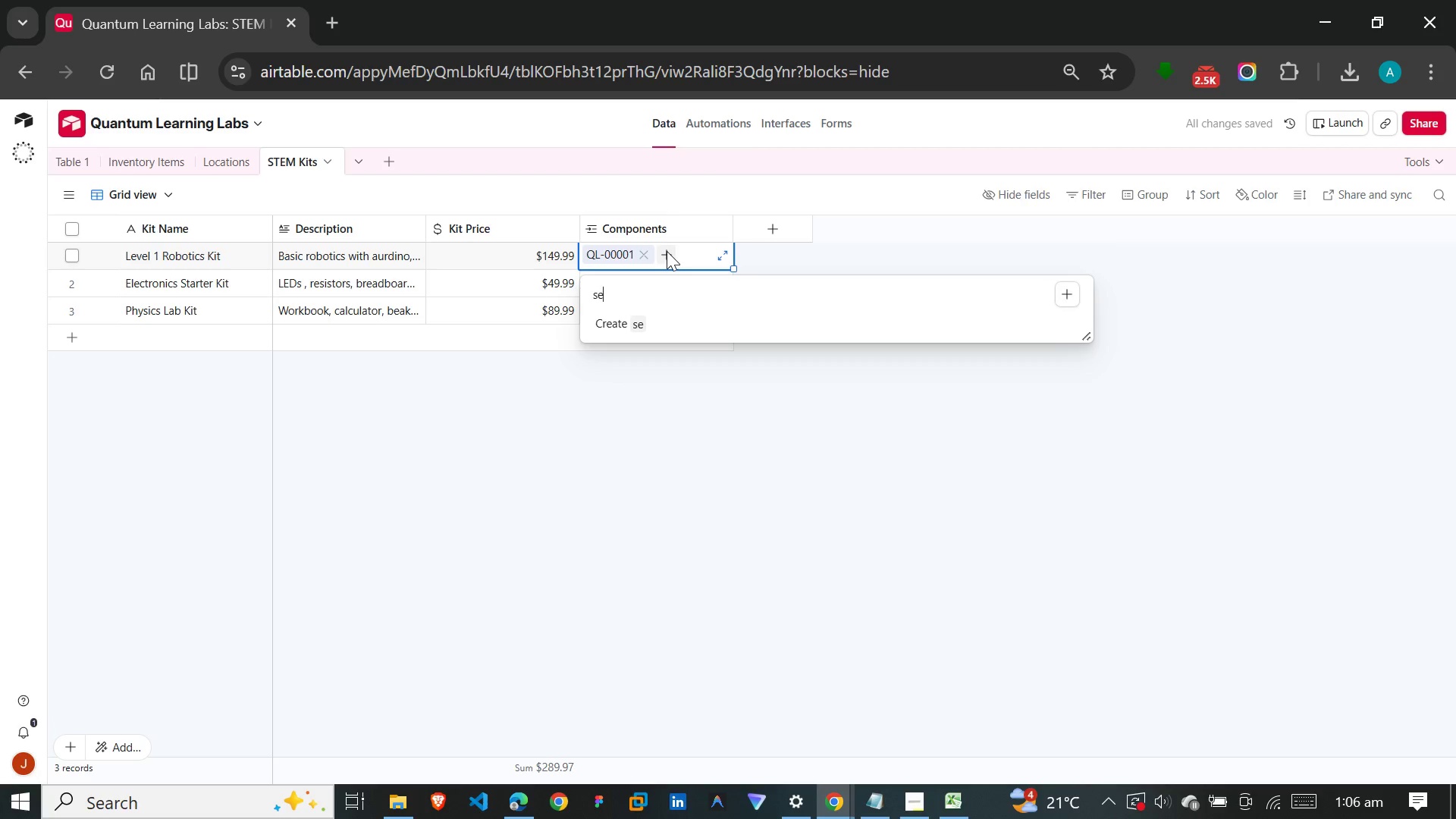 
key(R)
 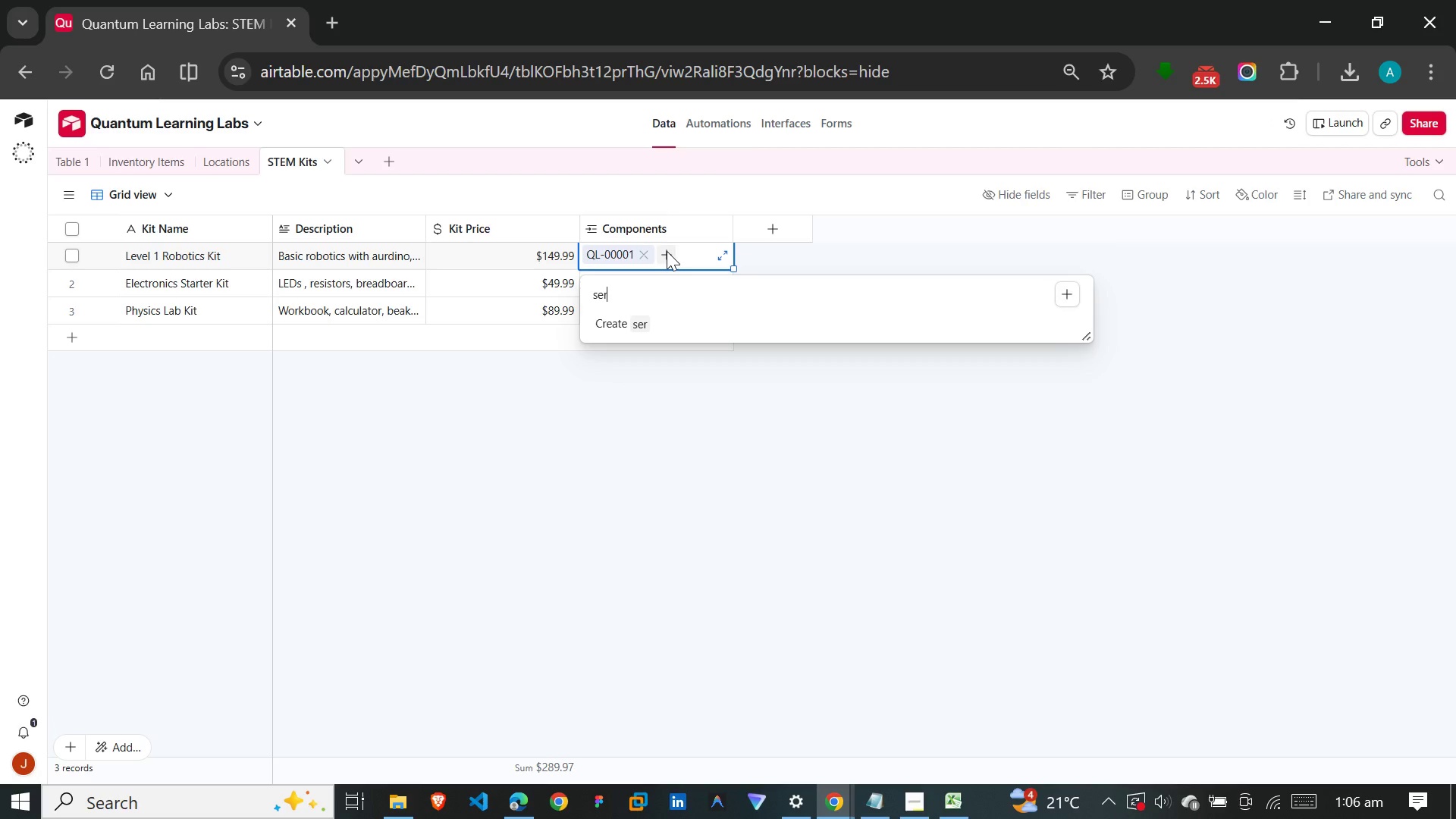 
wait(7.03)
 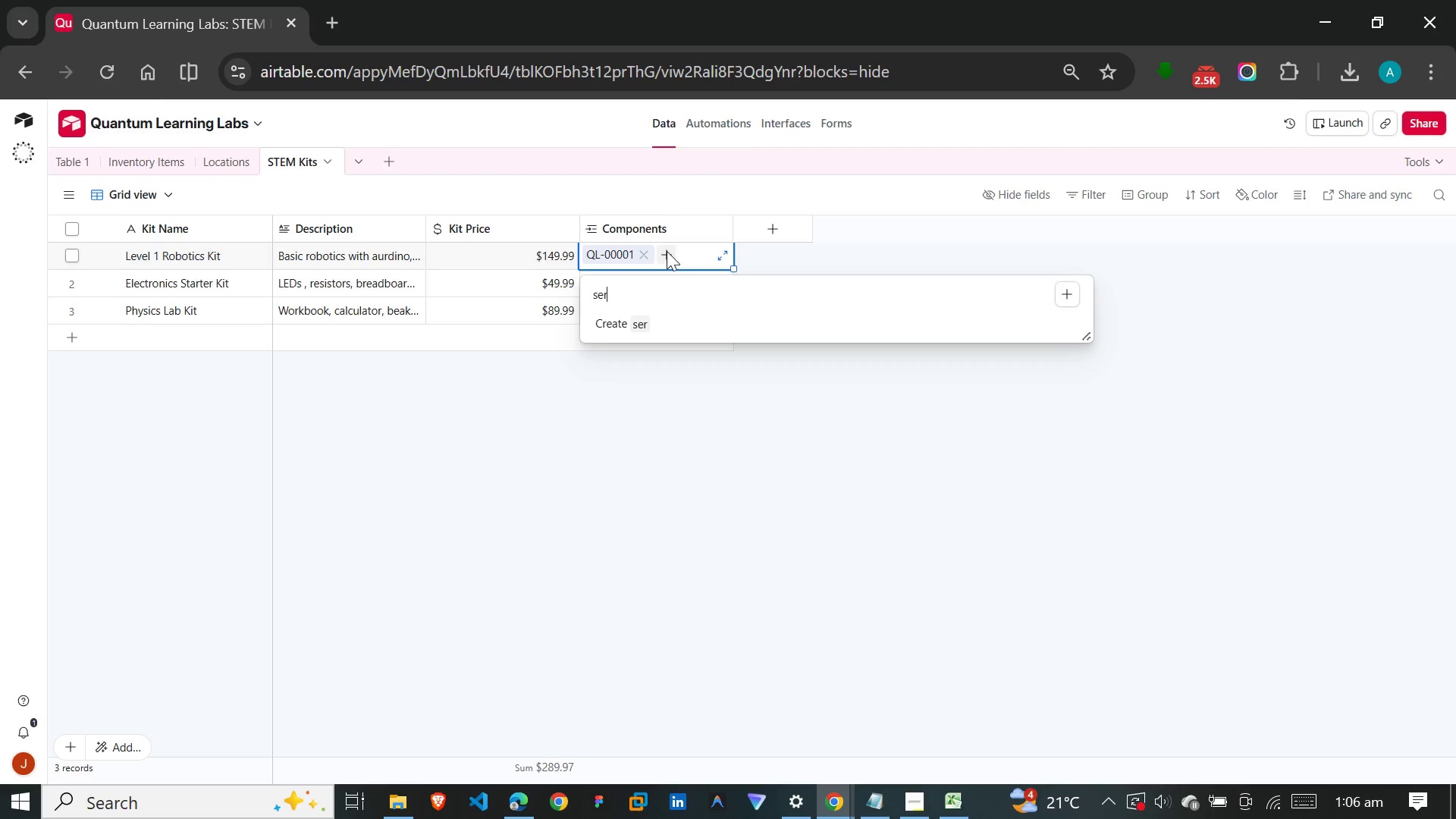 
key(Backspace)
 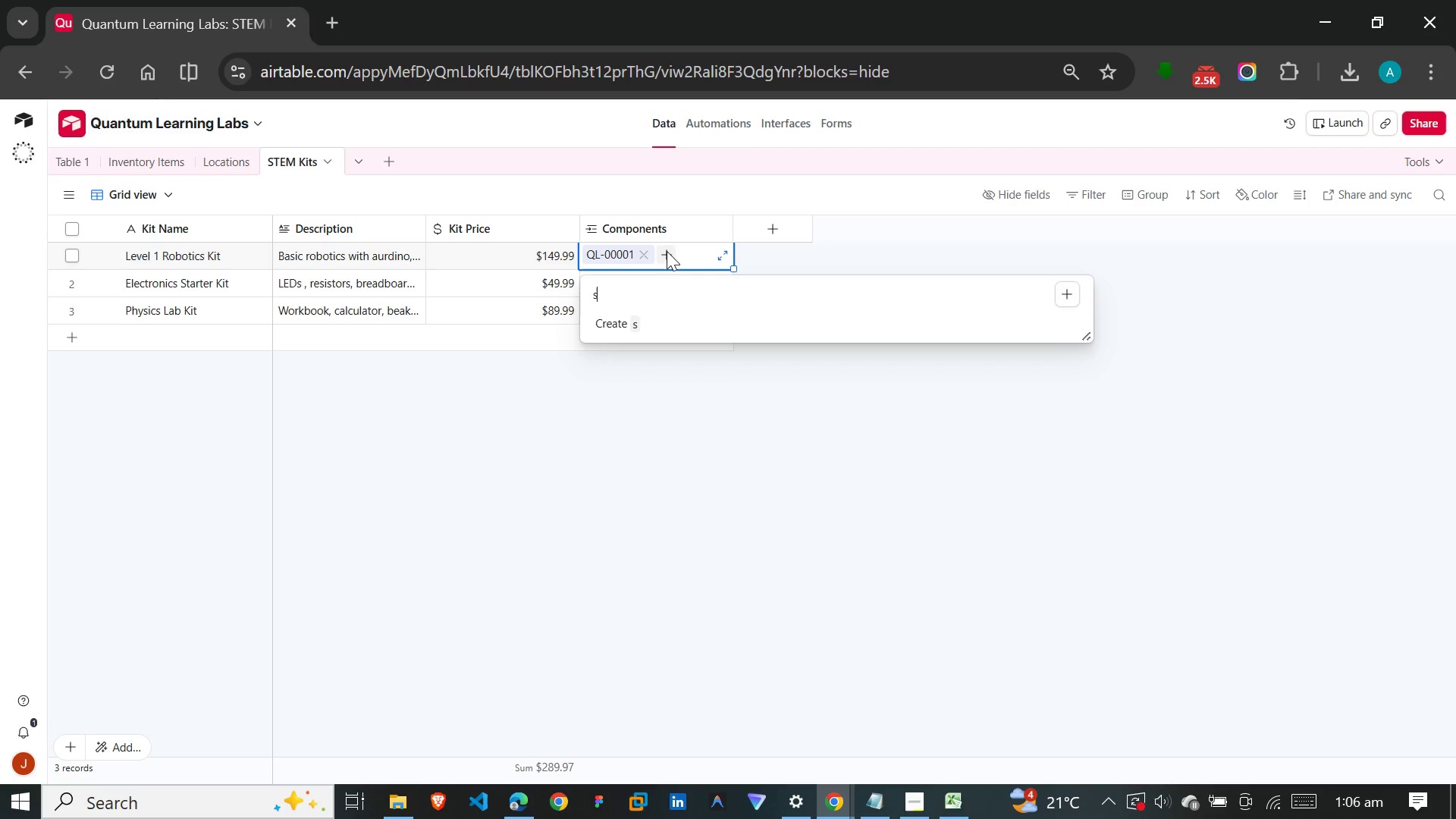 
key(Backspace)
 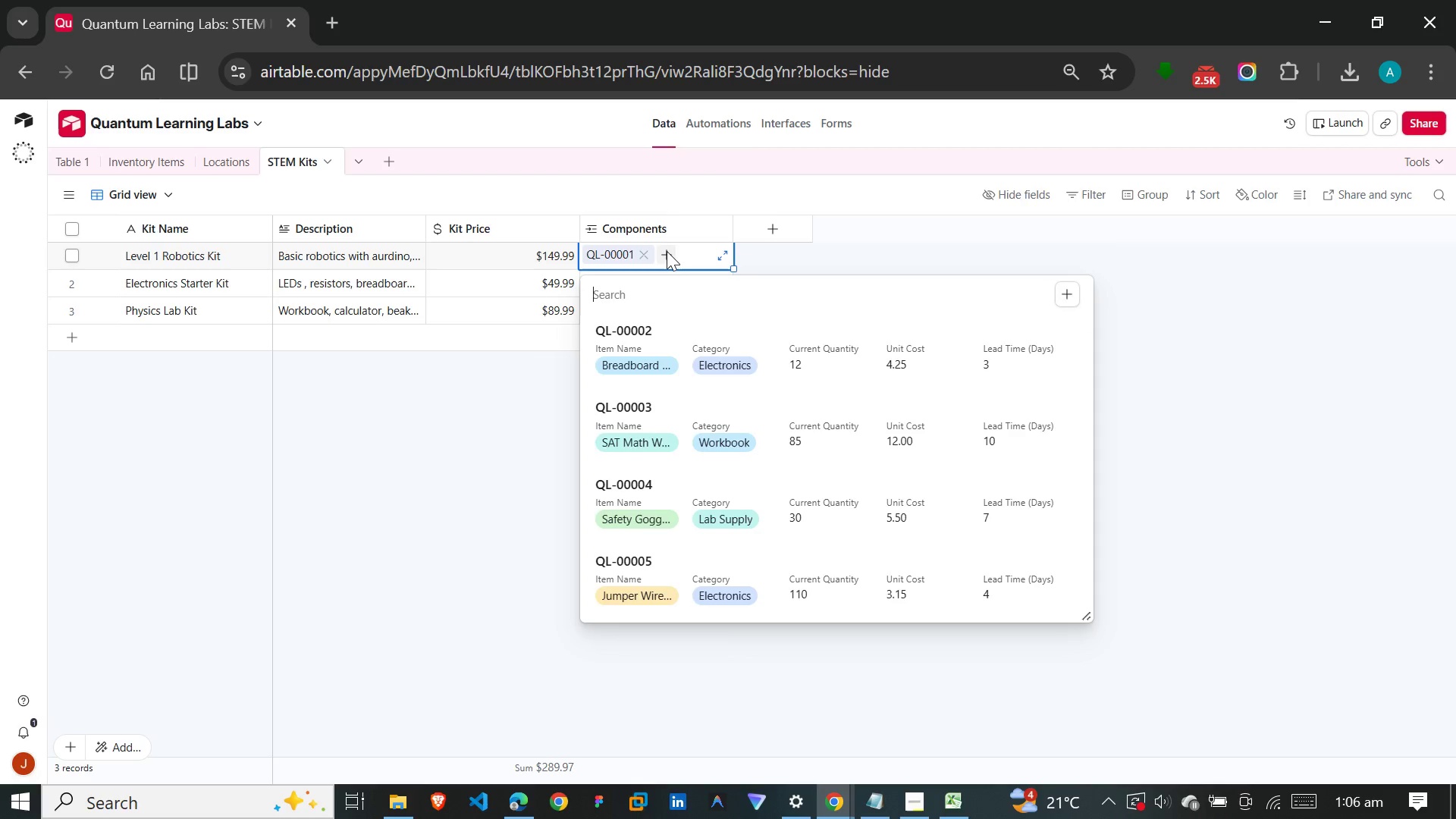 
key(Backspace)
 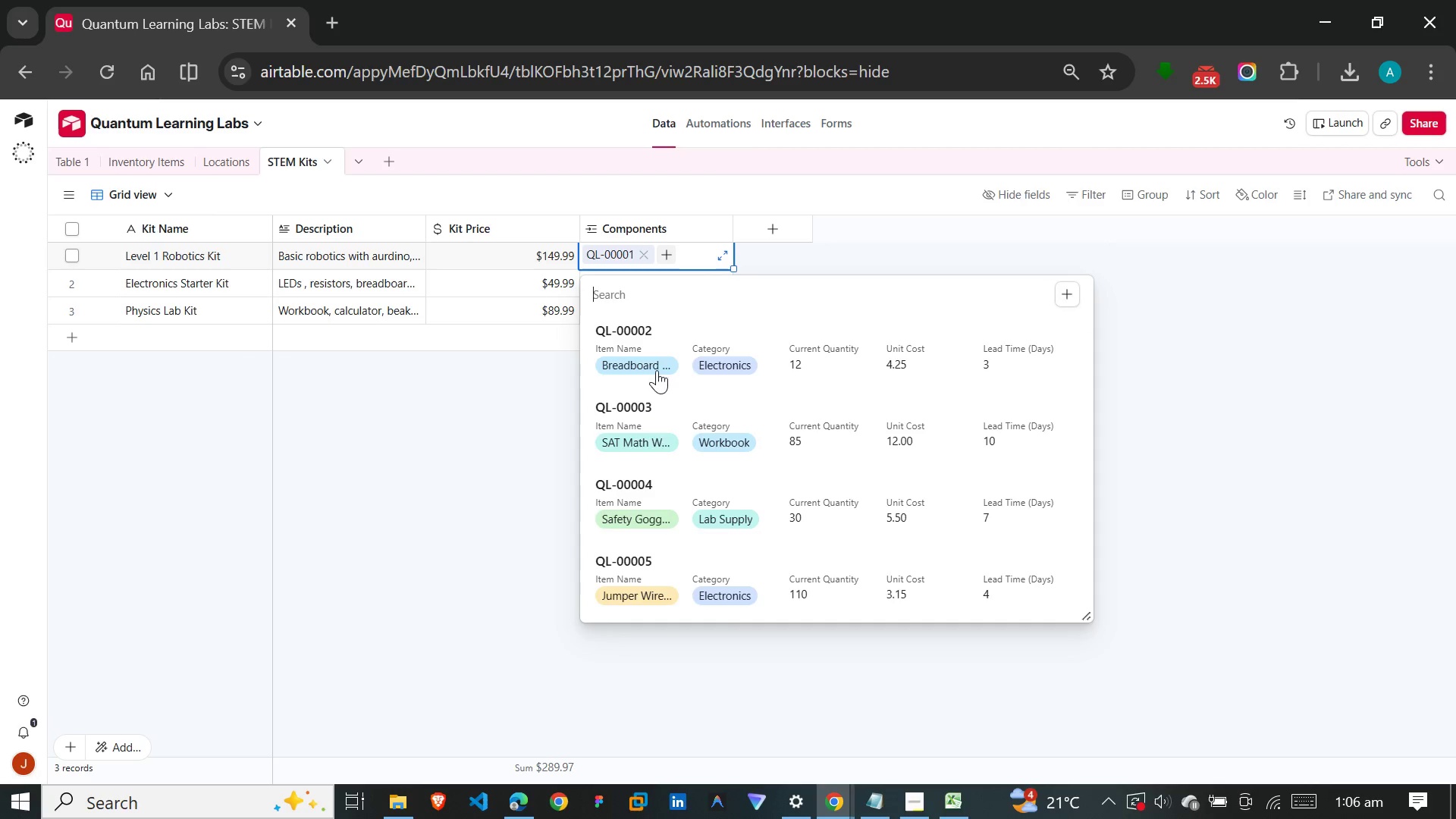 
scroll: coordinate [850, 462], scroll_direction: down, amount: 16.0
 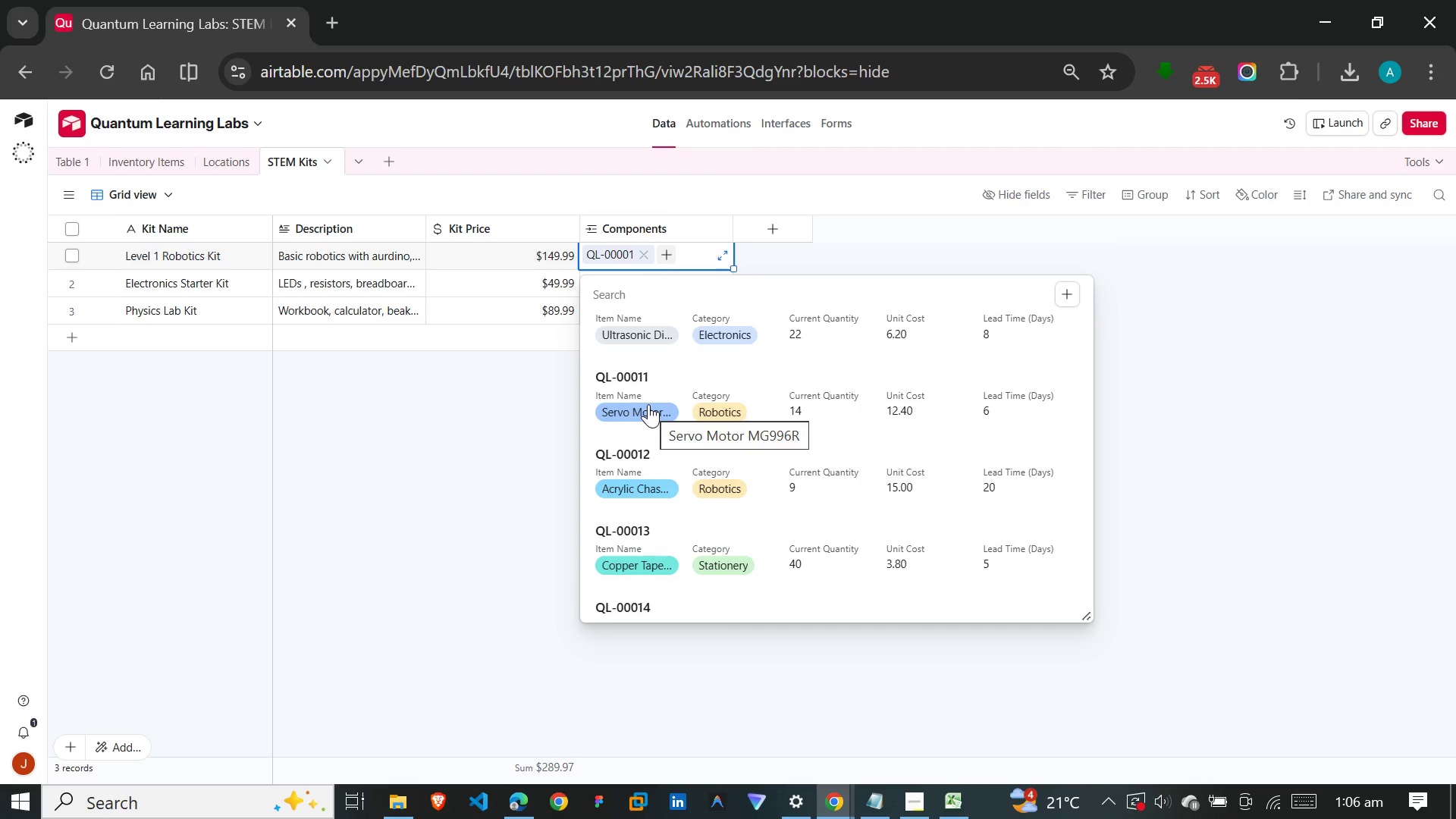 
left_click([648, 404])
 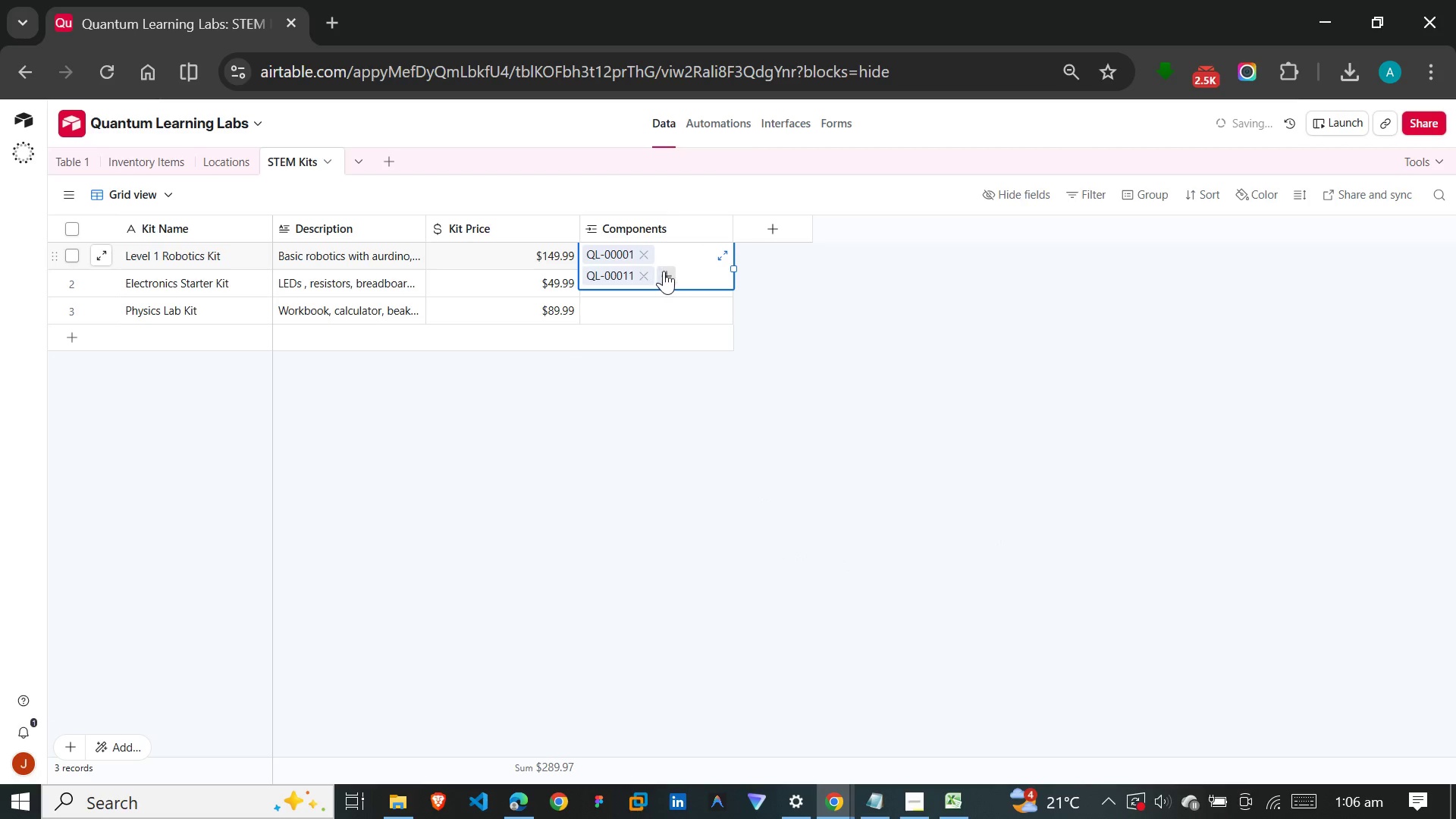 
left_click([667, 275])
 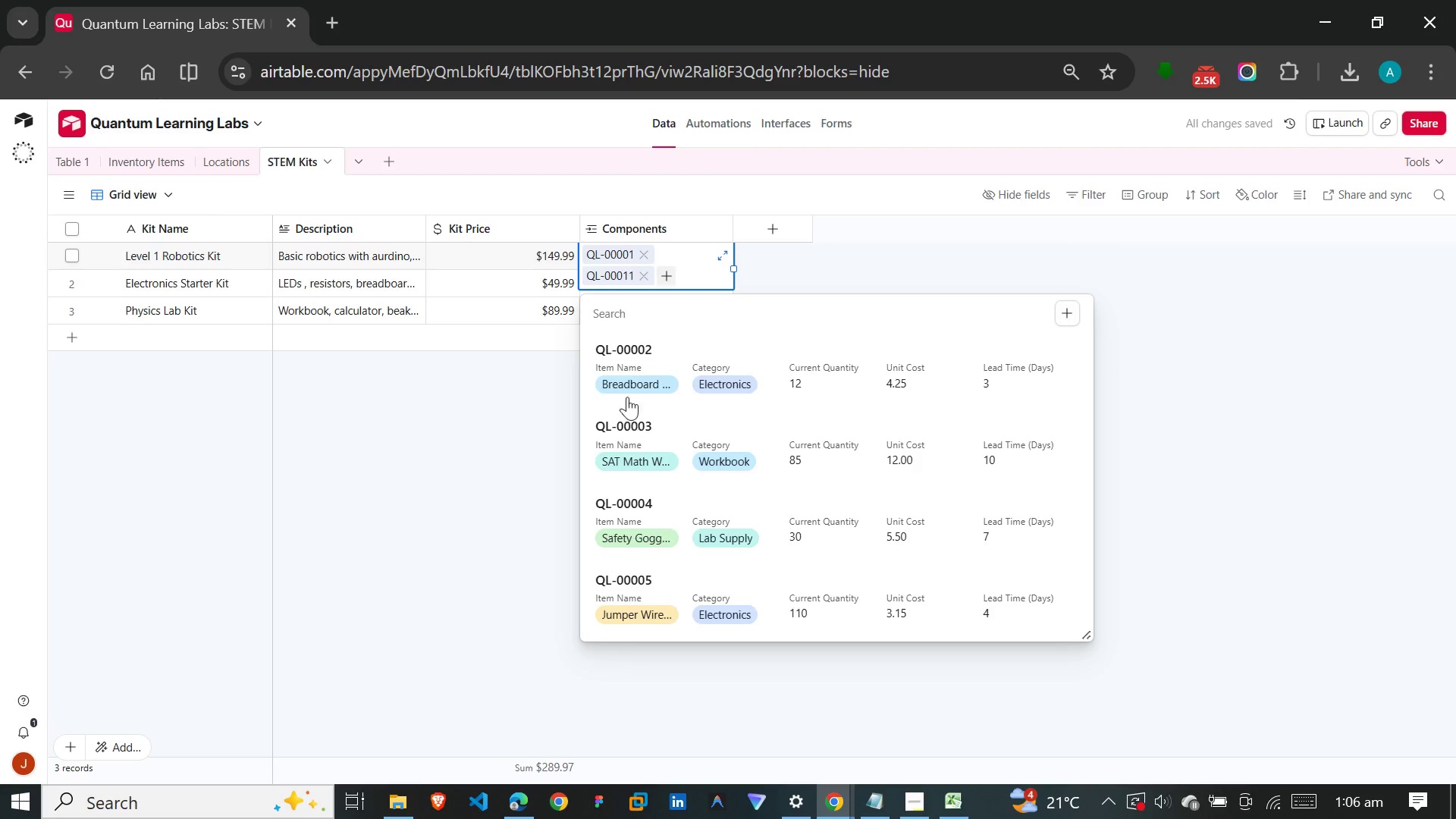 
scroll: coordinate [631, 353], scroll_direction: up, amount: 3.0
 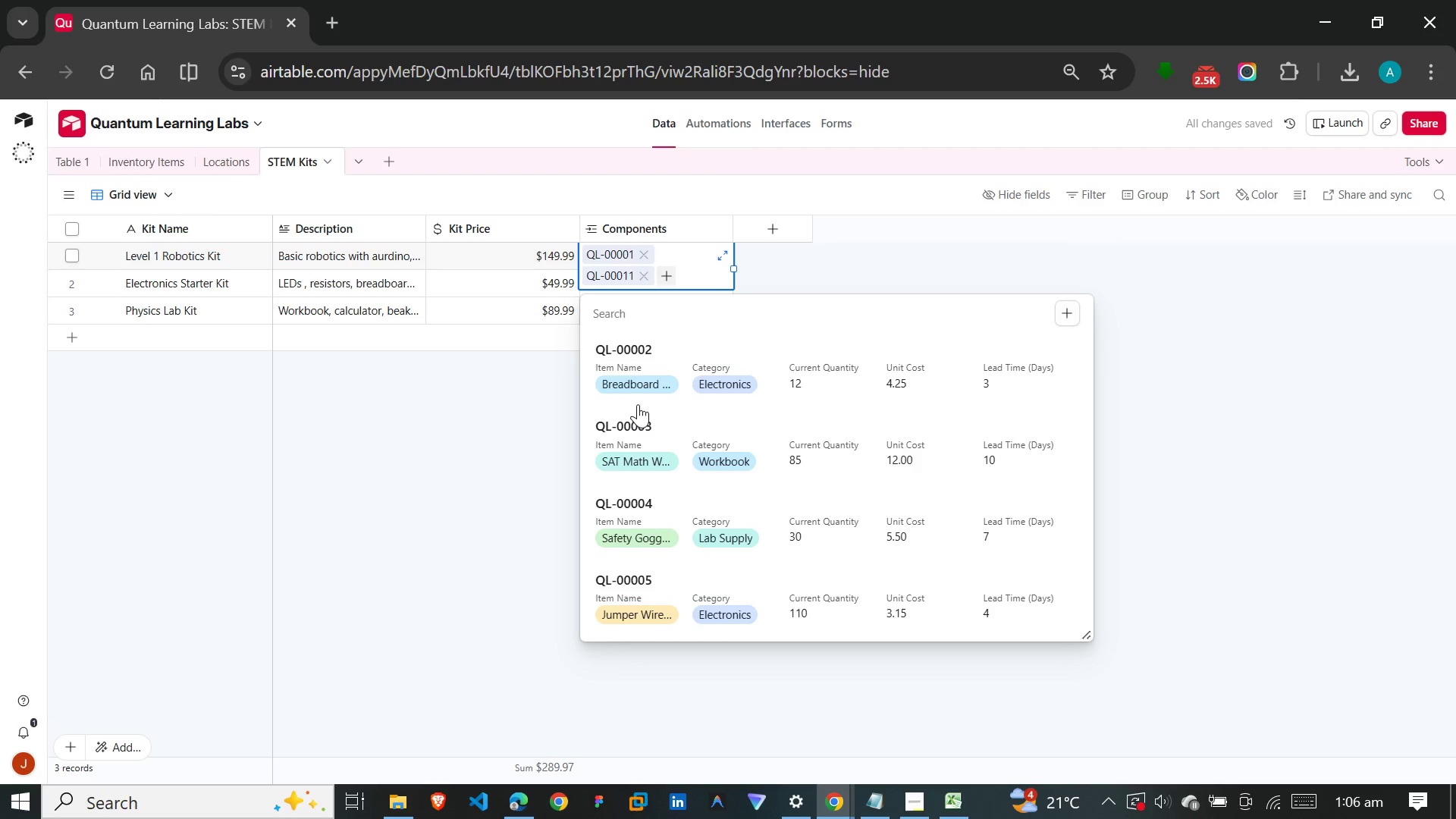 
scroll: coordinate [638, 404], scroll_direction: down, amount: 4.0
 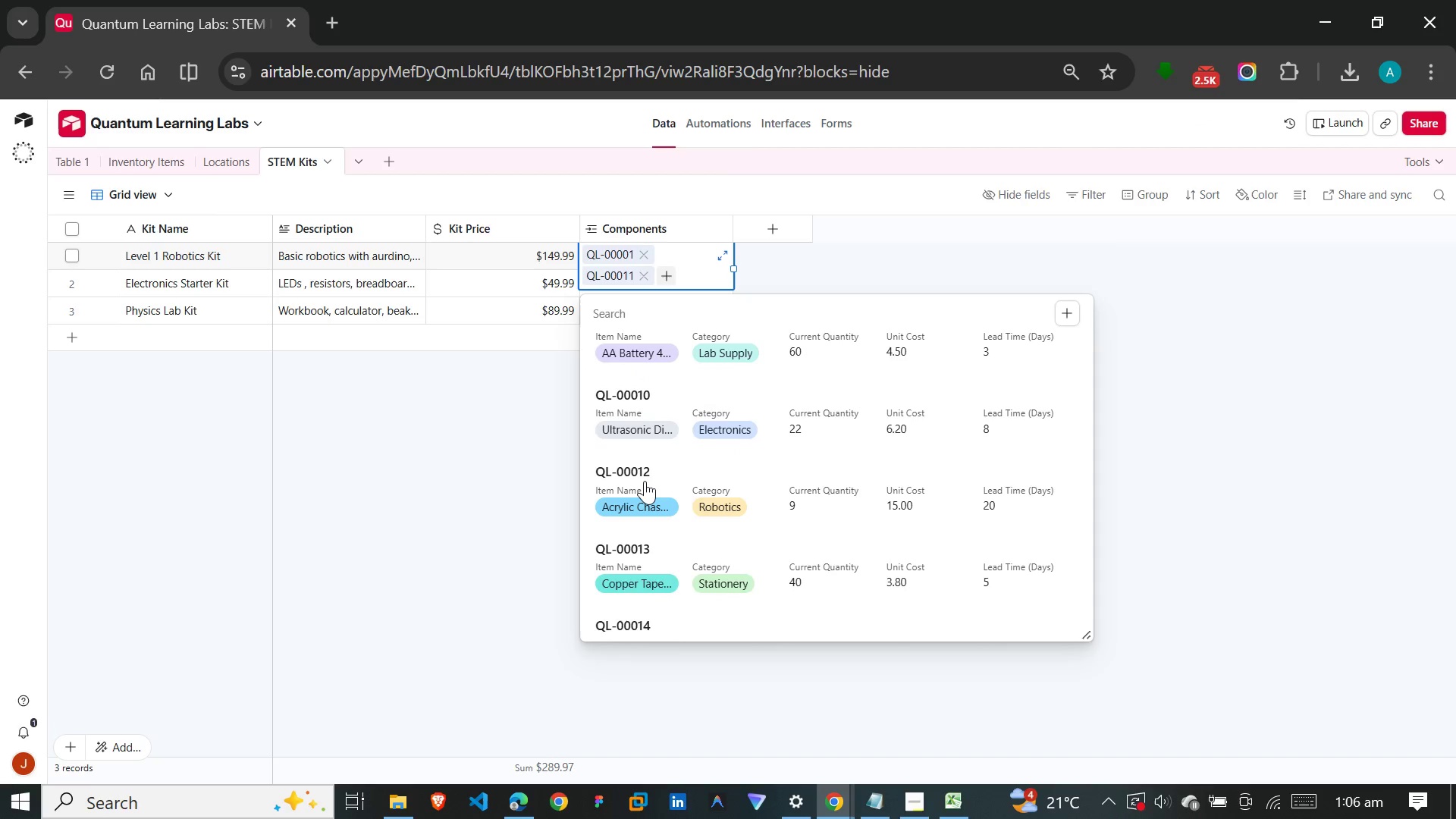 
left_click([645, 481])
 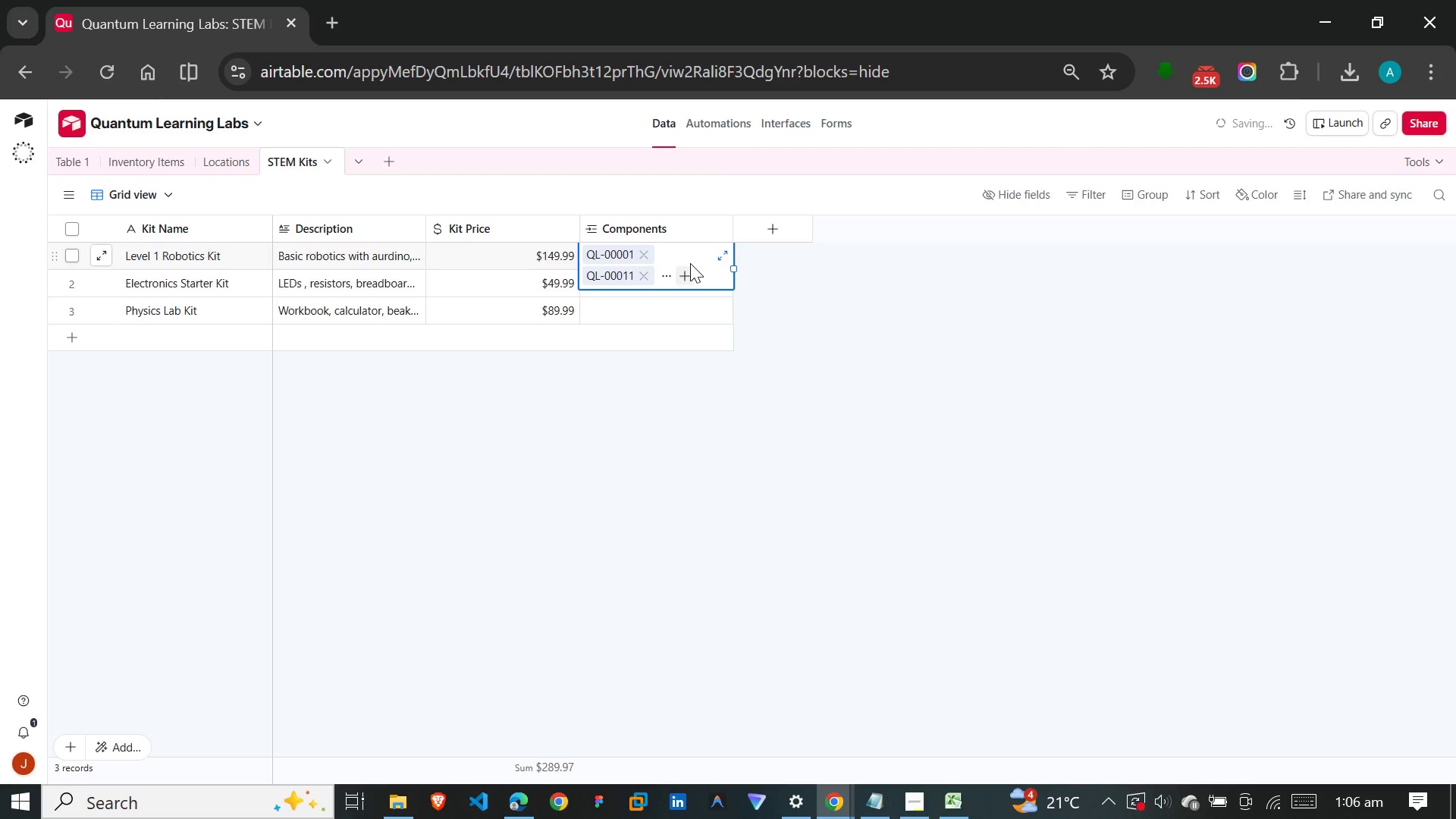 
left_click([690, 268])
 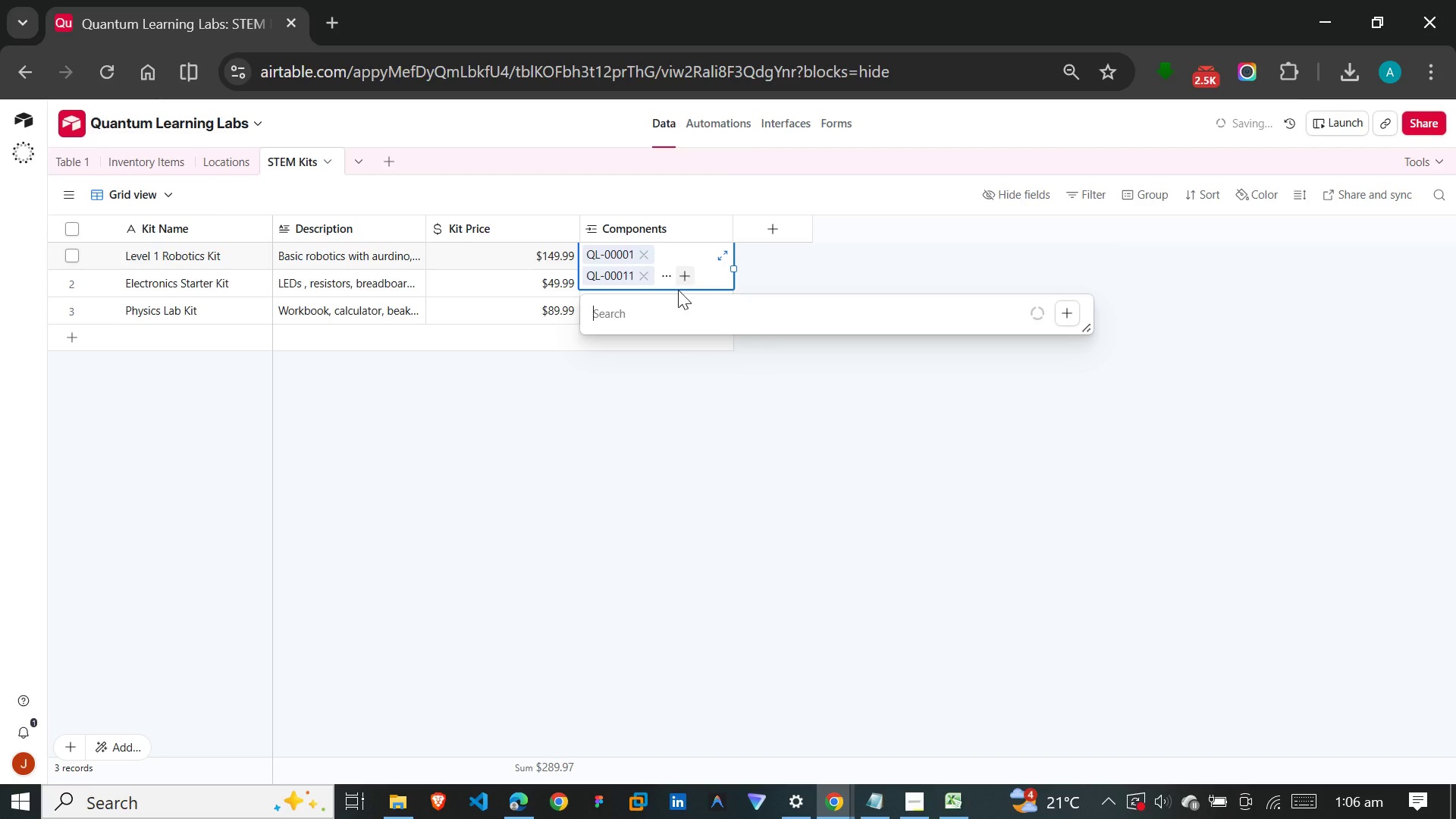 
mouse_move([664, 323])
 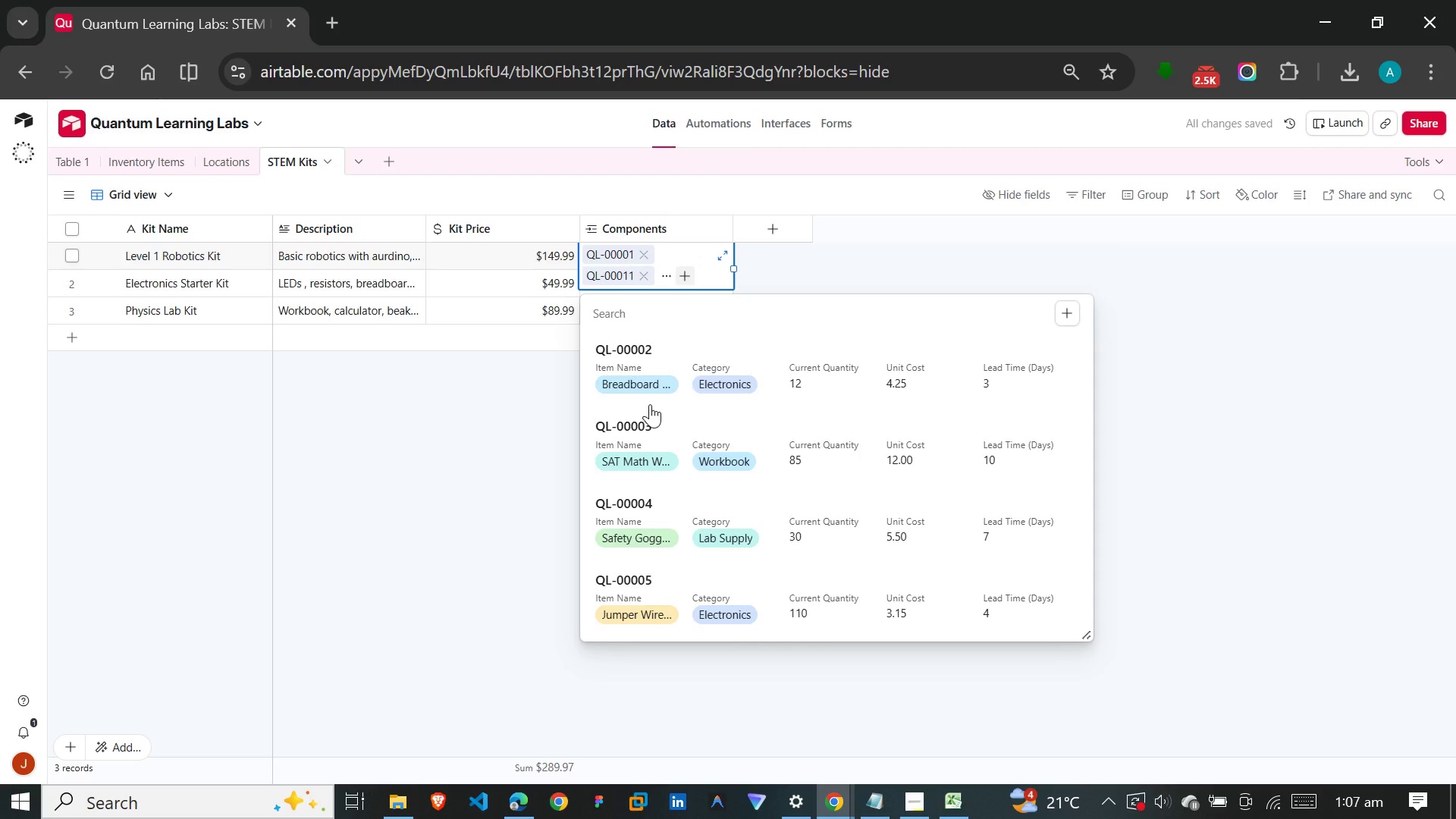 
scroll: coordinate [650, 406], scroll_direction: down, amount: 12.0
 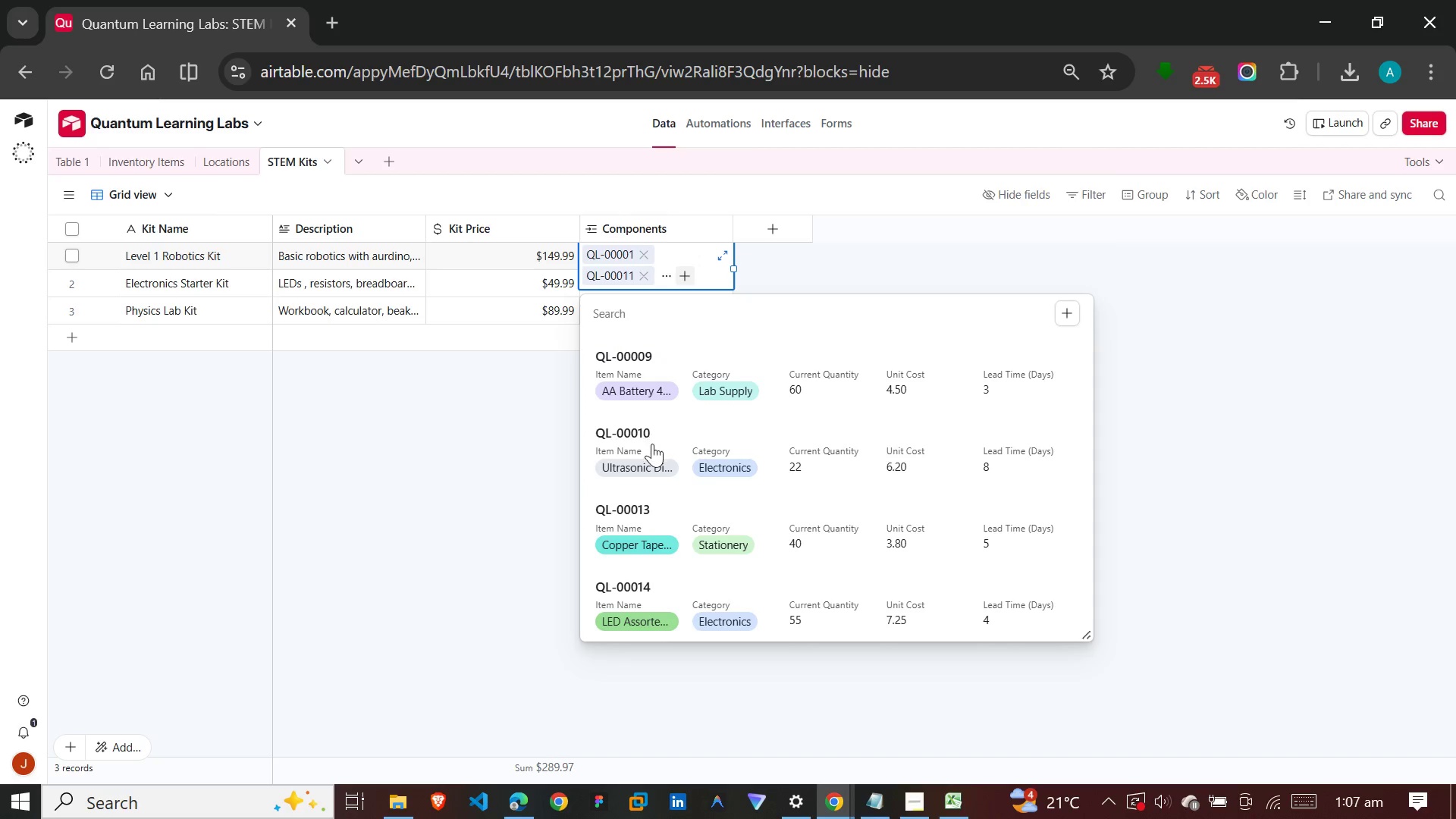 
left_click([652, 446])
 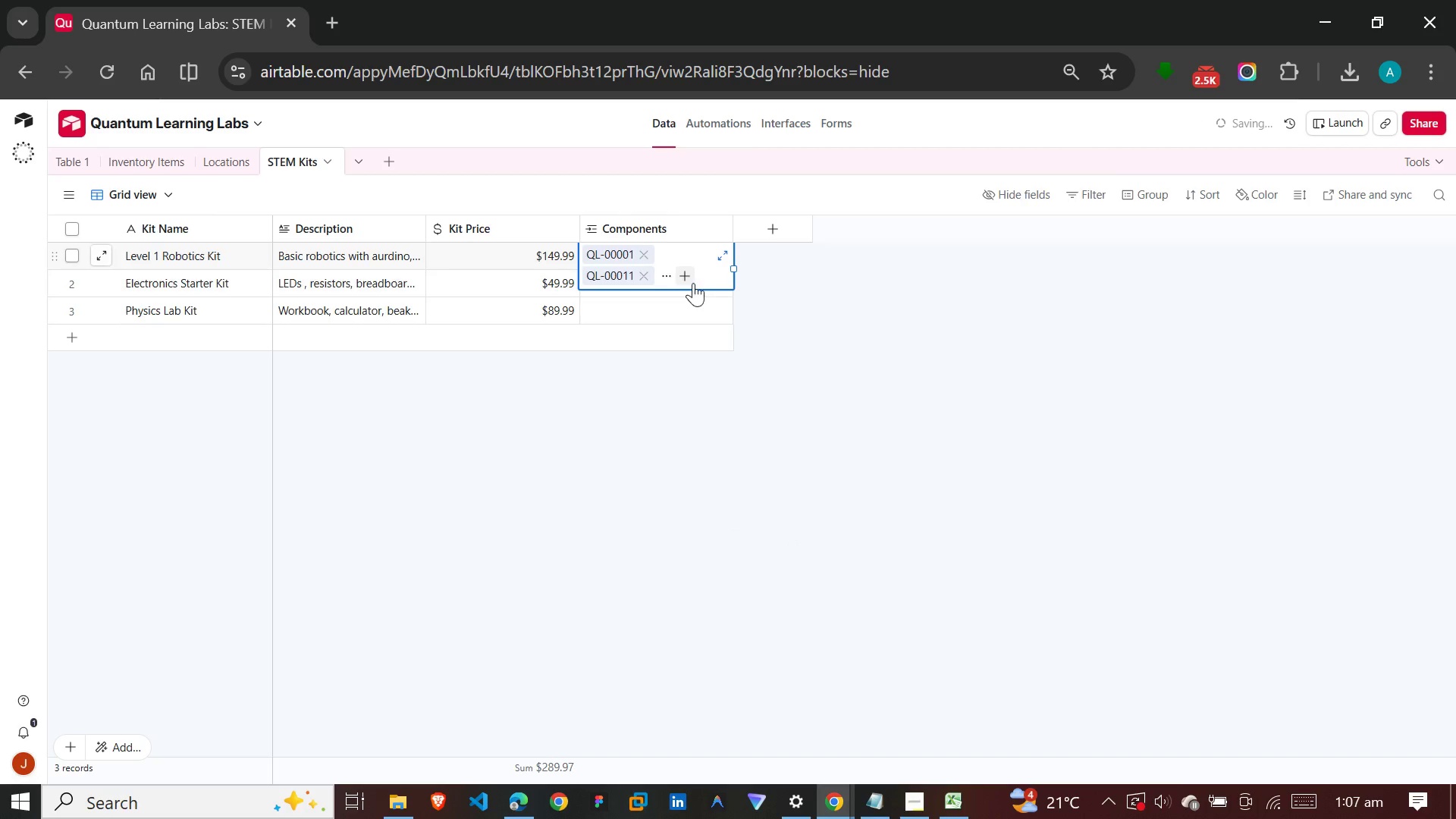 
left_click([686, 273])
 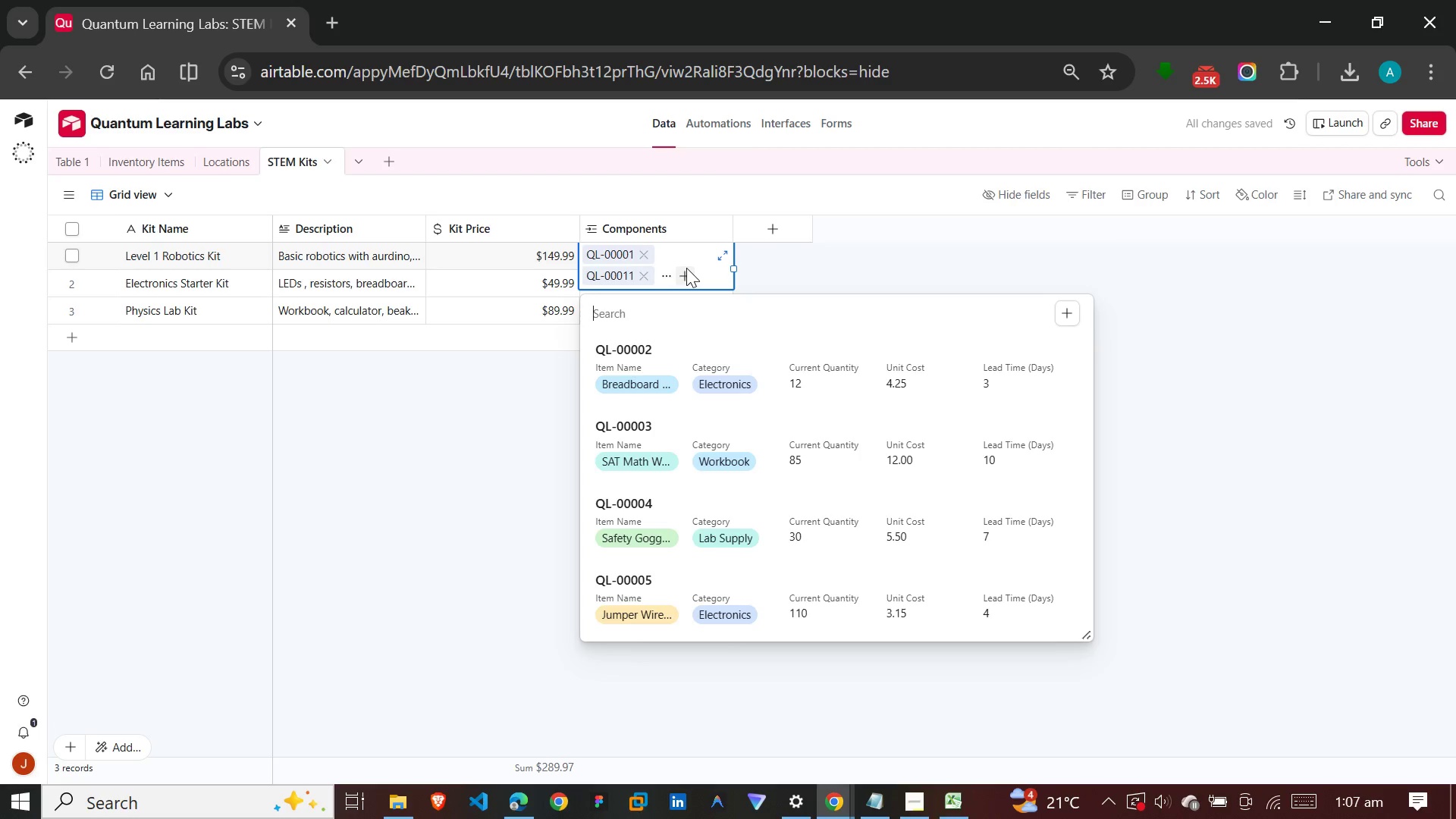 
scroll: coordinate [659, 379], scroll_direction: down, amount: 3.0
 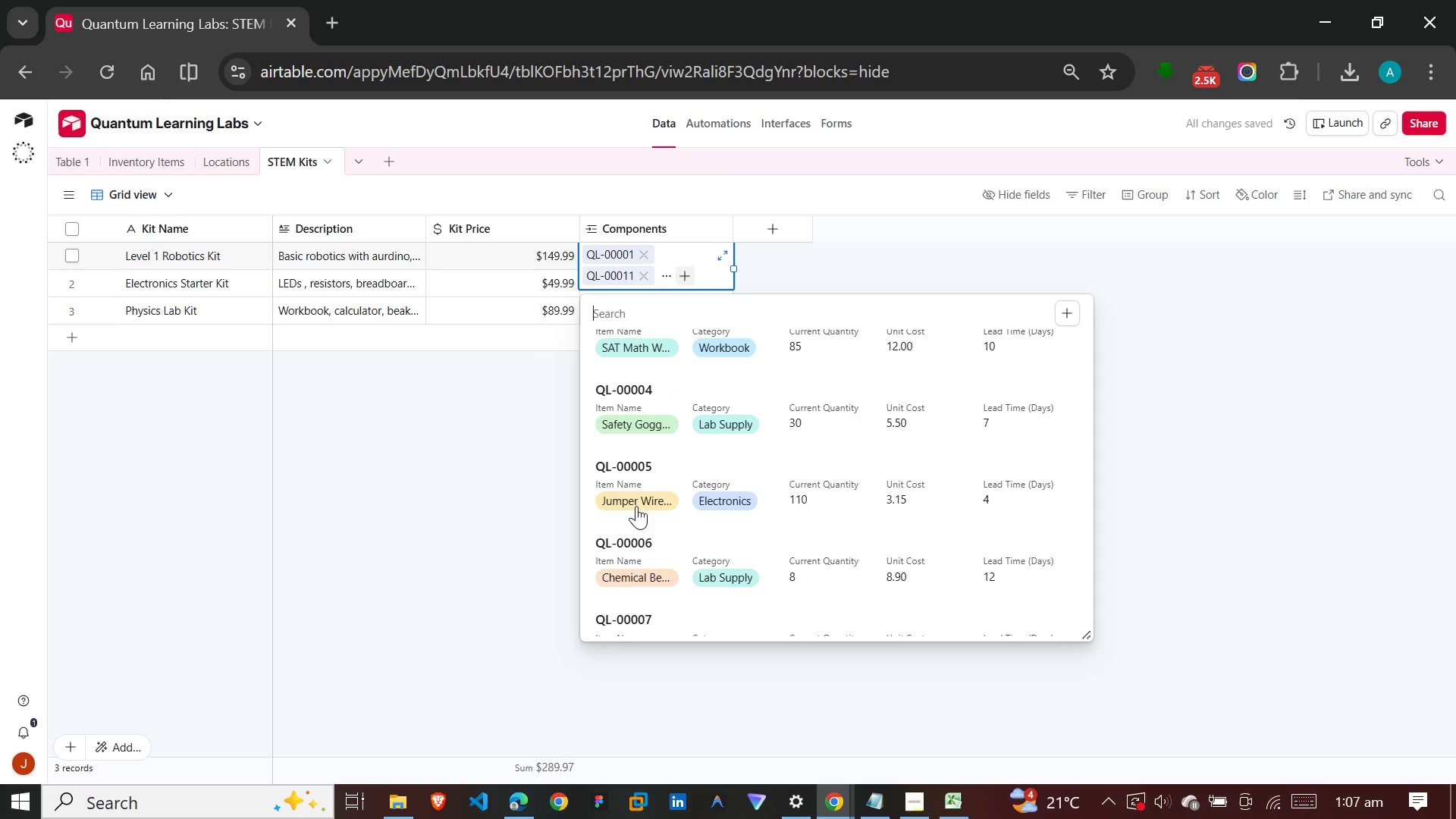 
left_click([634, 491])
 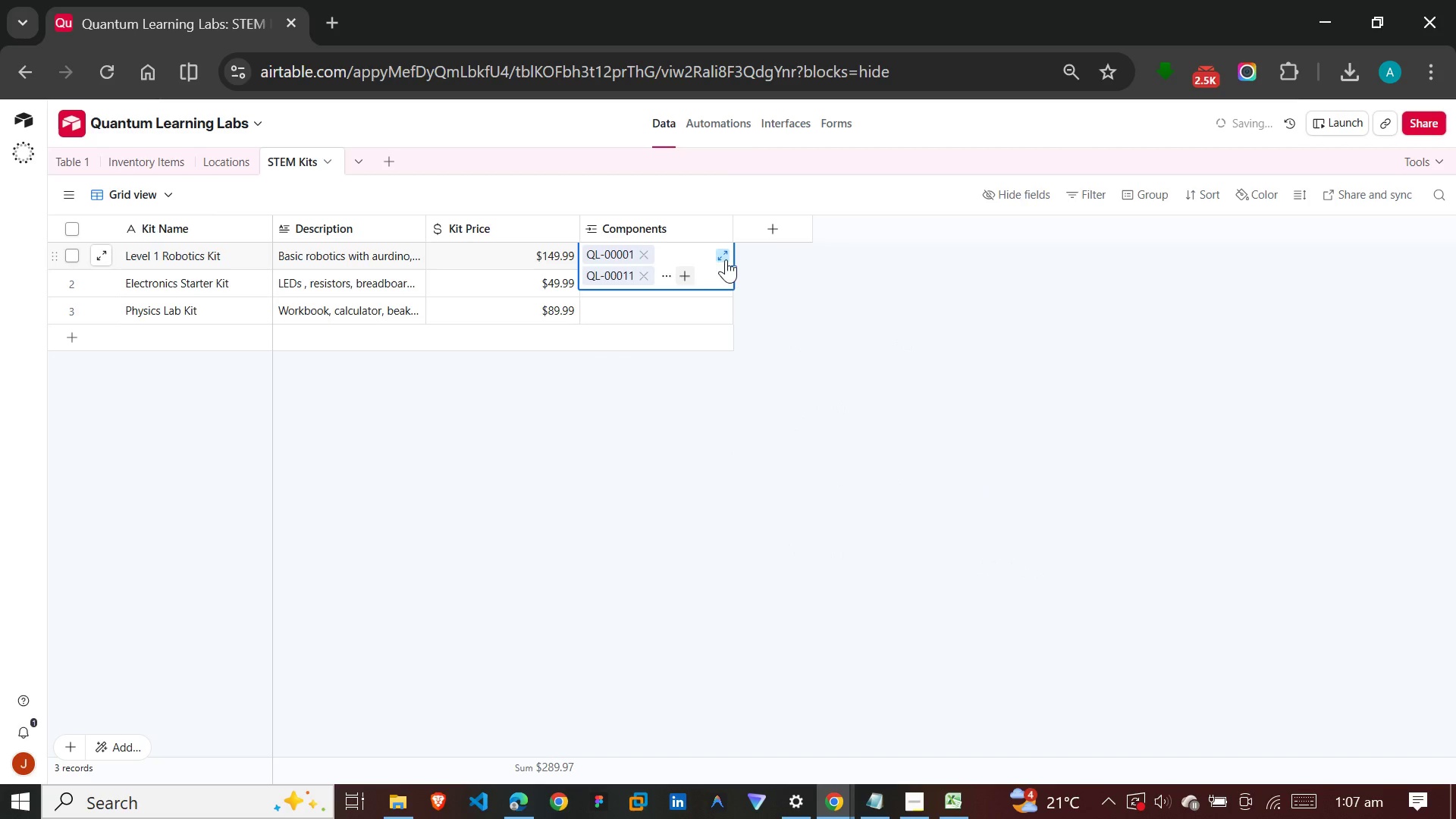 
left_click([723, 254])
 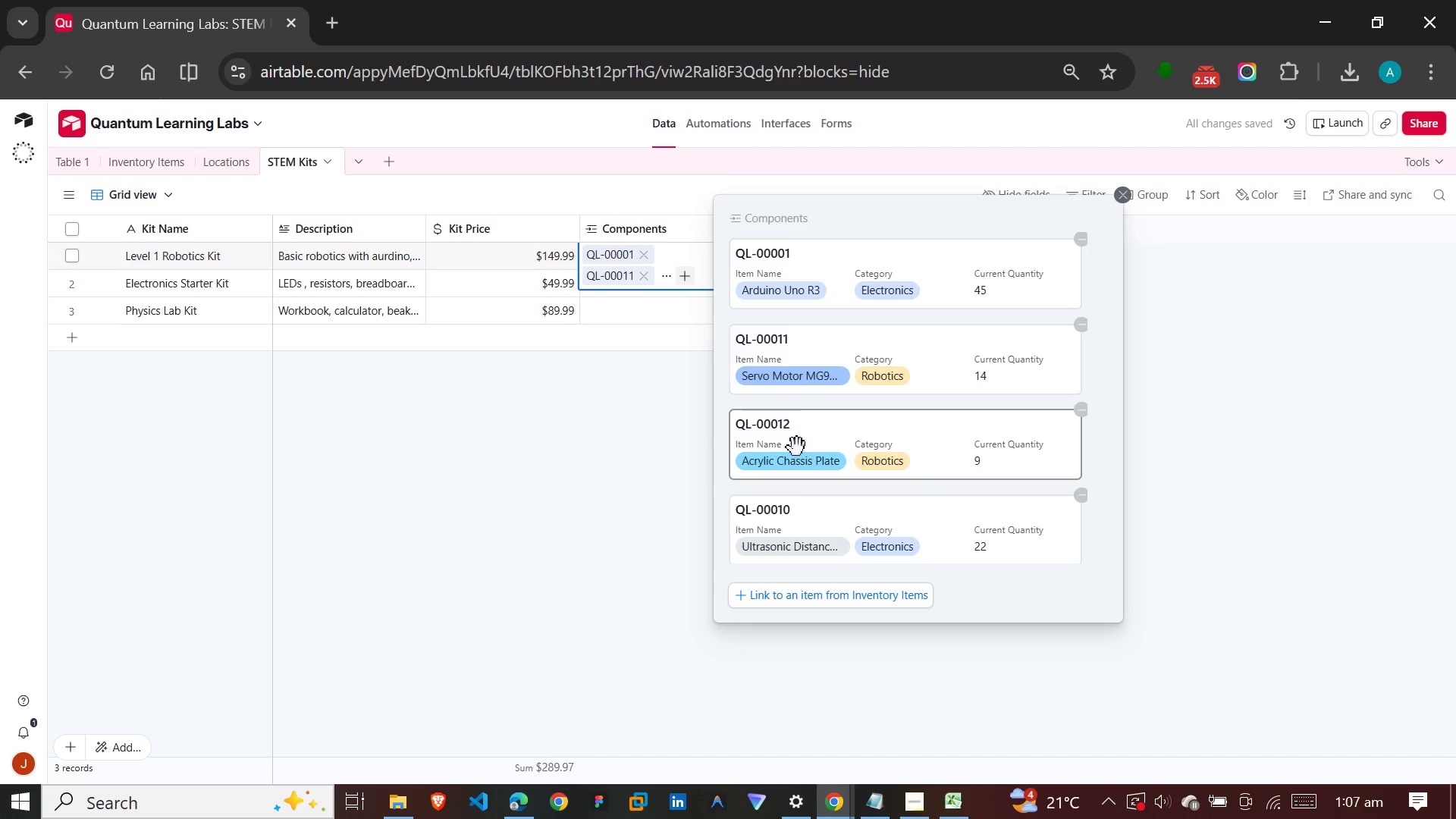 
scroll: coordinate [817, 405], scroll_direction: down, amount: 5.0
 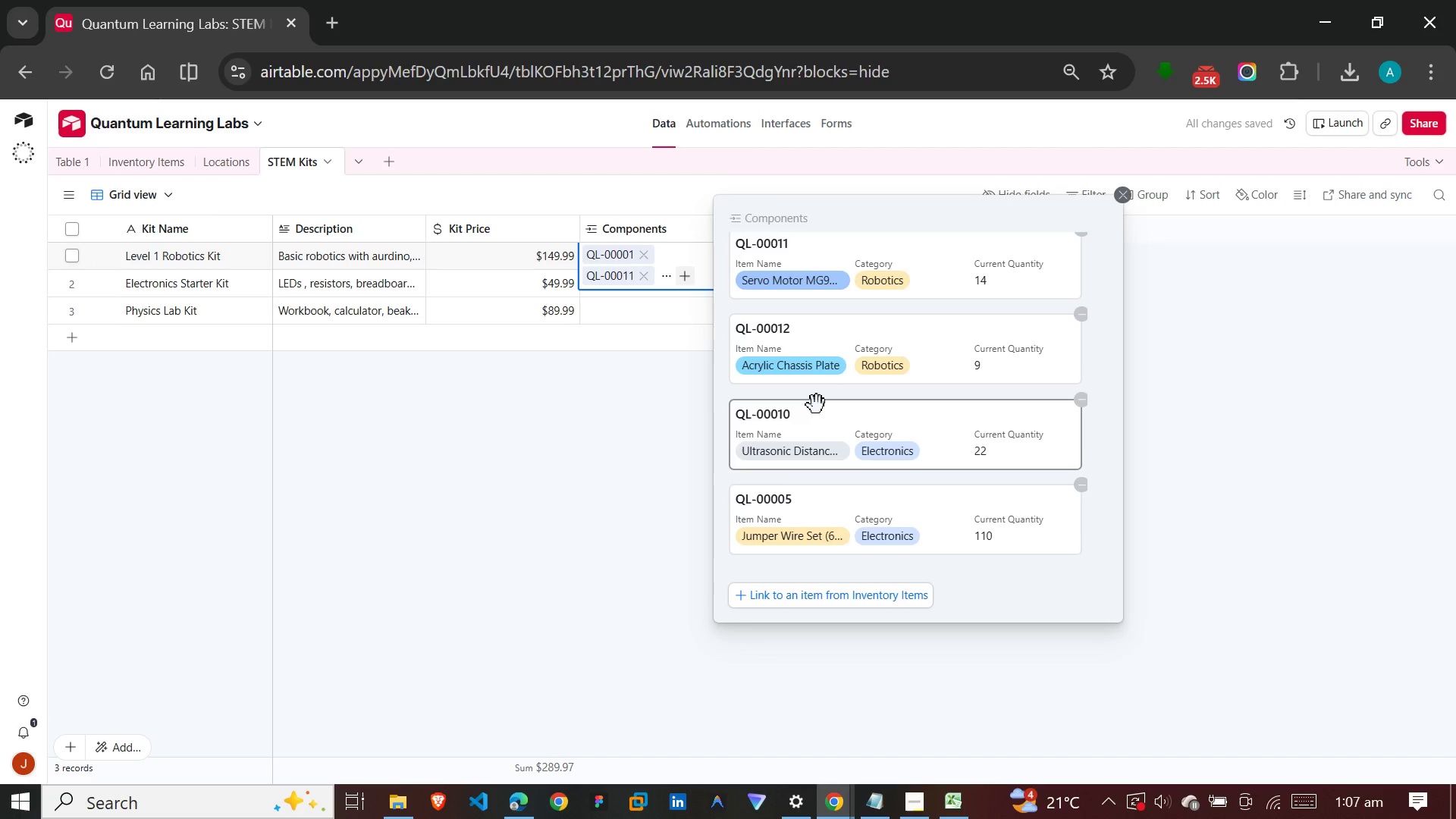 
scroll: coordinate [817, 405], scroll_direction: up, amount: 3.0
 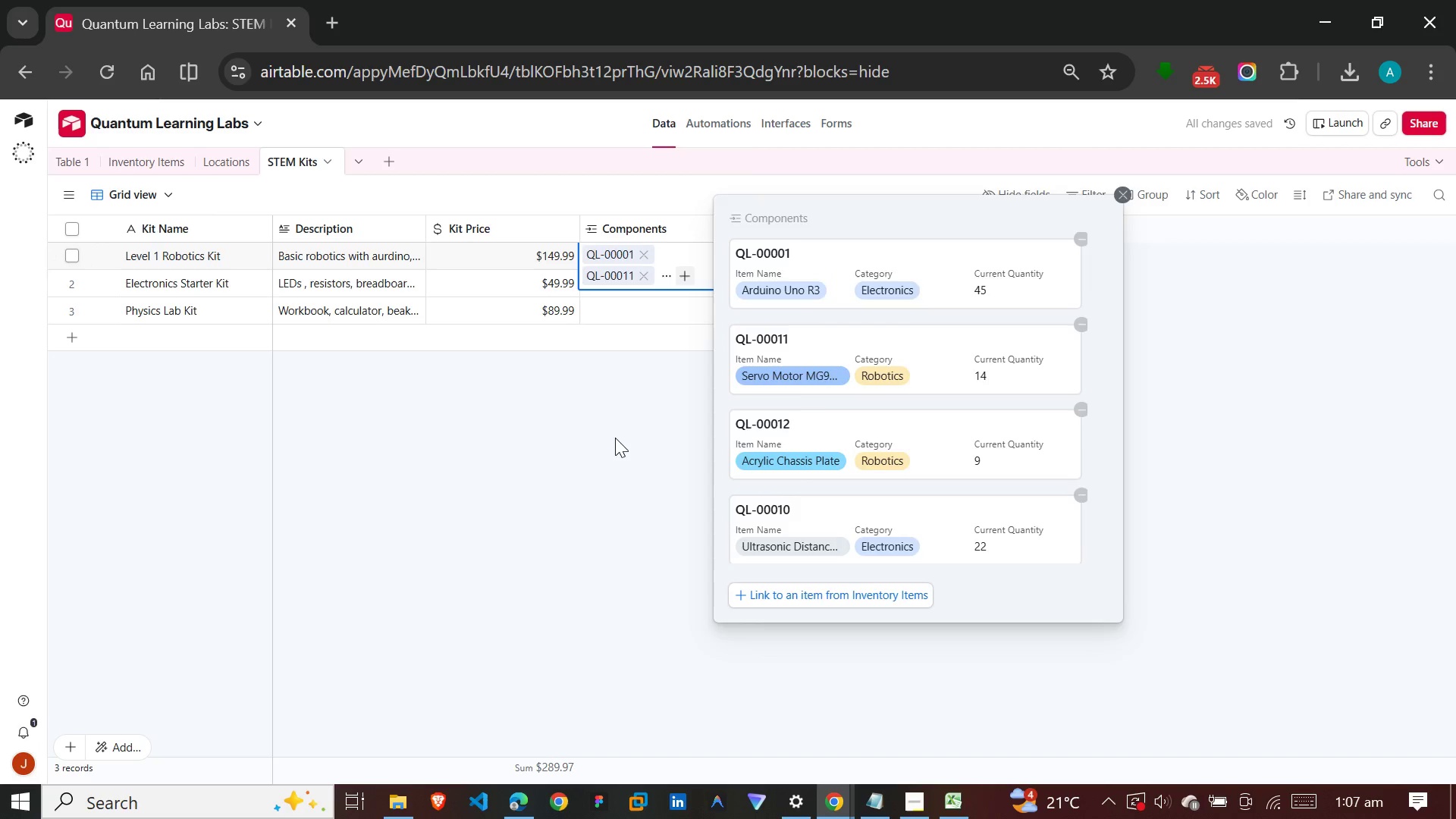 
left_click([615, 438])
 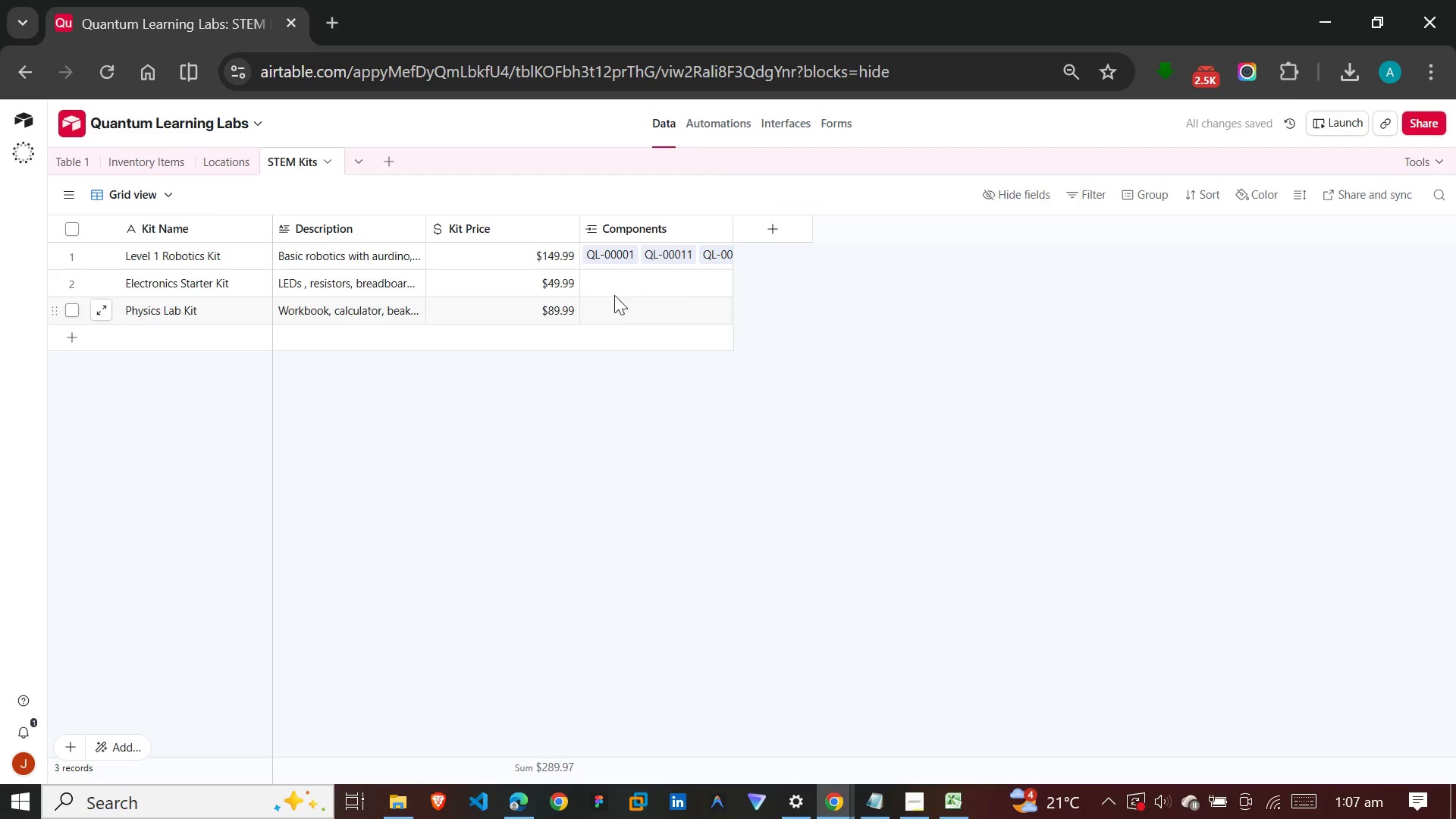 
left_click([617, 285])
 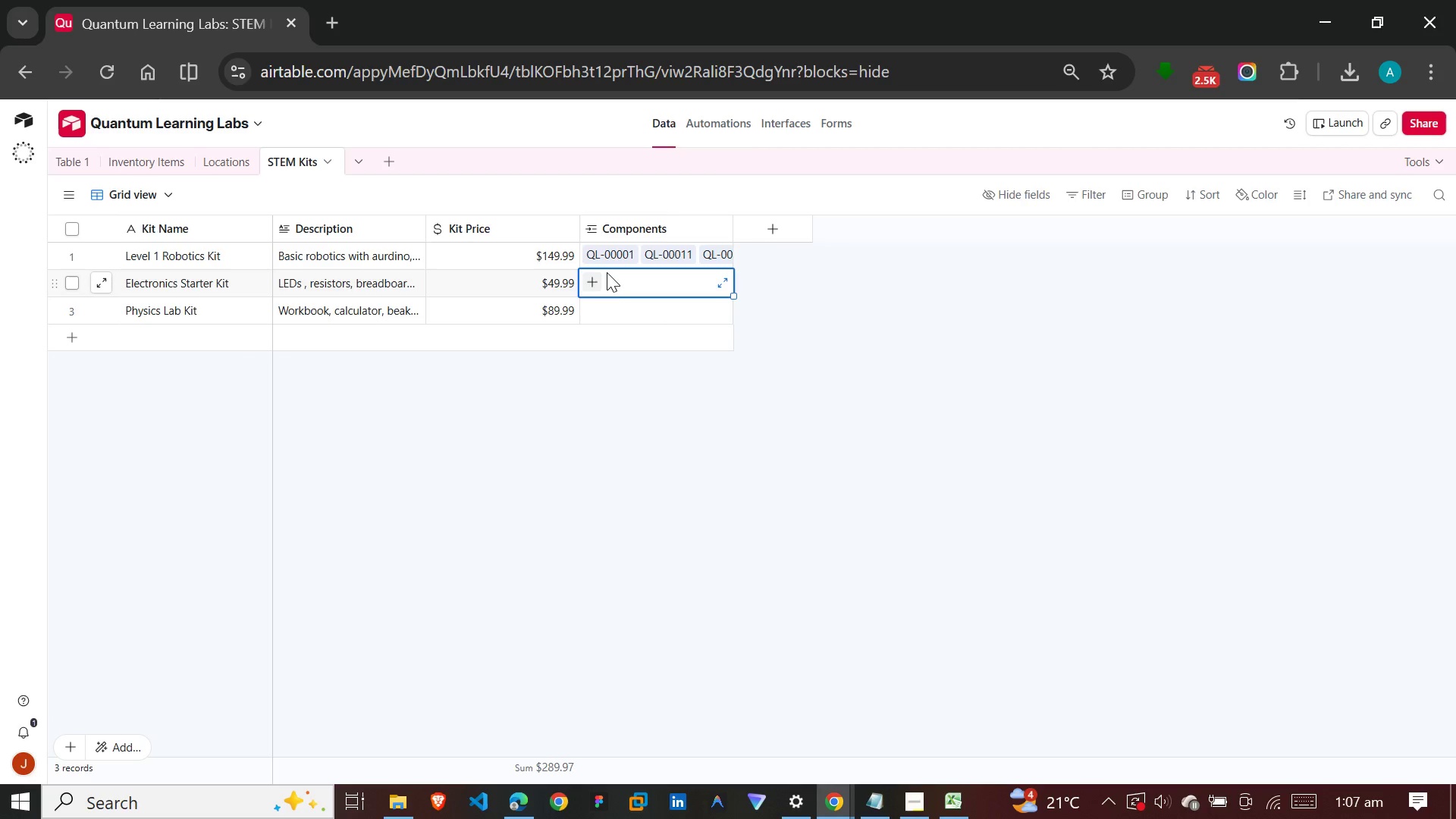 
wait(6.27)
 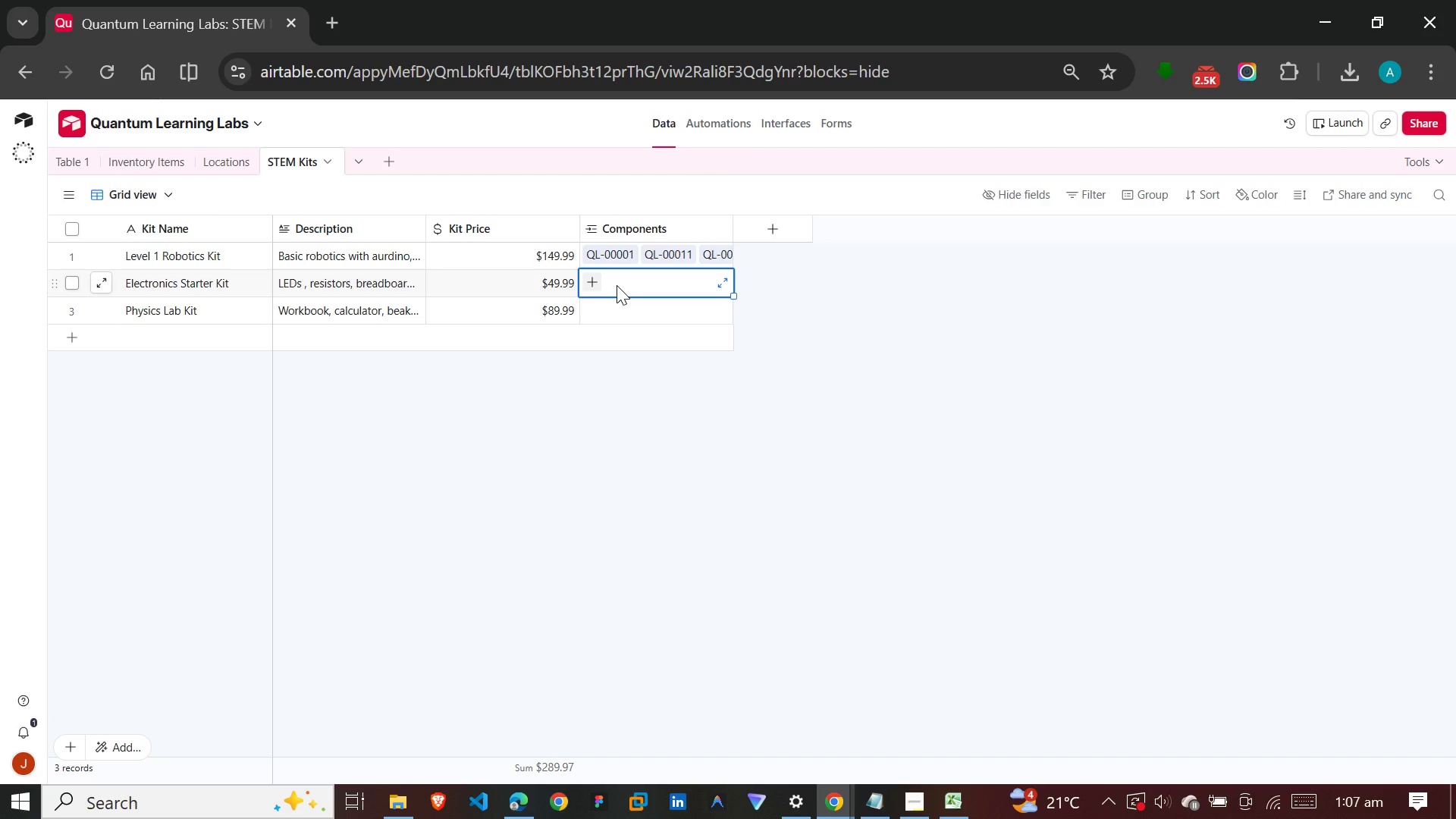 
left_click([594, 279])
 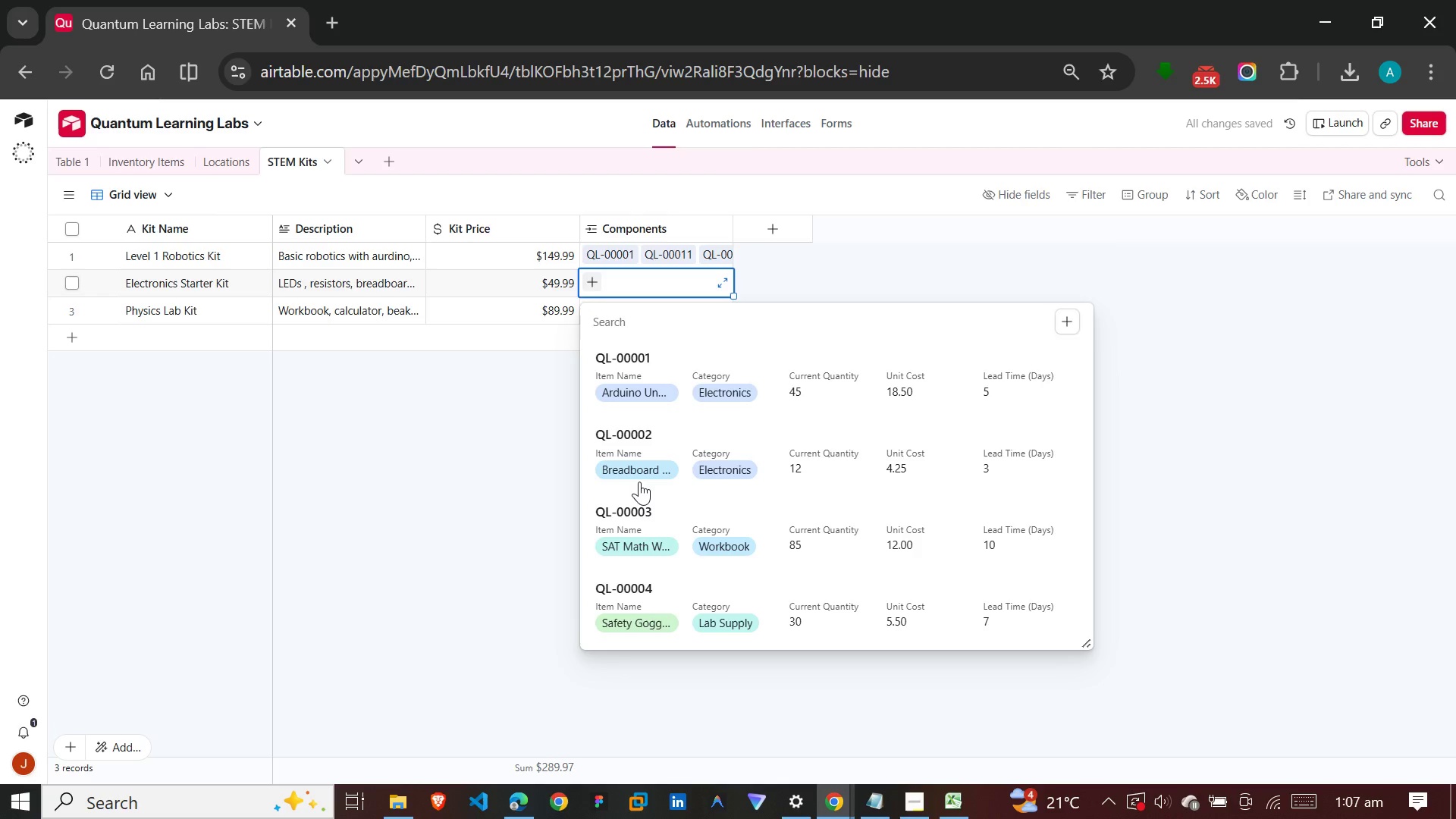 
left_click([635, 461])
 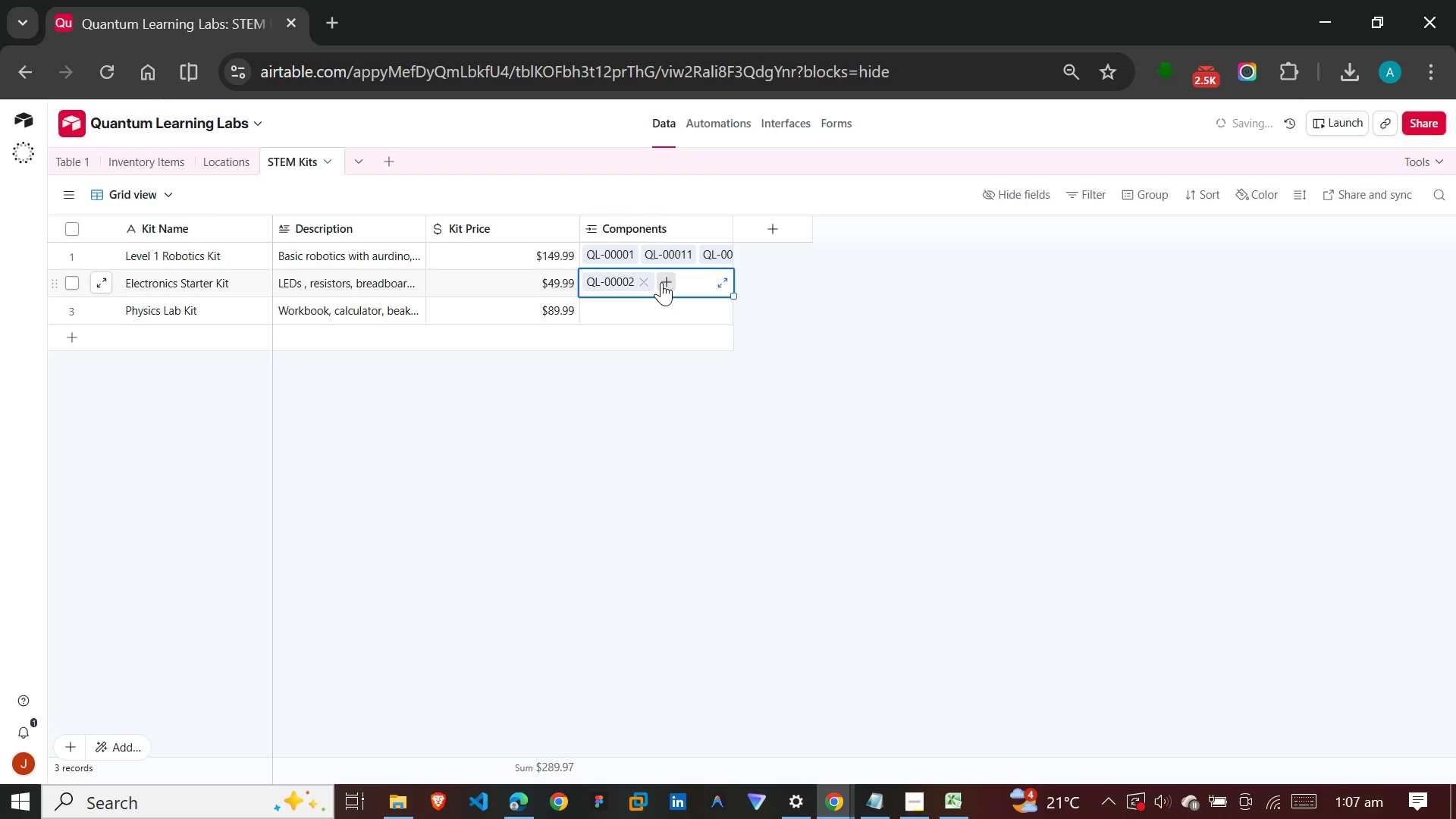 
left_click([661, 282])
 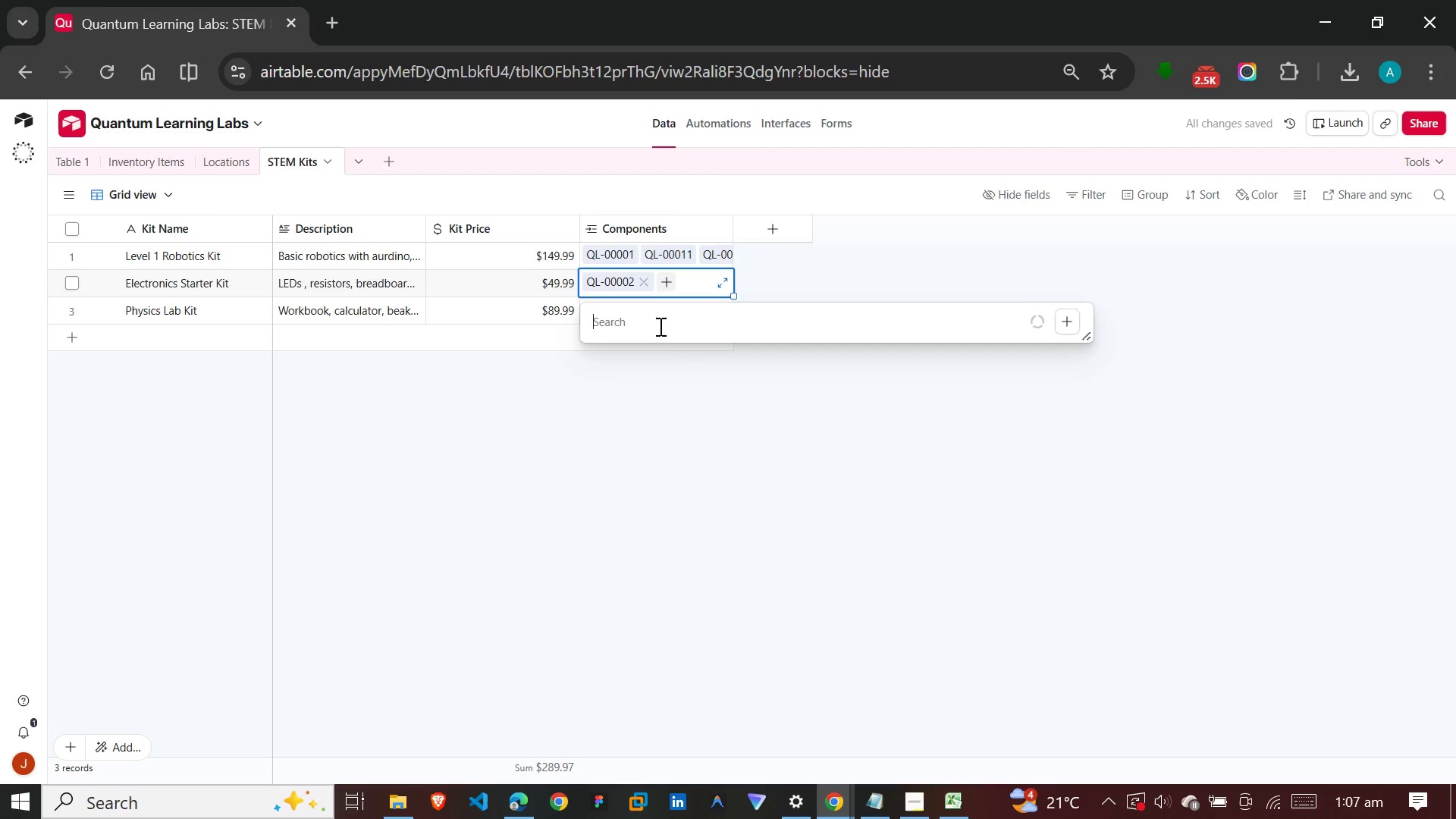 
mouse_move([651, 358])
 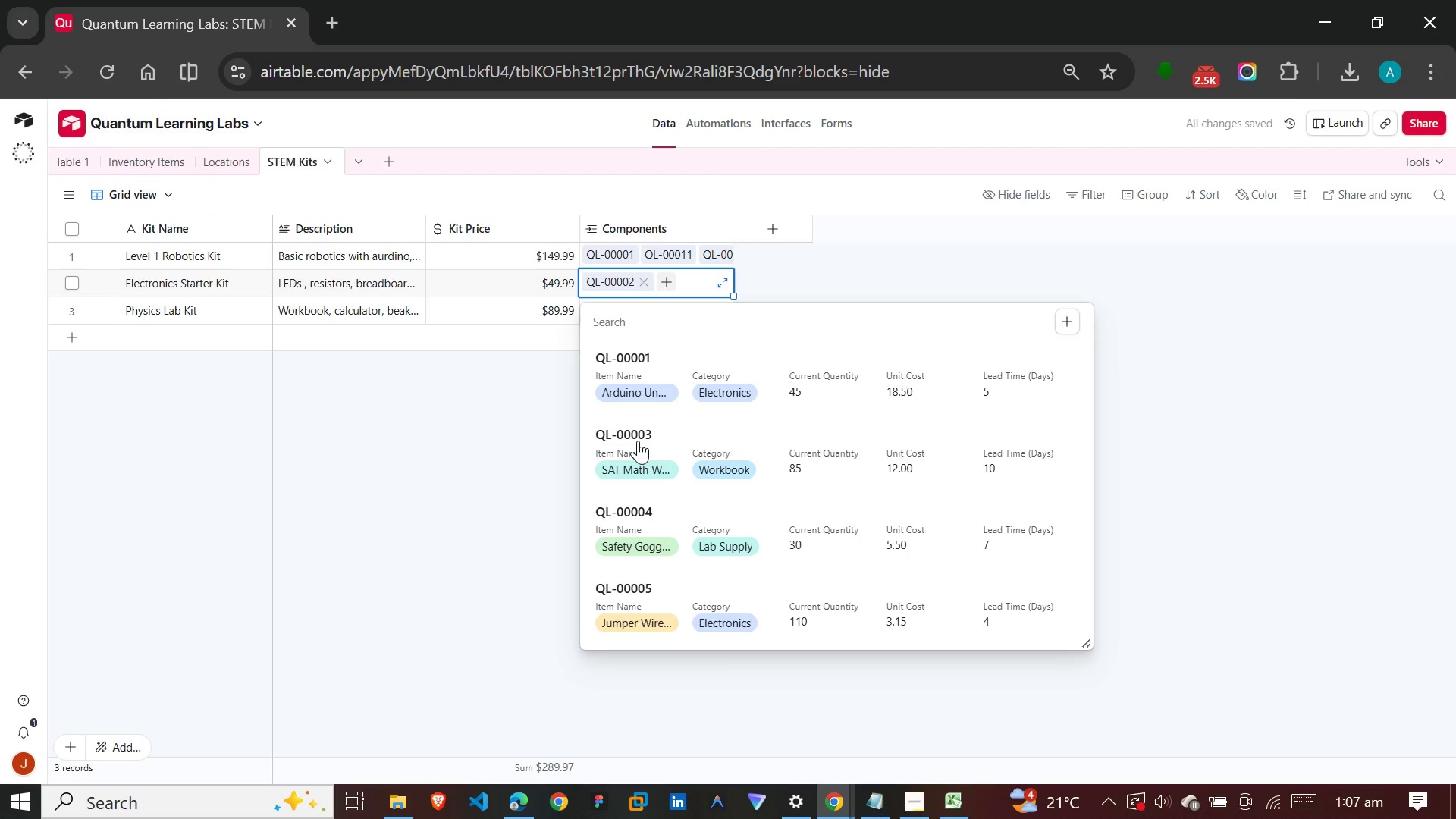 
scroll: coordinate [638, 441], scroll_direction: down, amount: 2.0
 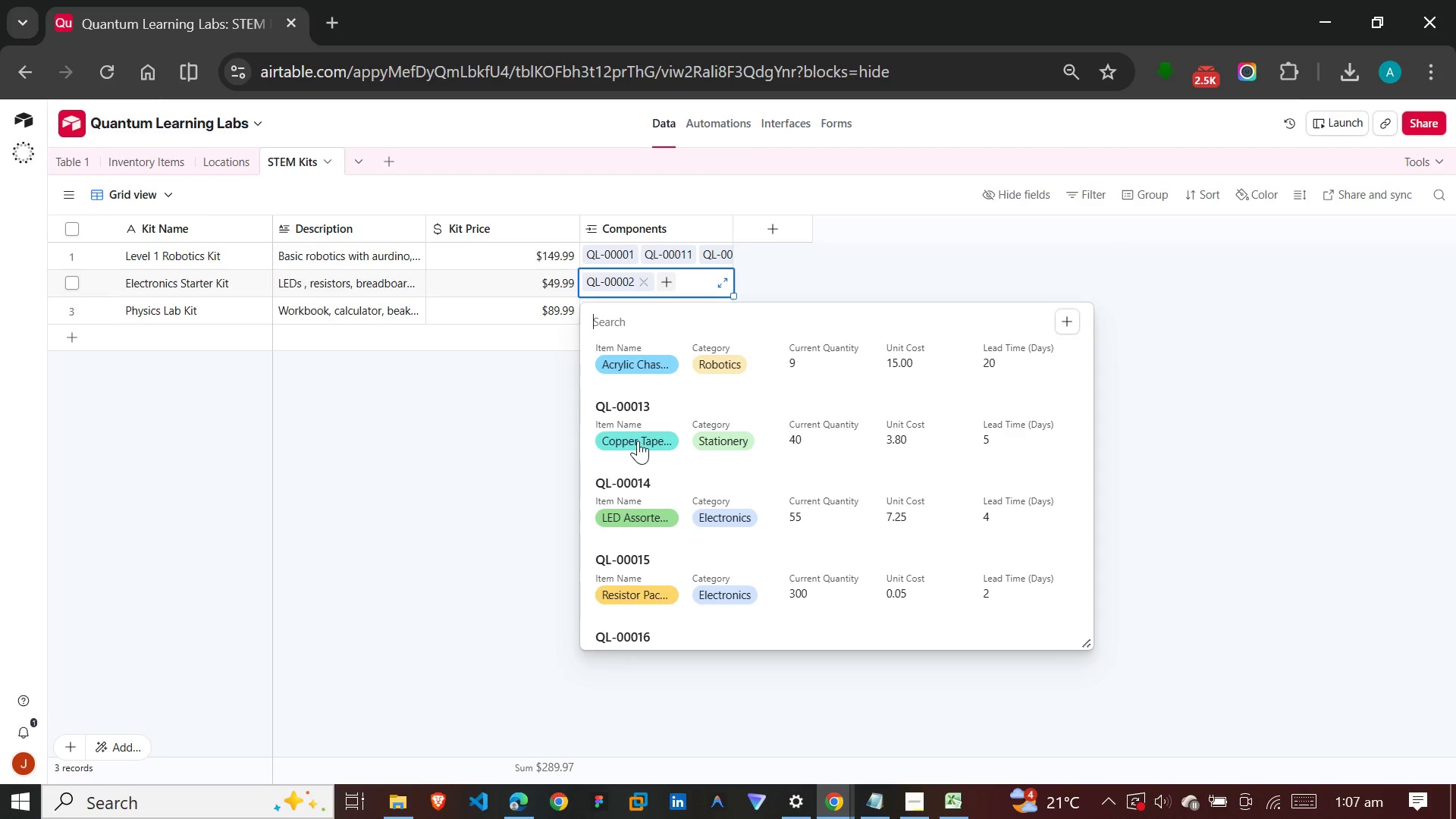 
left_click([650, 397])
 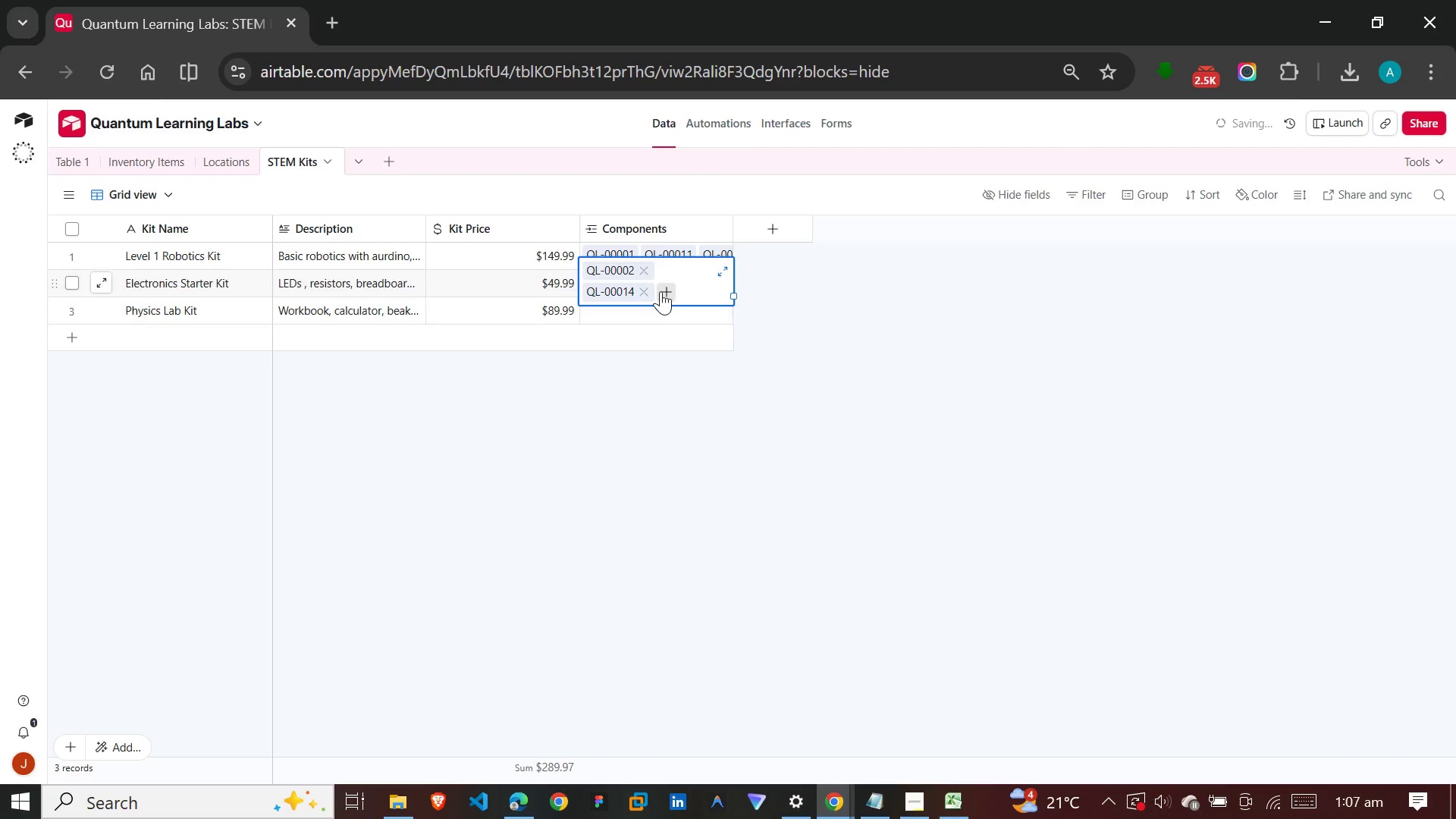 
left_click([661, 291])
 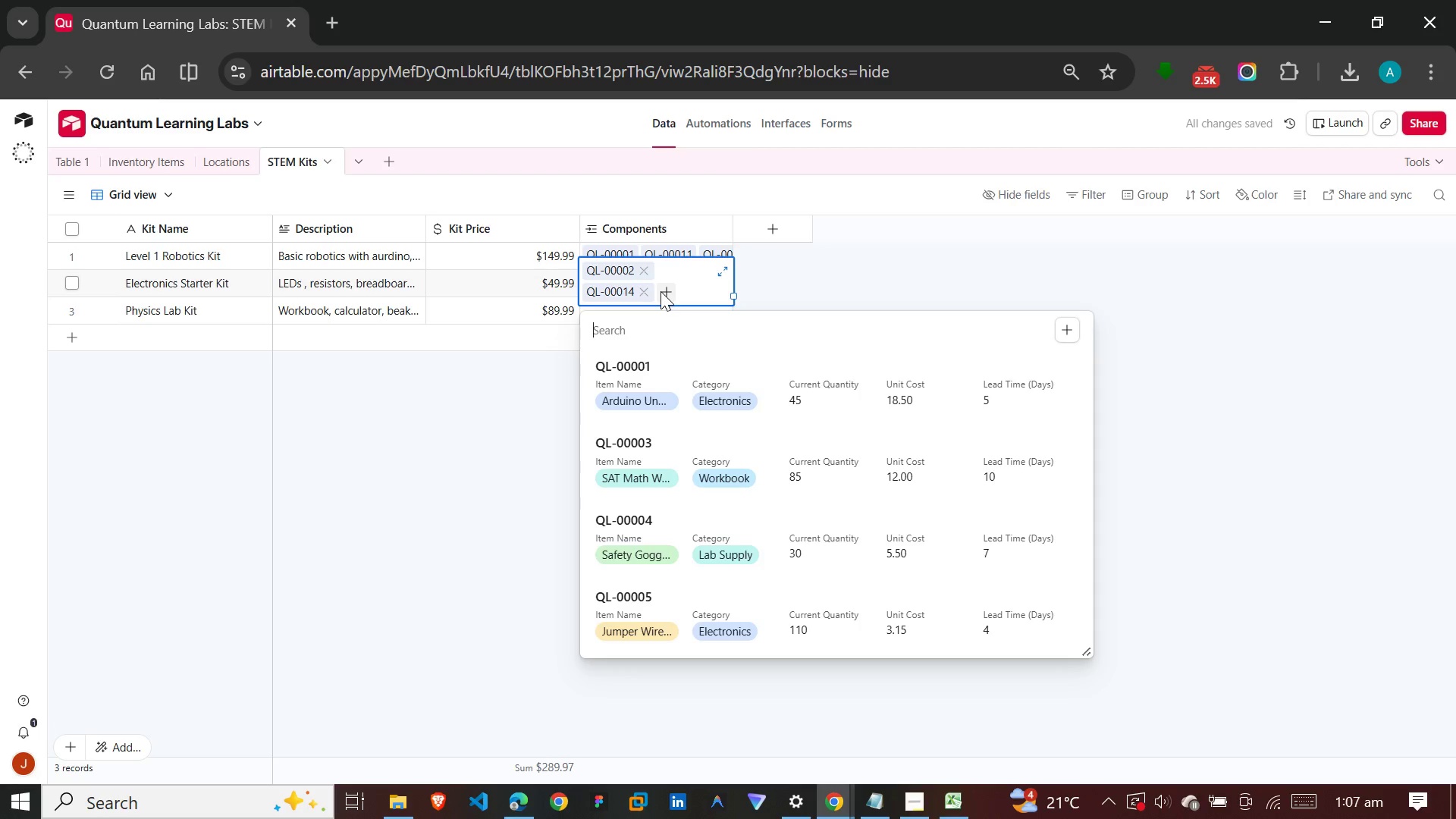 
scroll: coordinate [657, 499], scroll_direction: down, amount: 20.0
 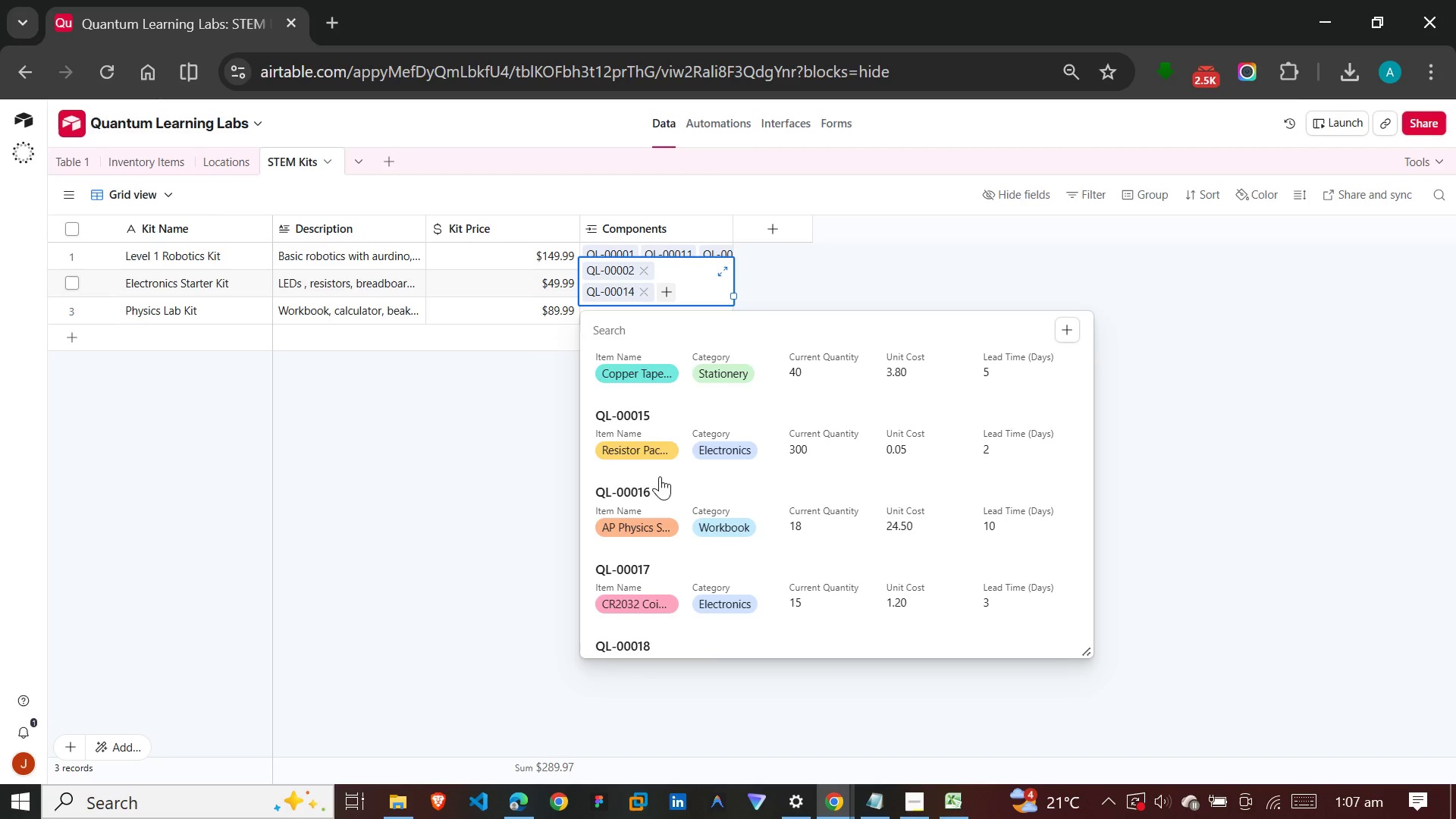 
left_click([662, 435])
 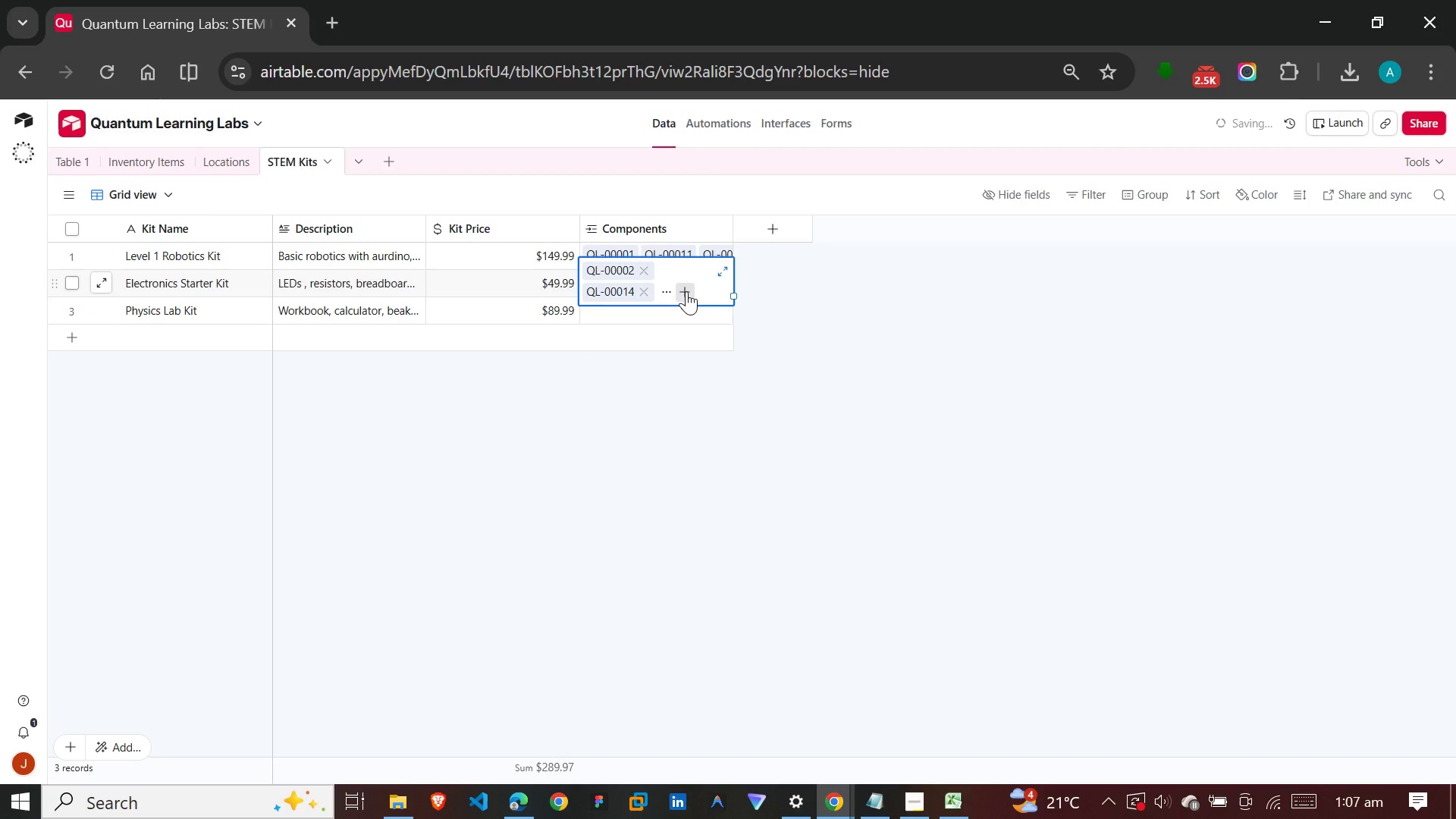 
left_click([686, 291])
 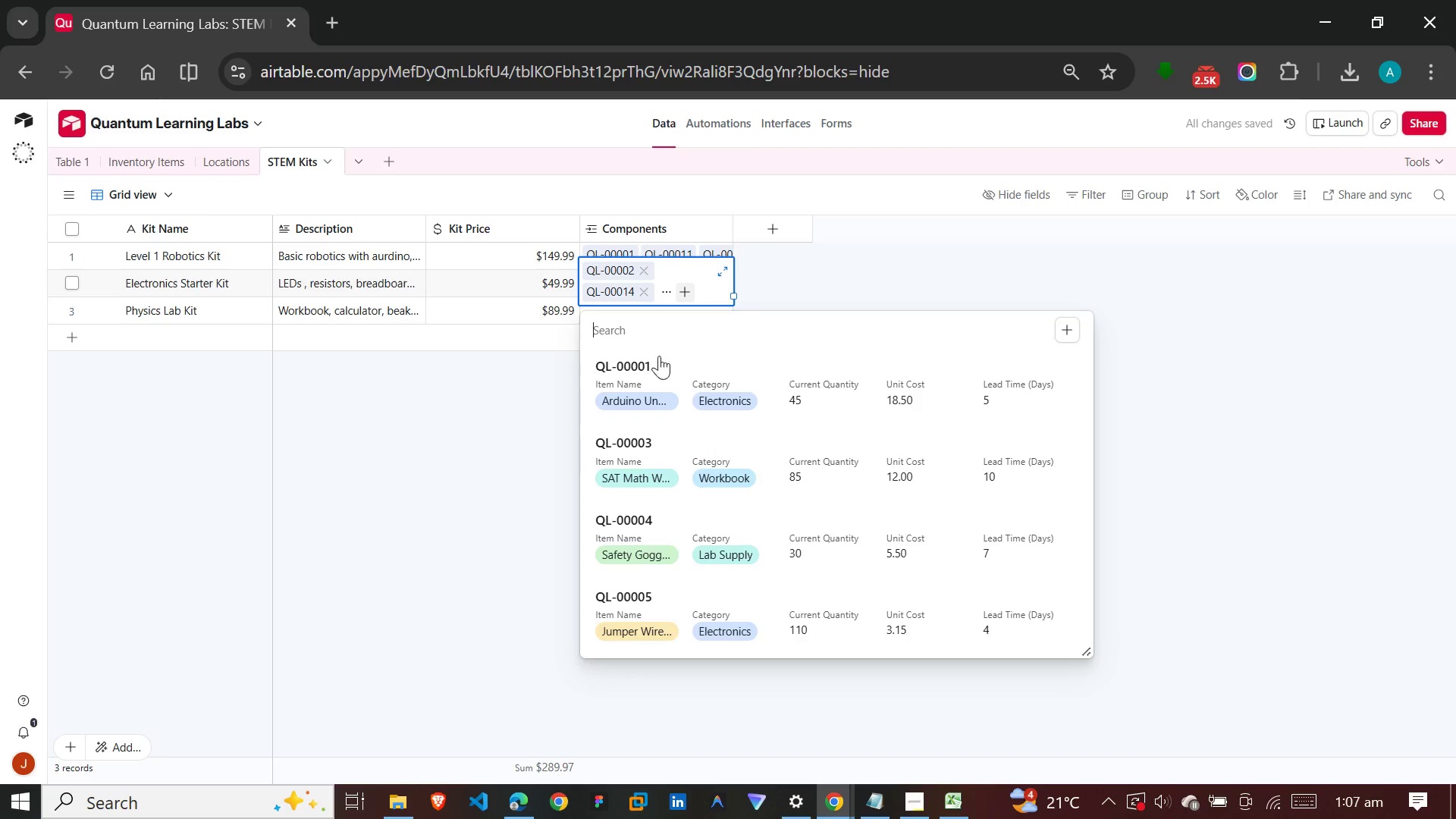 
scroll: coordinate [657, 507], scroll_direction: down, amount: 3.0
 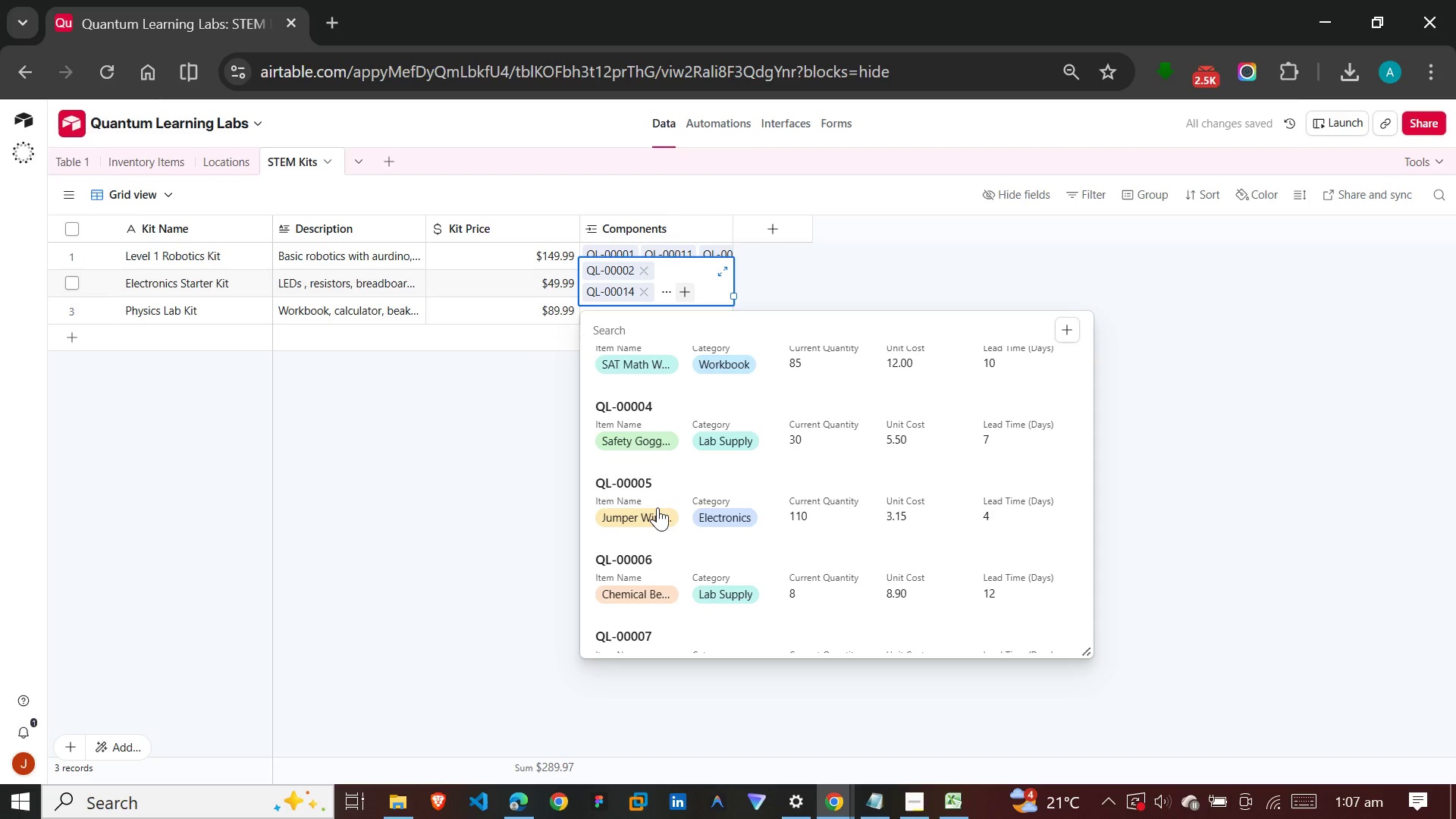 
left_click([657, 507])
 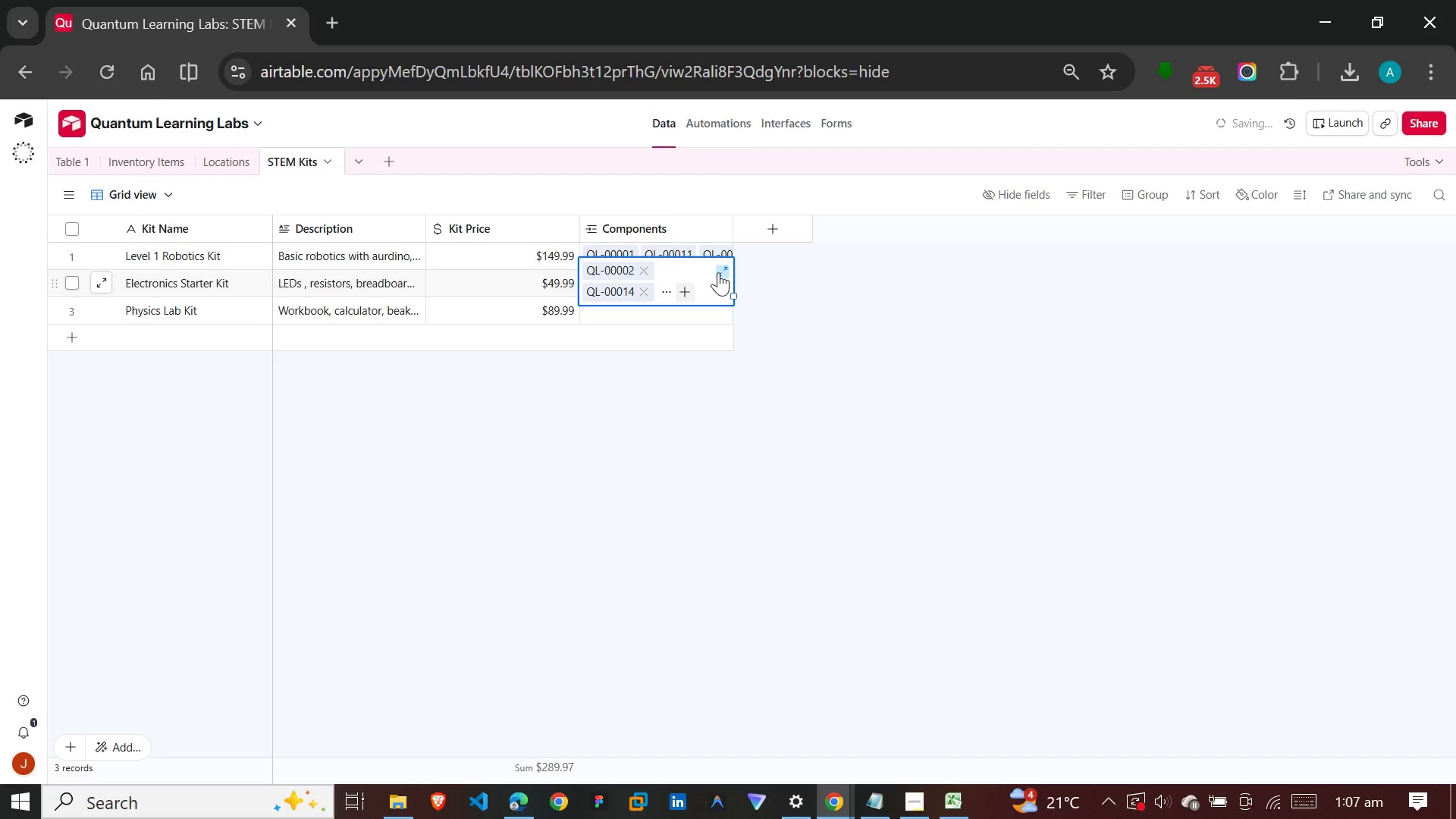 
left_click([718, 272])
 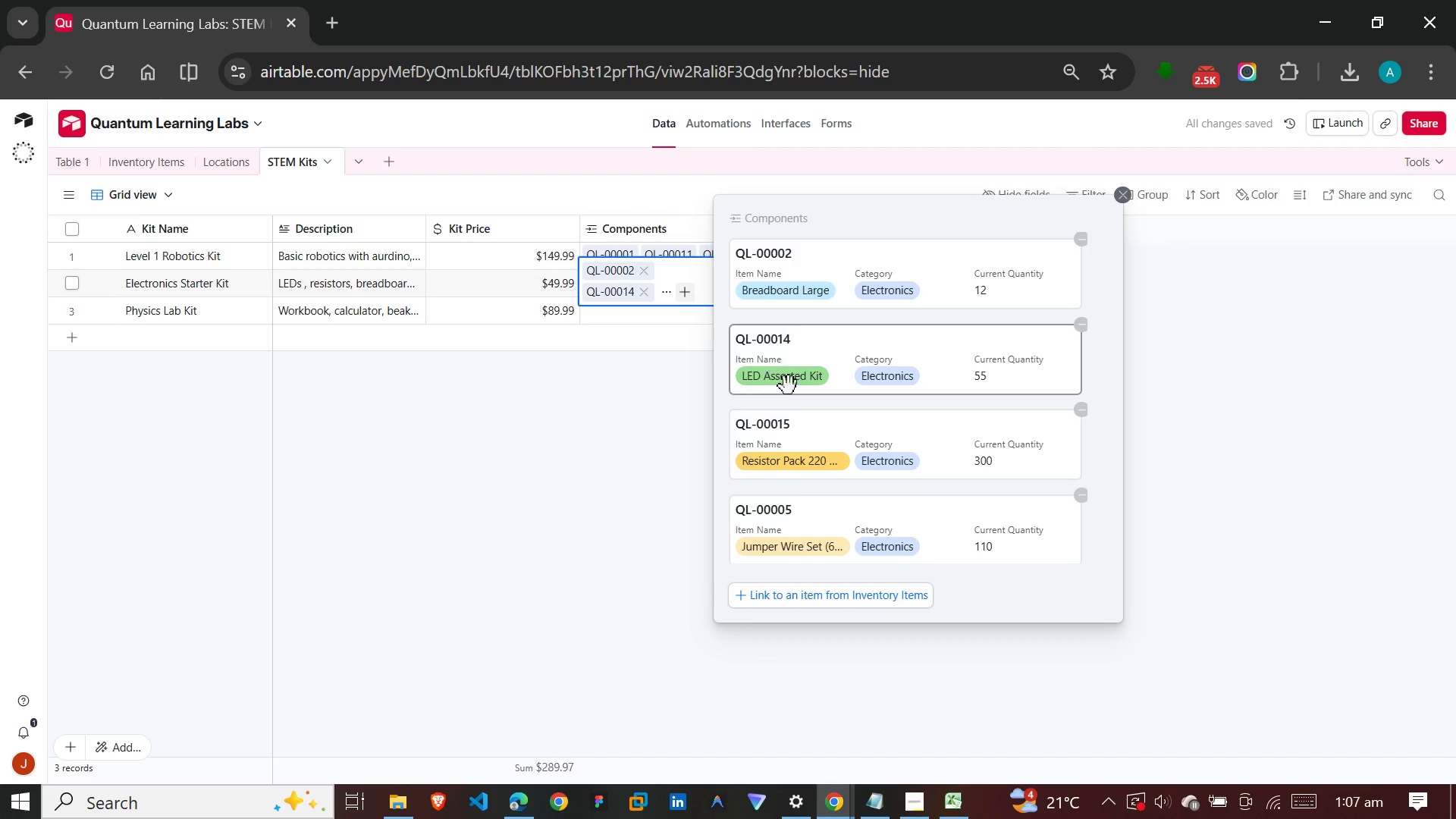 
scroll: coordinate [800, 410], scroll_direction: down, amount: 4.0
 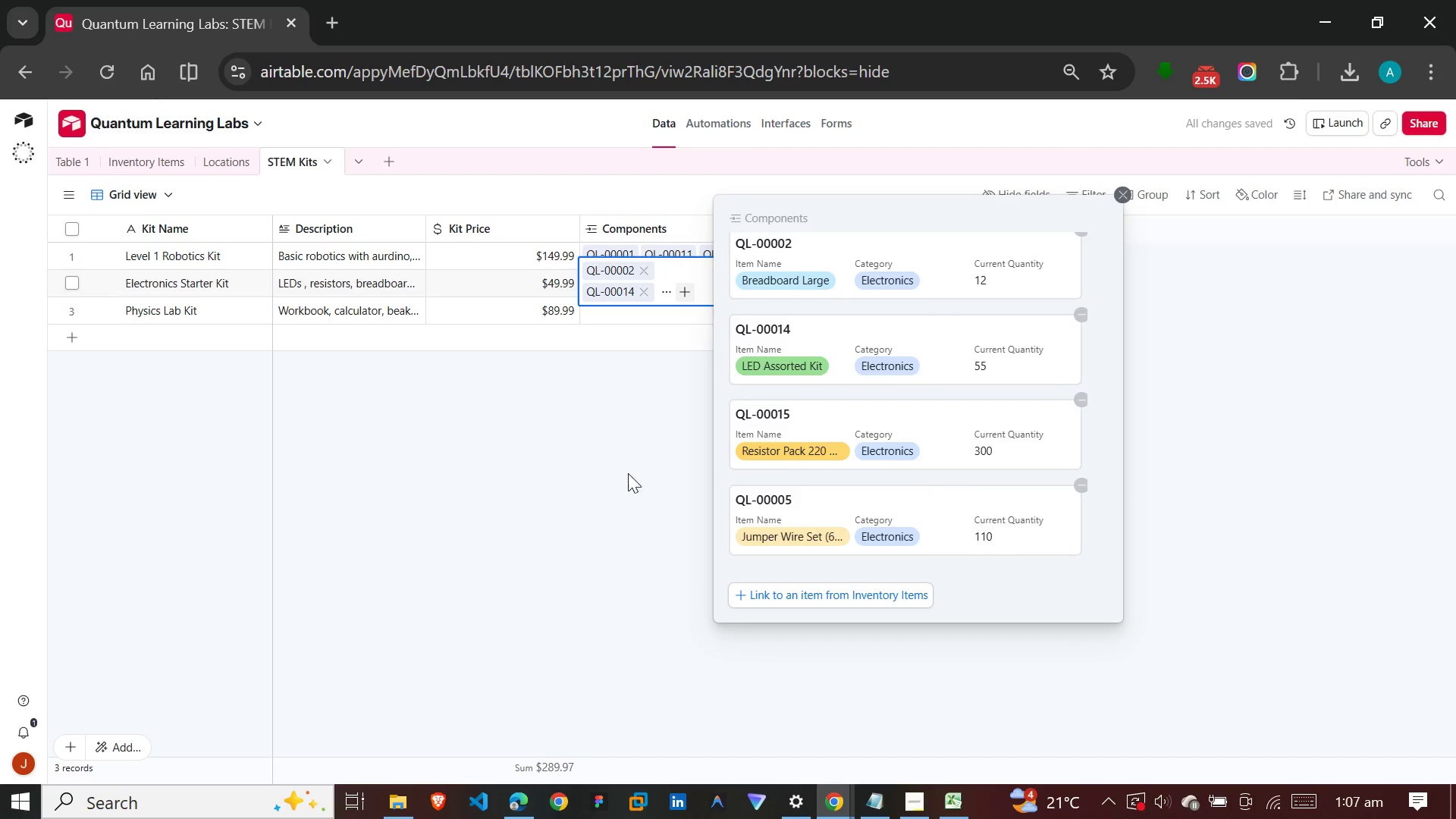 
left_click([610, 482])
 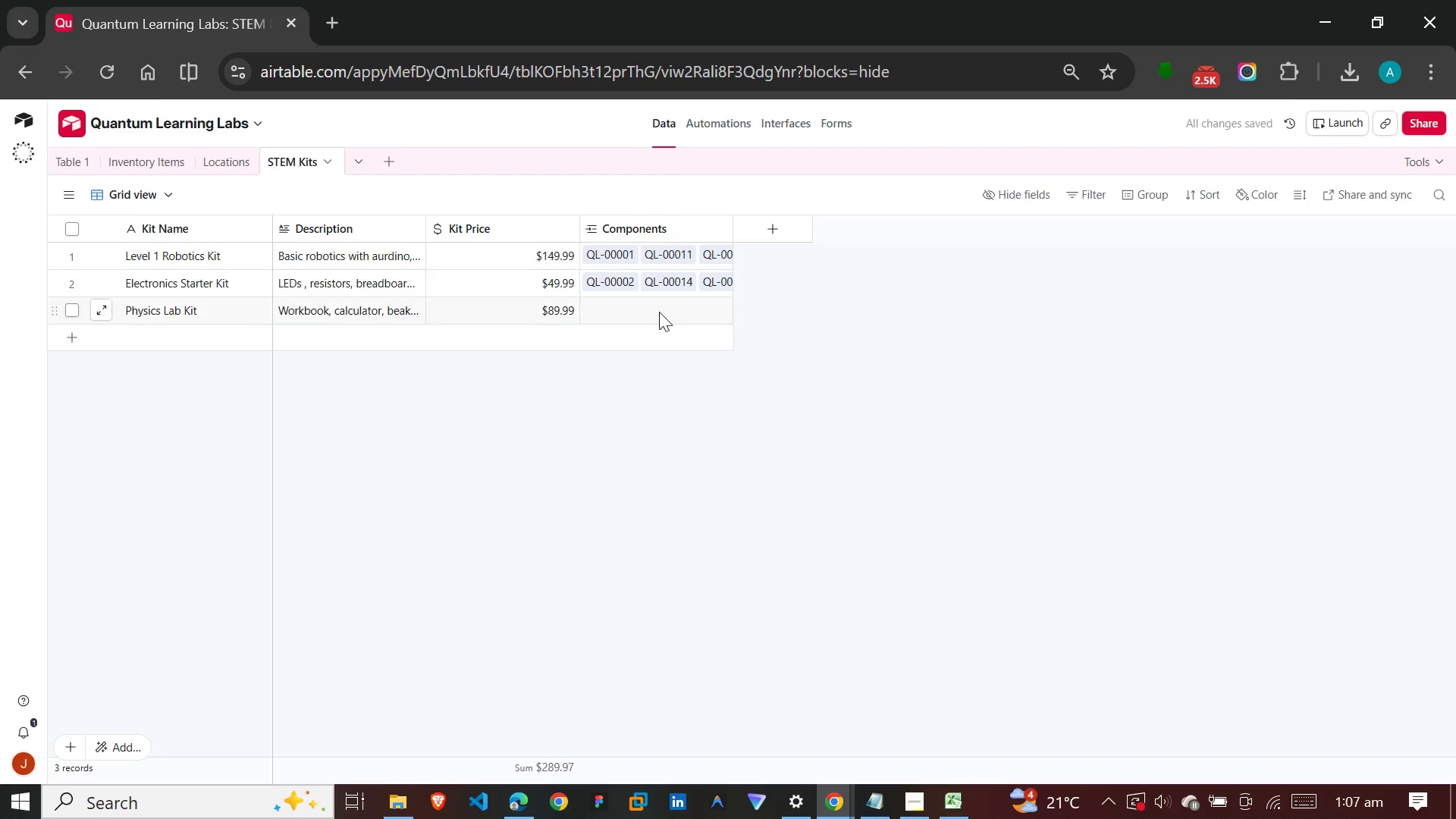 
left_click([657, 297])
 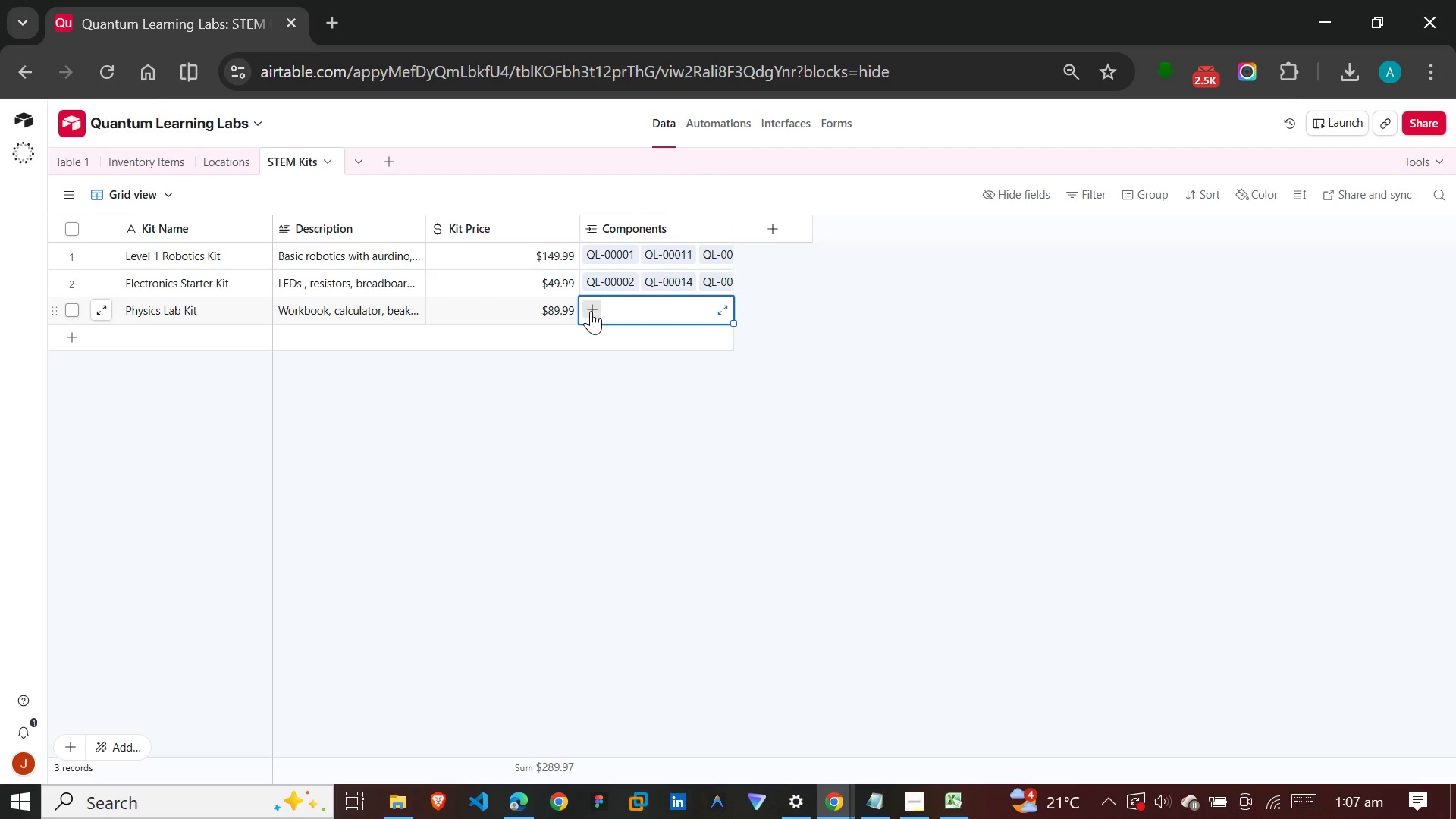 
left_click([591, 309])
 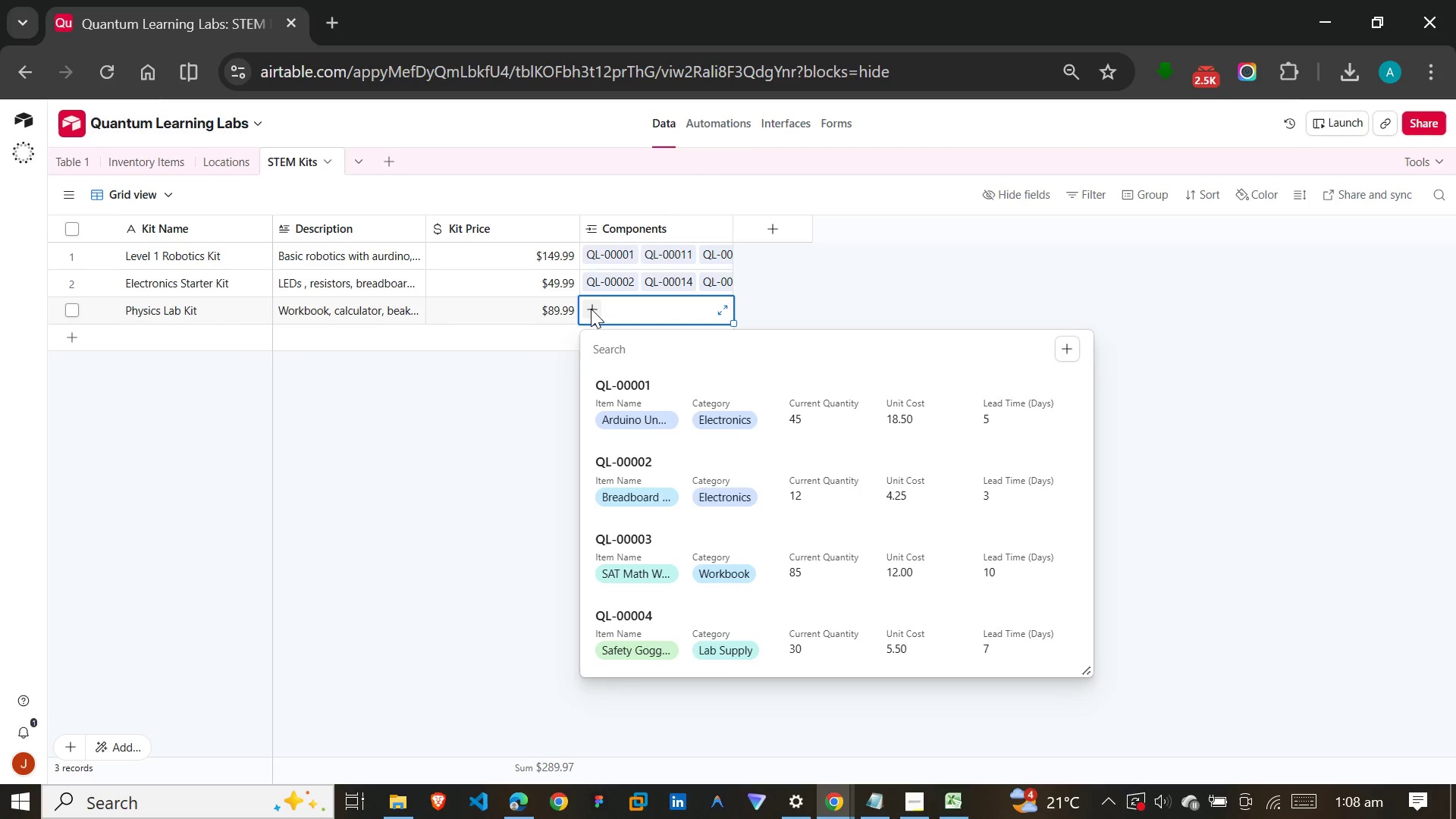 
wait(14.58)
 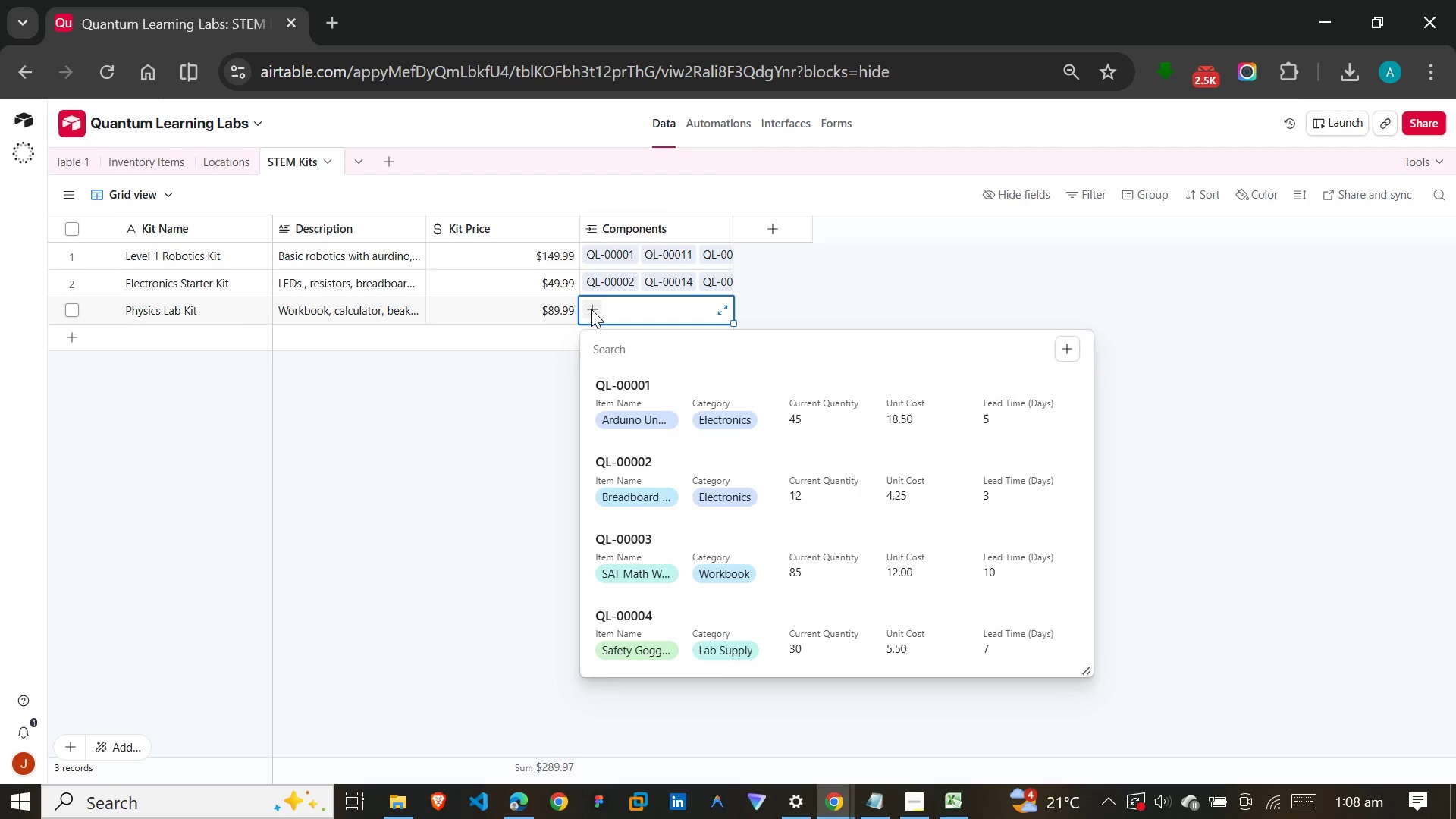 
scroll: coordinate [643, 426], scroll_direction: down, amount: 10.0
 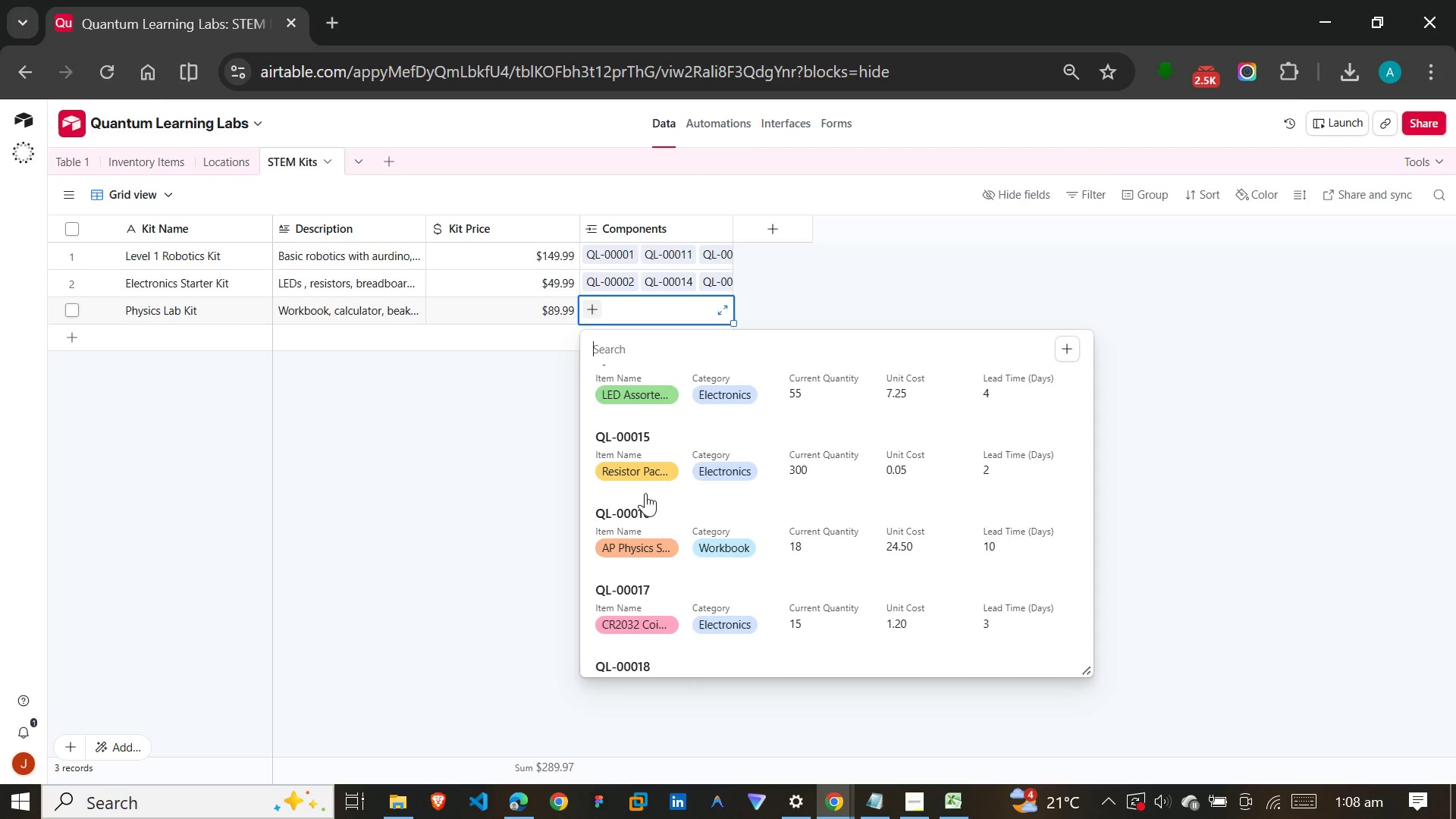 
left_click([645, 509])
 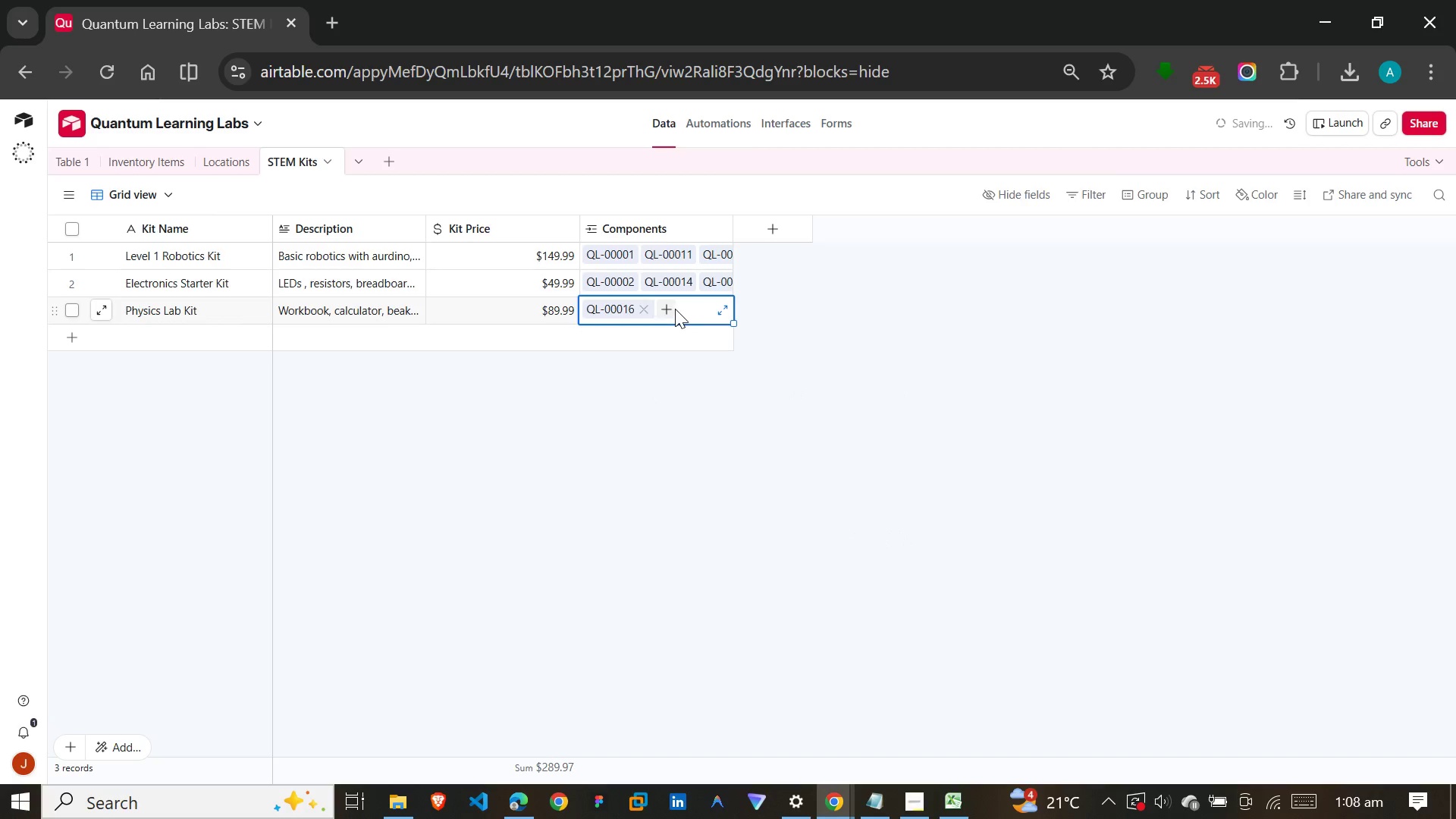 
left_click([673, 309])
 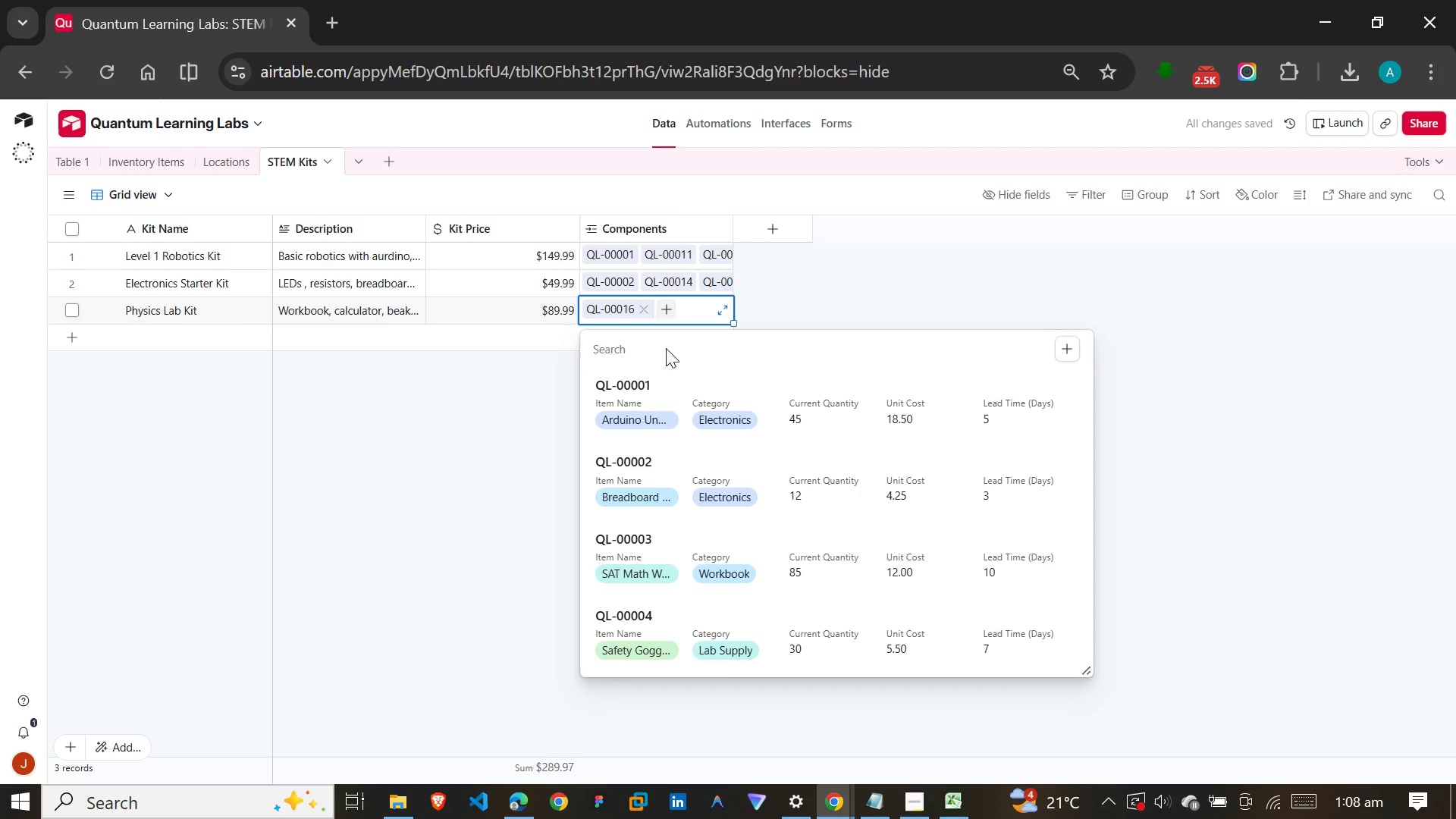 
scroll: coordinate [661, 418], scroll_direction: down, amount: 7.0
 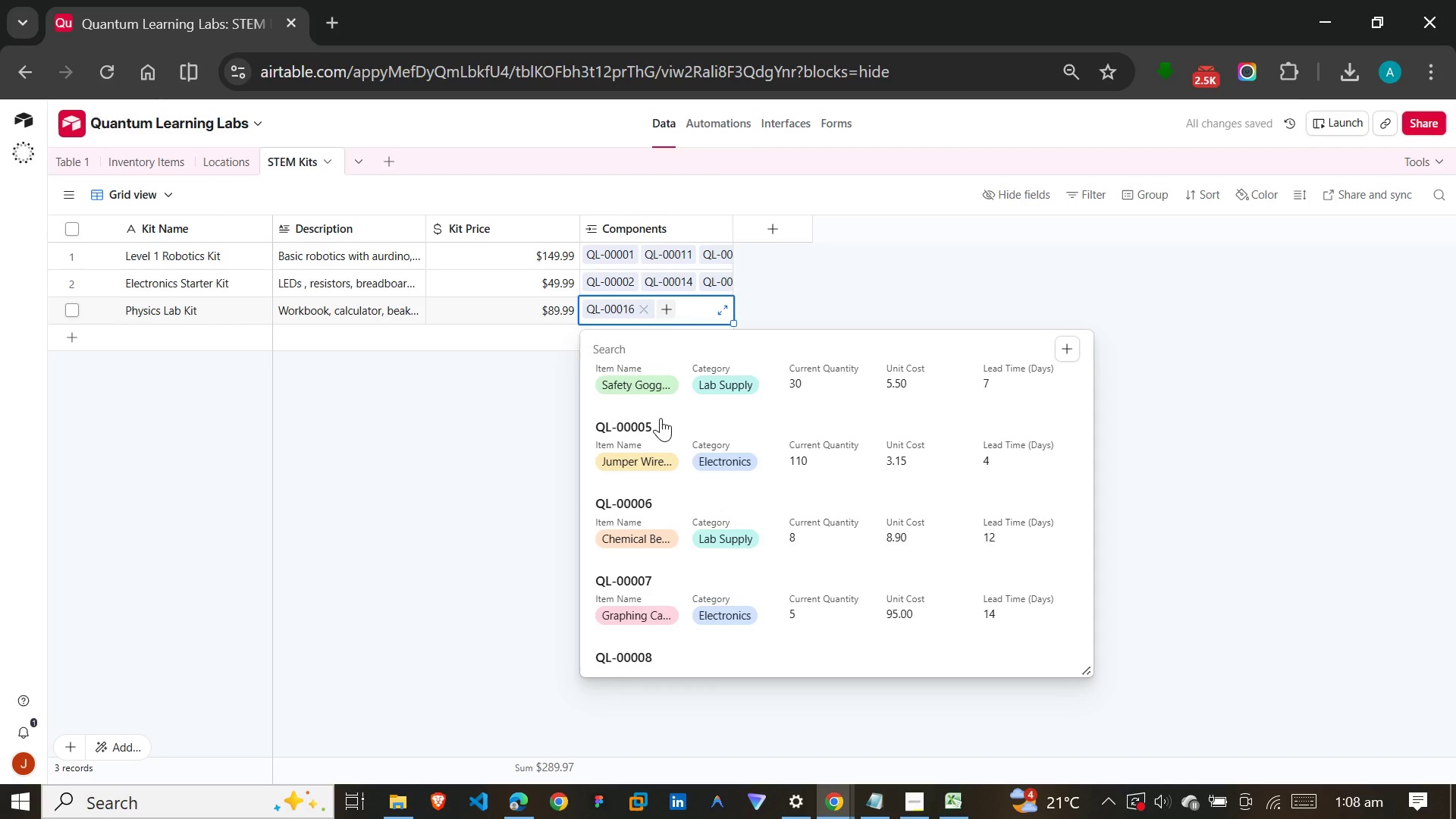 
scroll: coordinate [661, 418], scroll_direction: up, amount: 3.0
 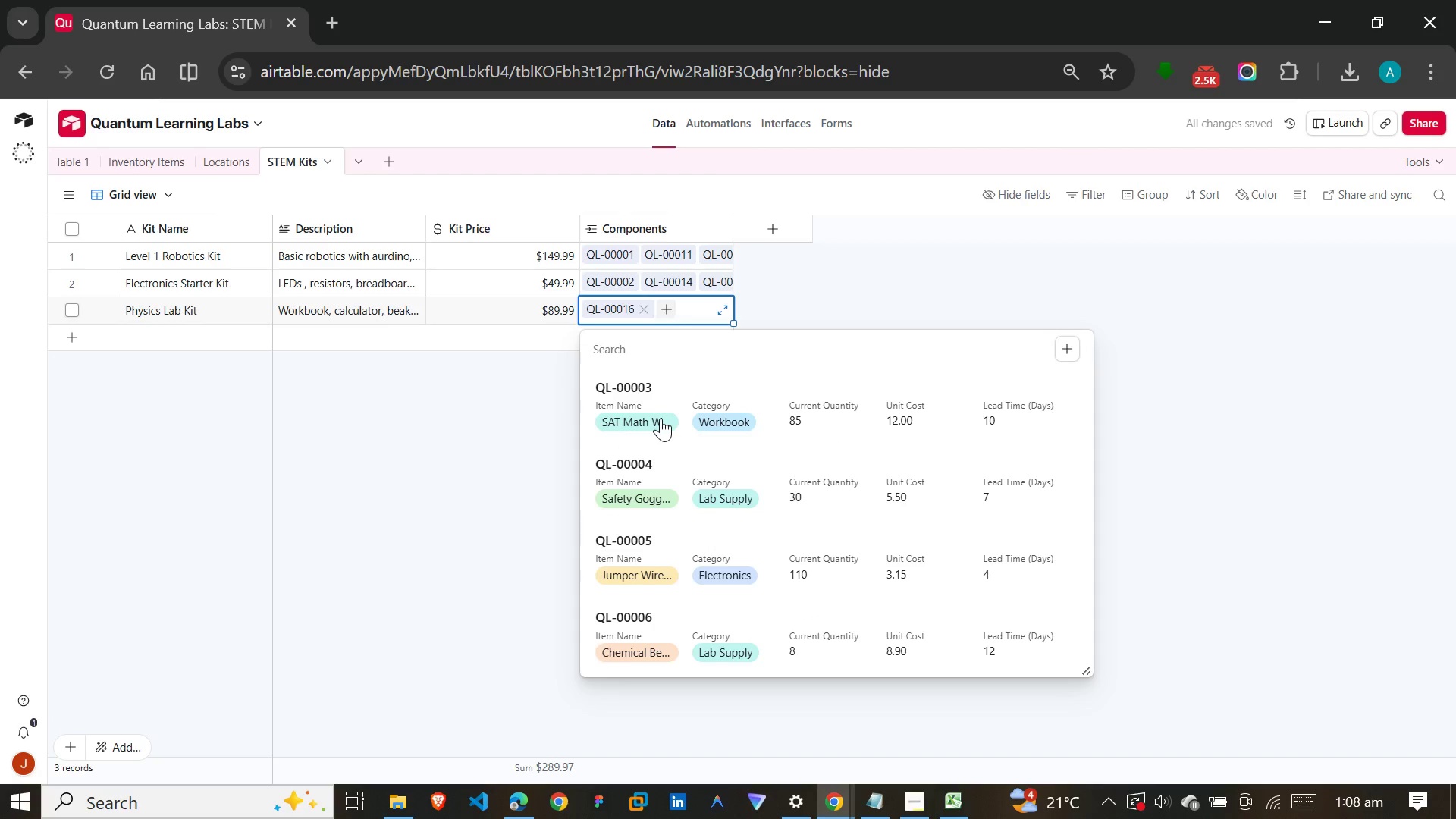 
scroll: coordinate [661, 418], scroll_direction: down, amount: 4.0
 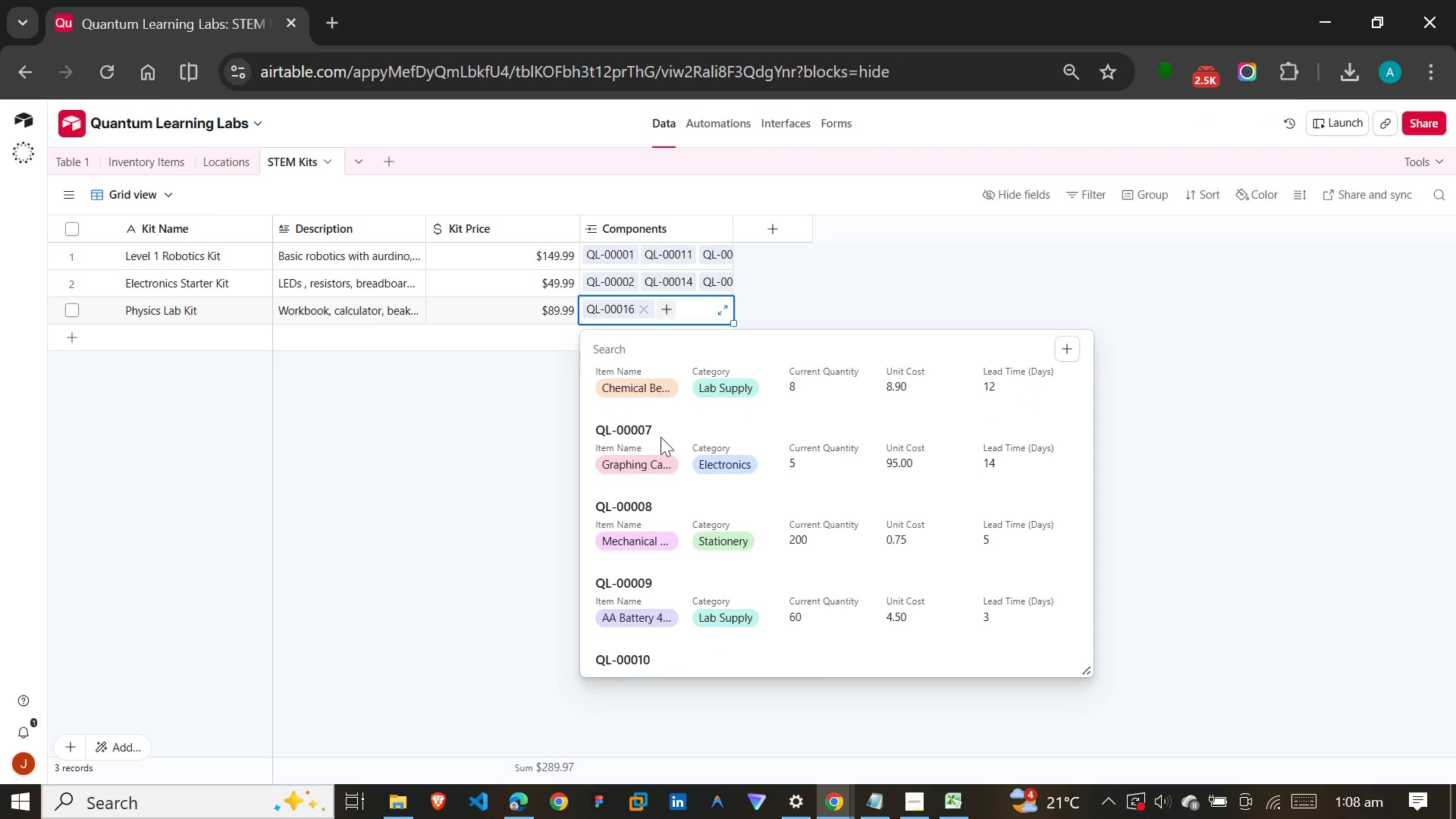 
left_click([661, 467])
 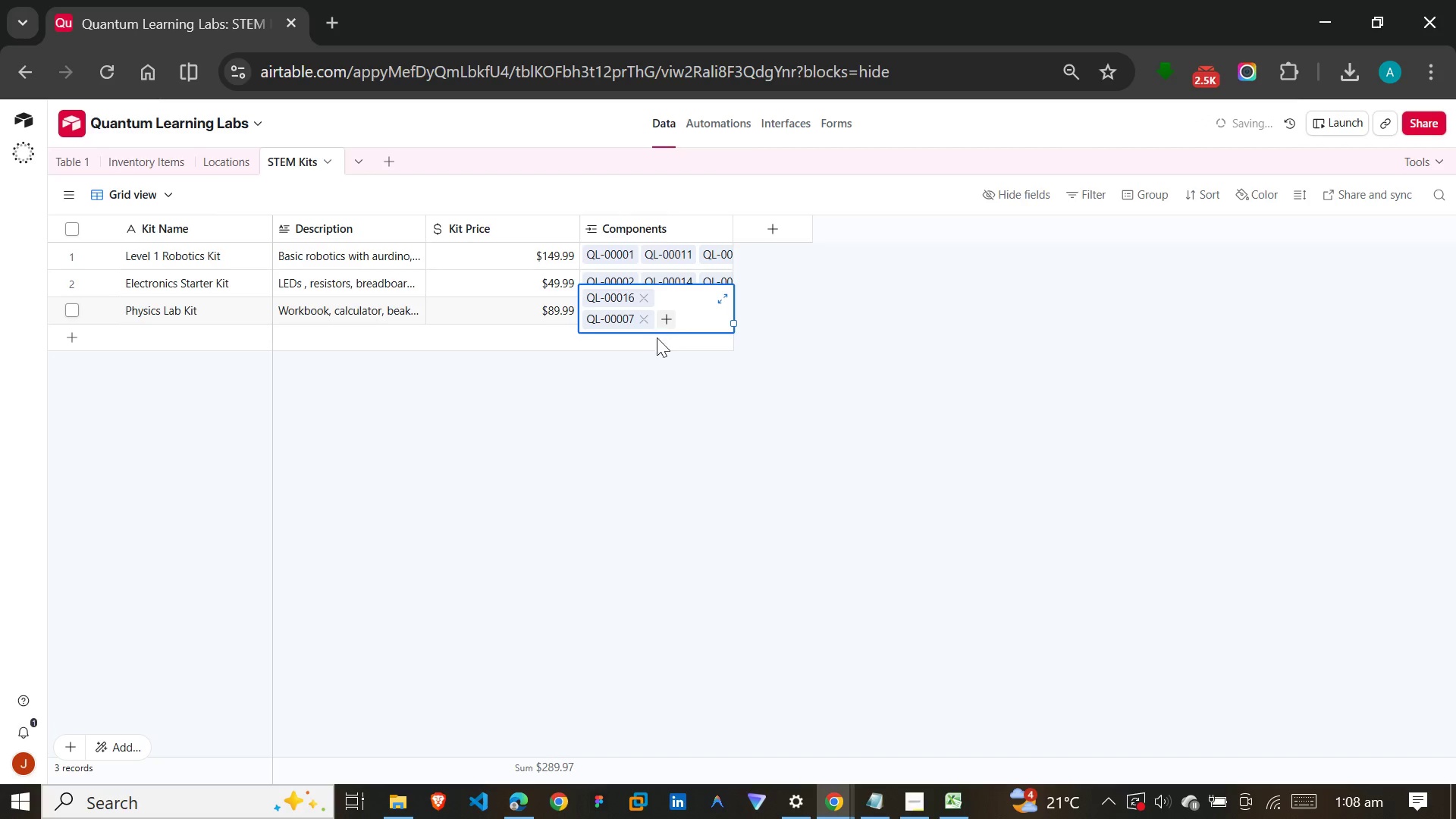 
left_click([670, 317])
 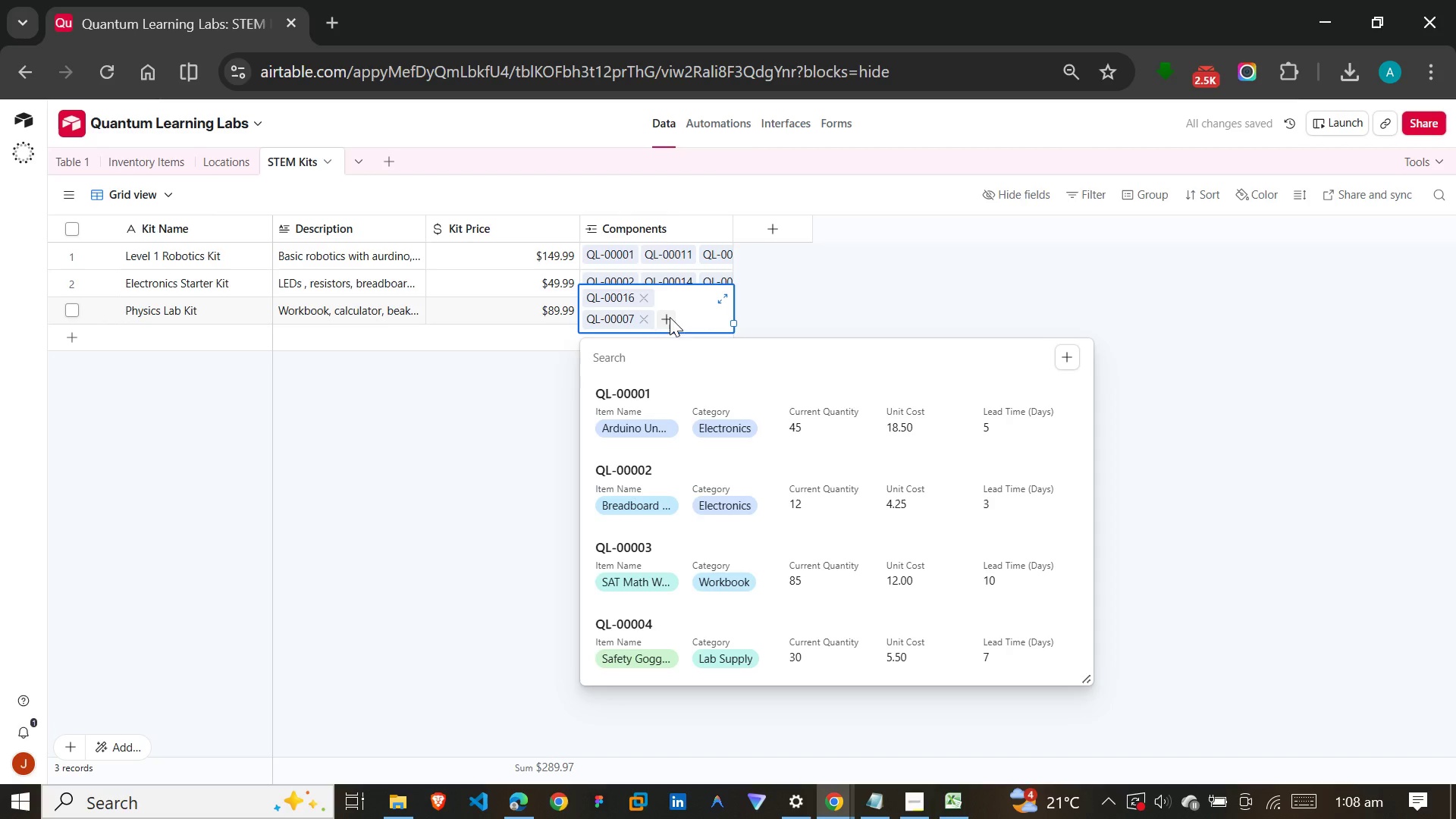 
scroll: coordinate [670, 432], scroll_direction: down, amount: 8.0
 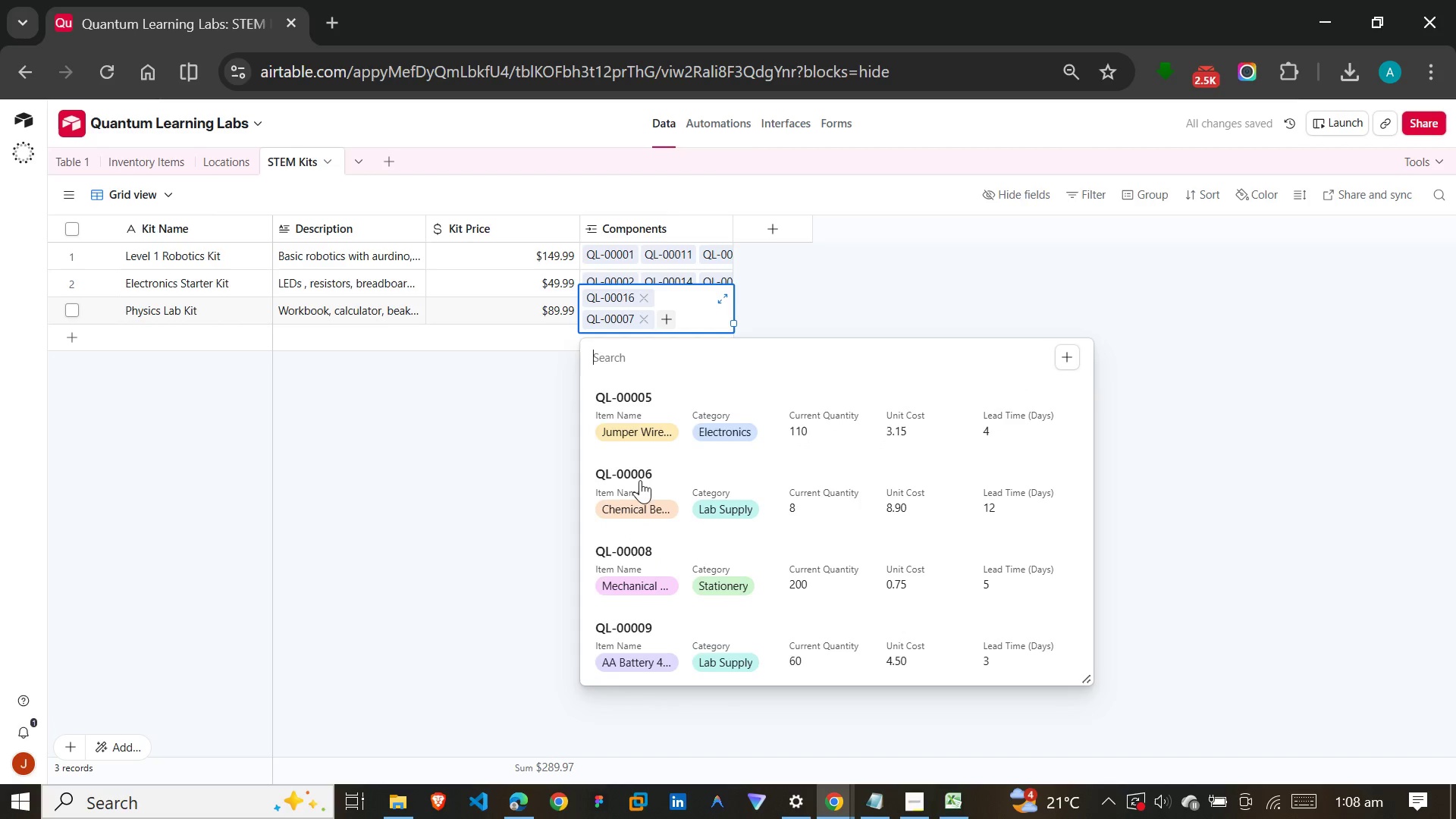 
left_click([637, 480])
 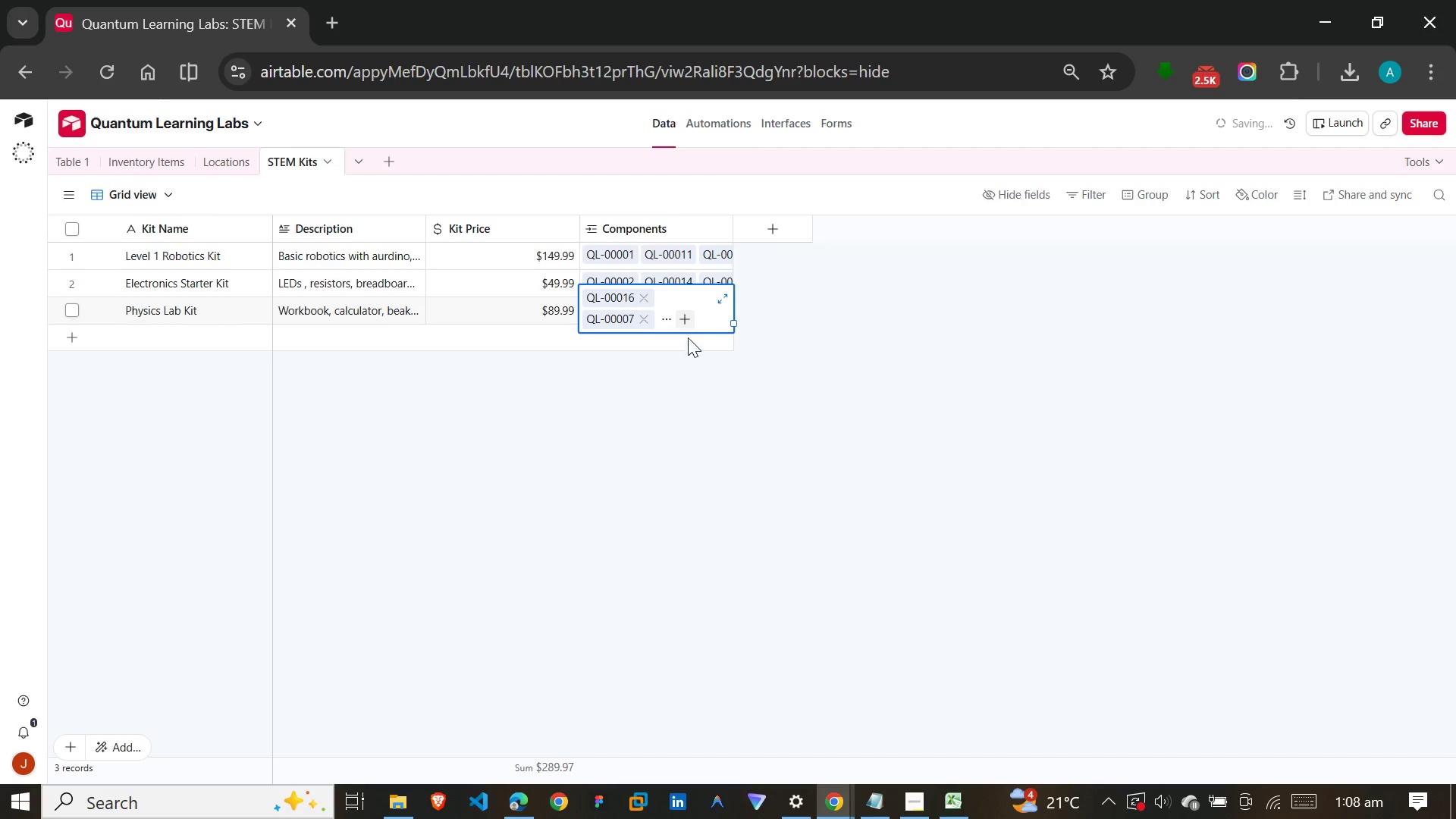 
left_click([688, 315])
 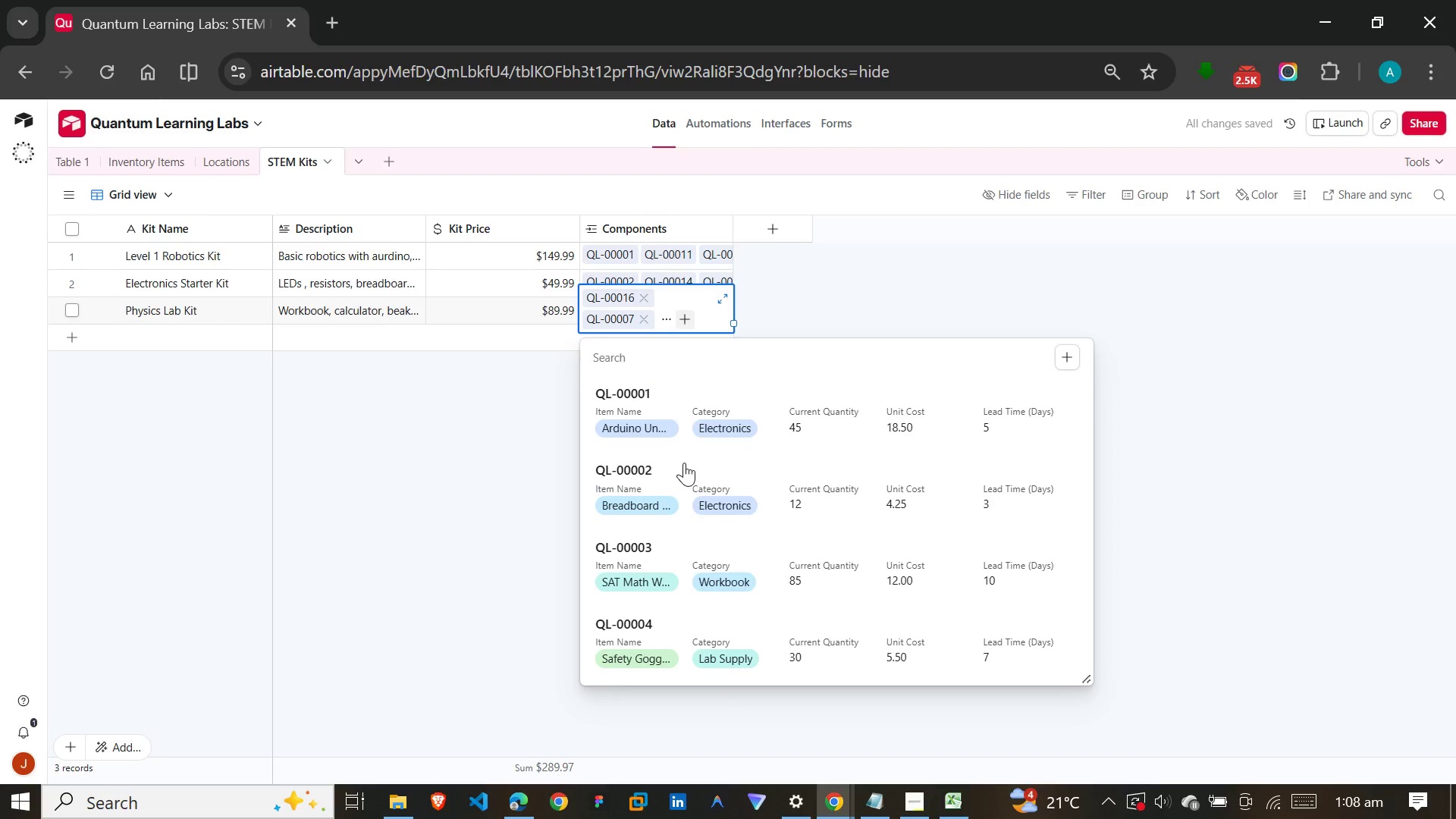 
scroll: coordinate [684, 463], scroll_direction: down, amount: 3.0
 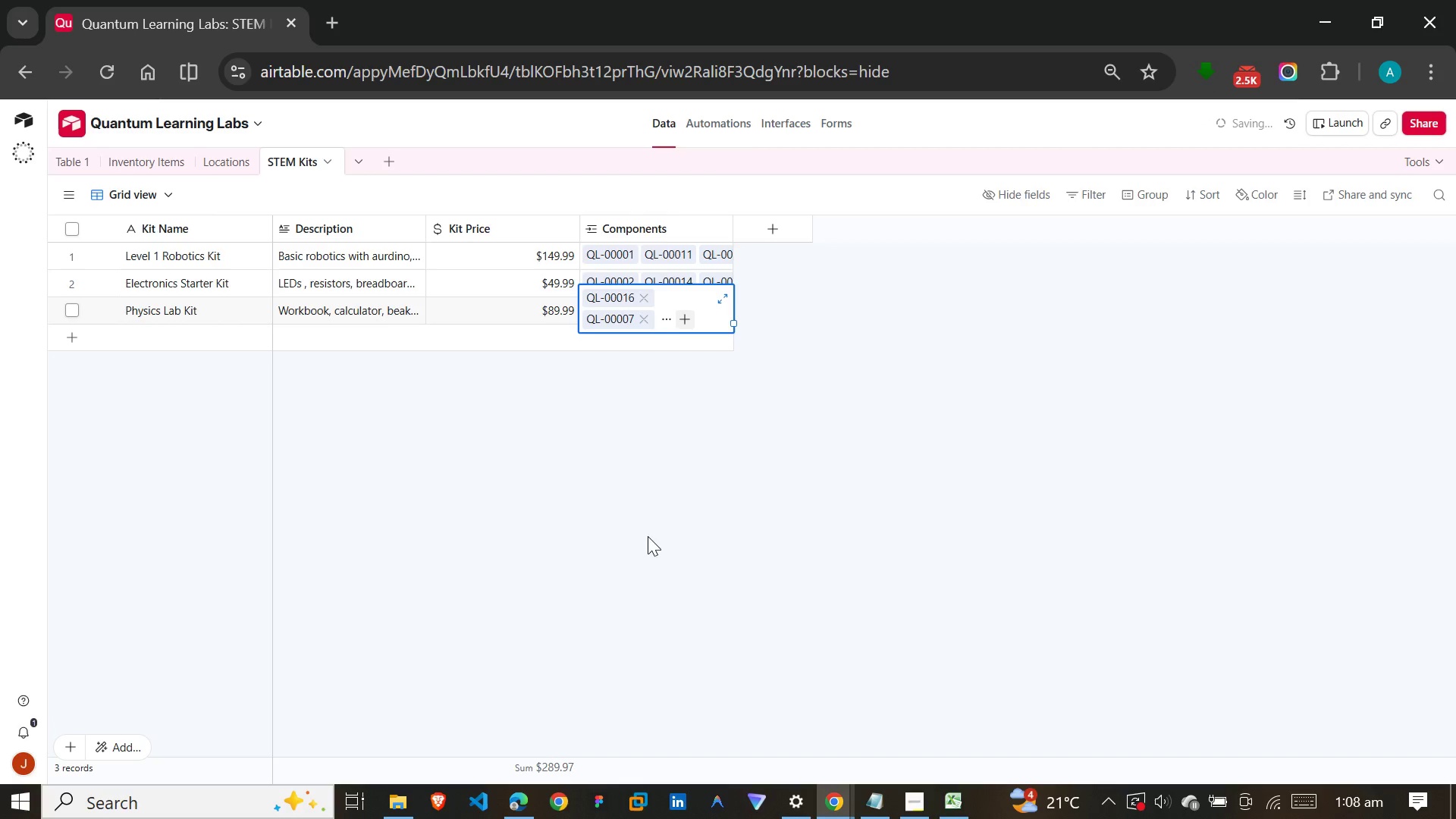 
left_click([721, 297])
 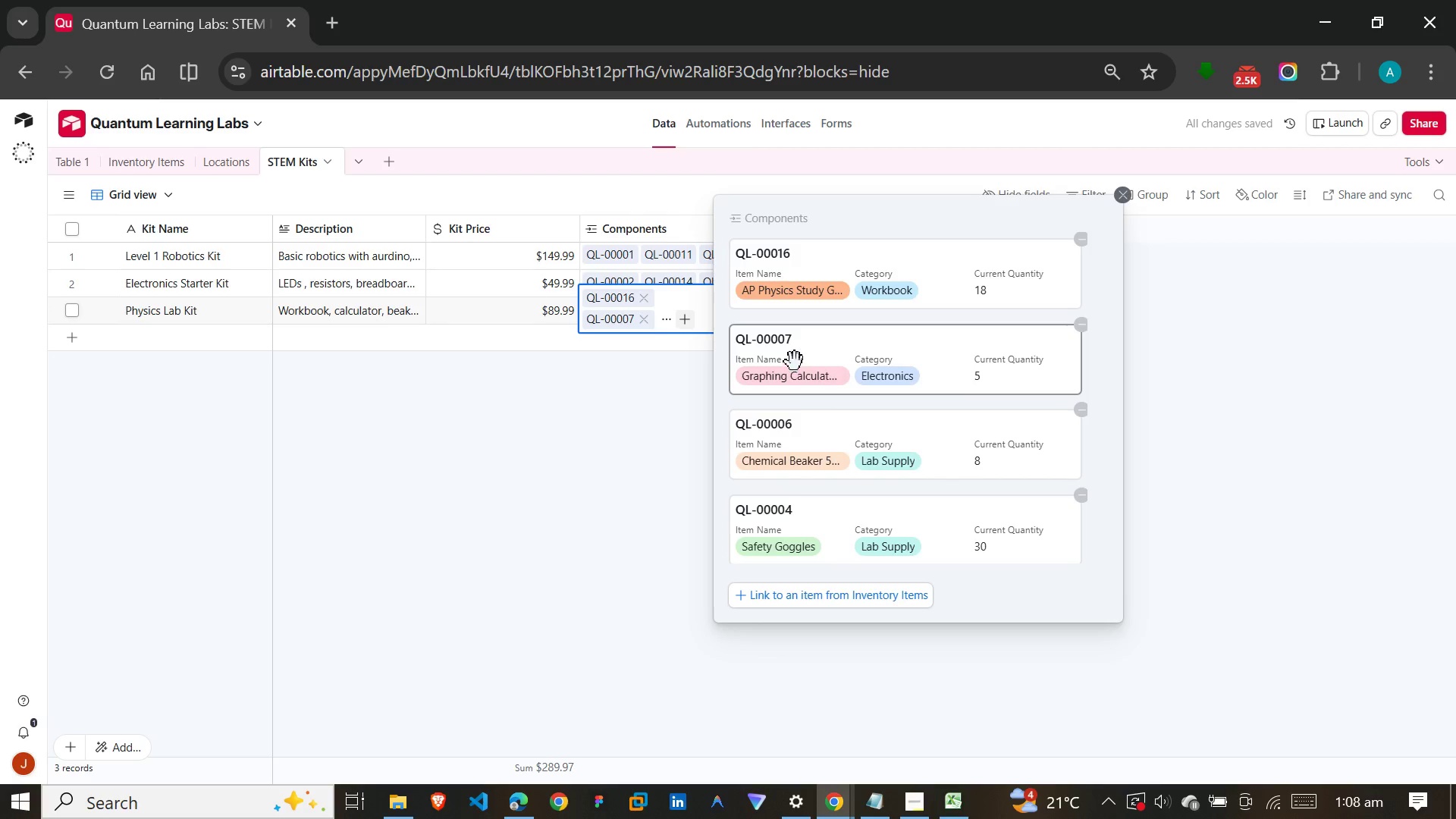 
left_click([686, 494])
 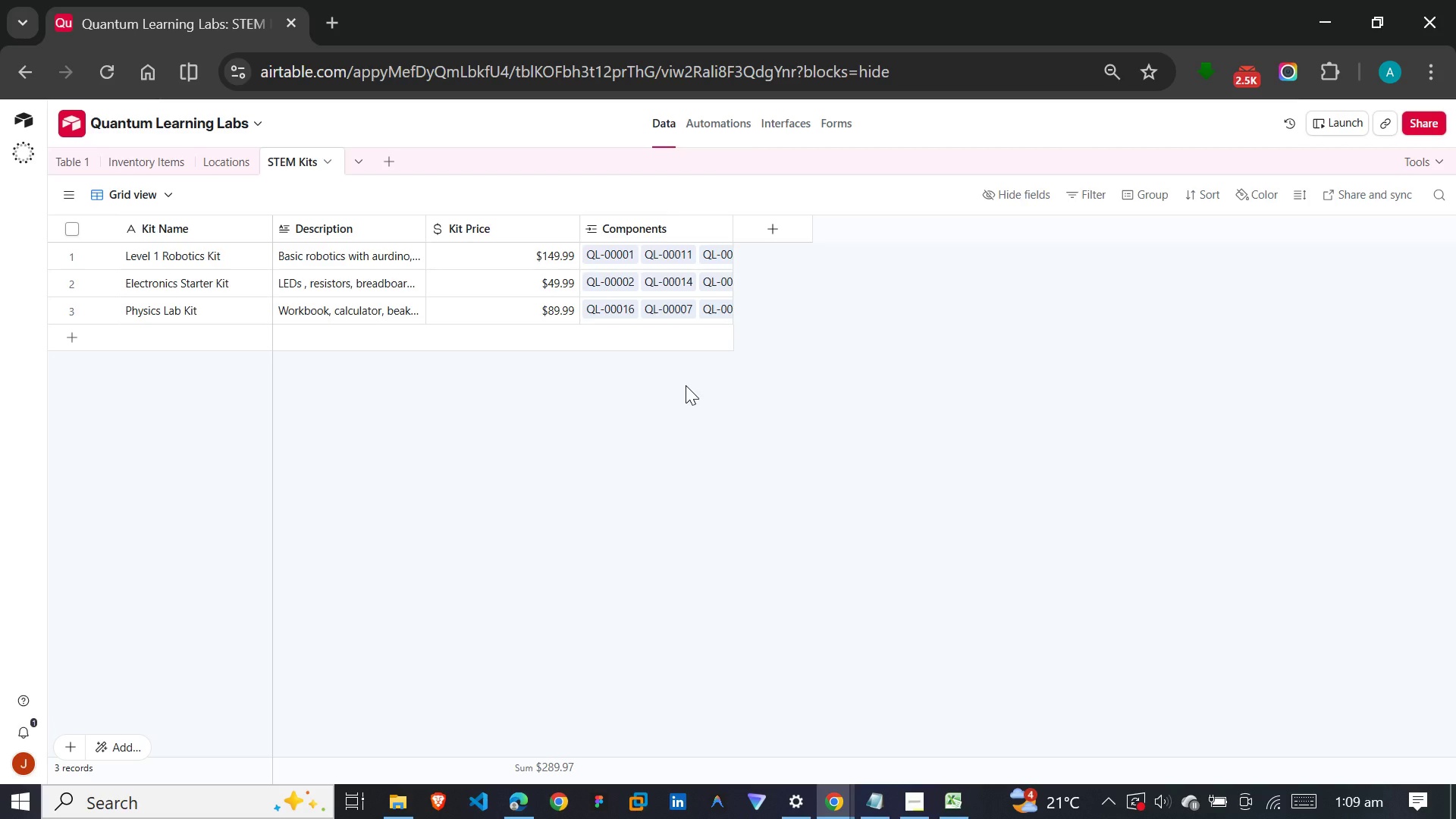 
wait(17.08)
 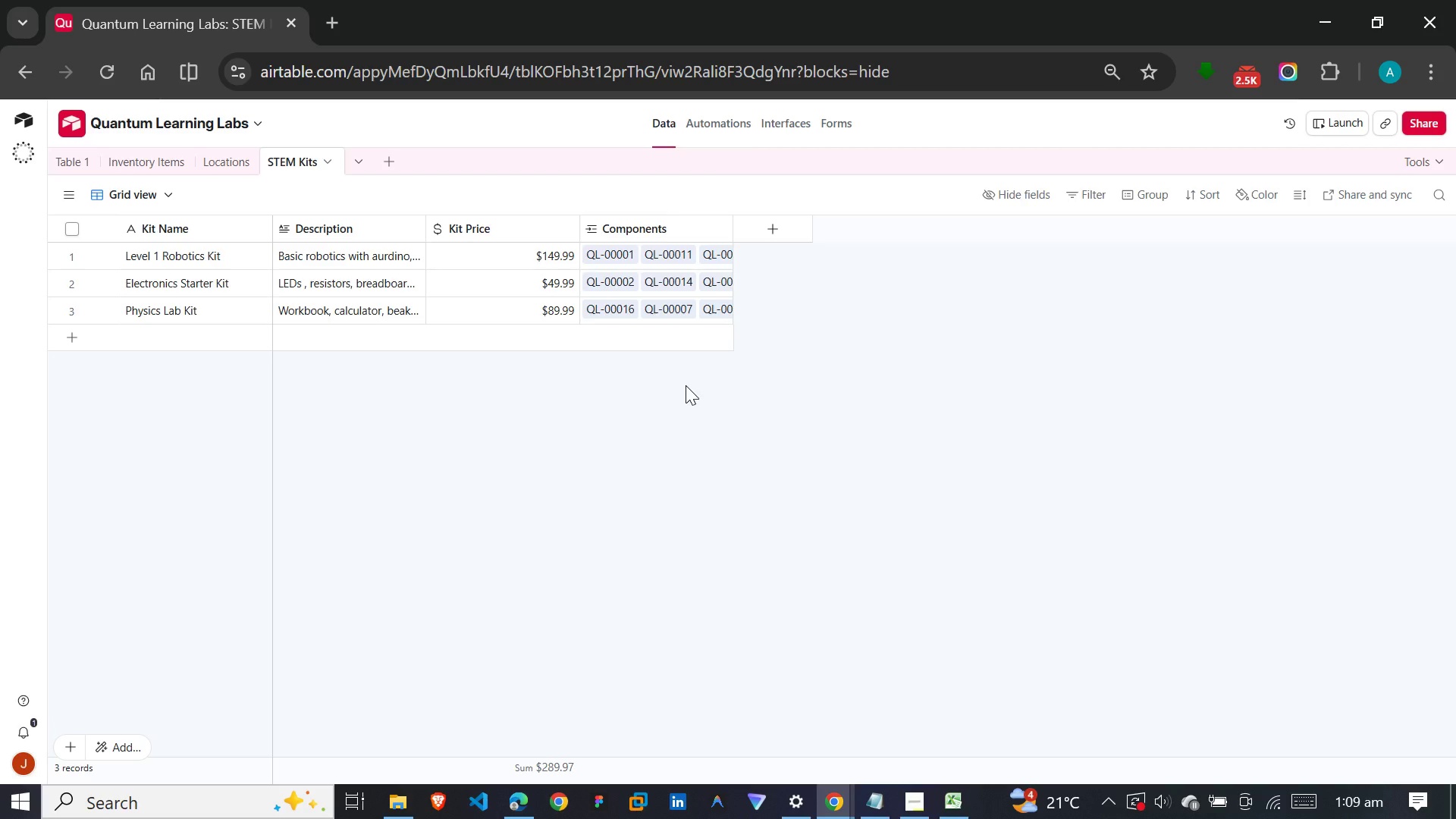 
left_click([130, 155])
 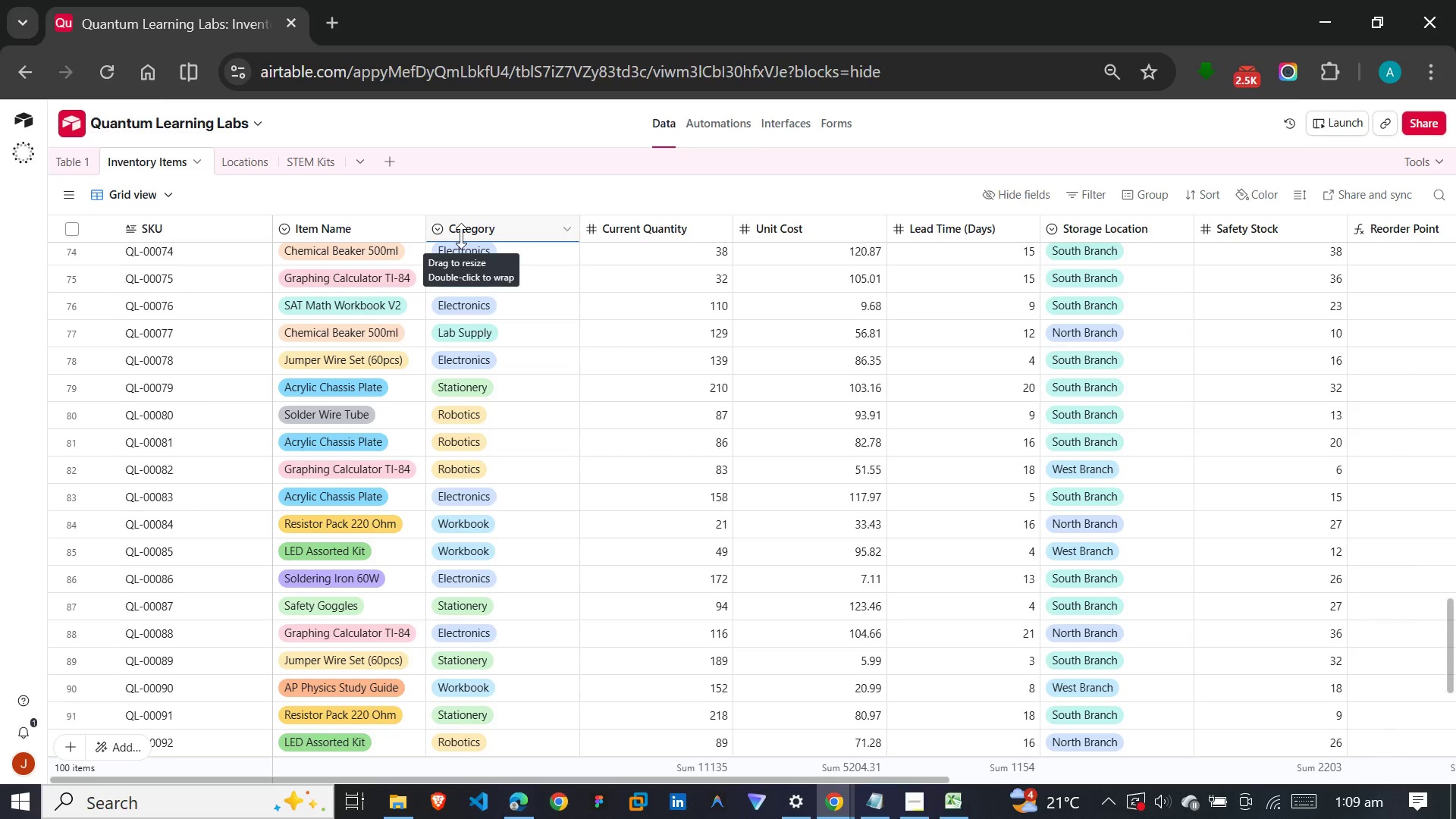 
wait(12.94)
 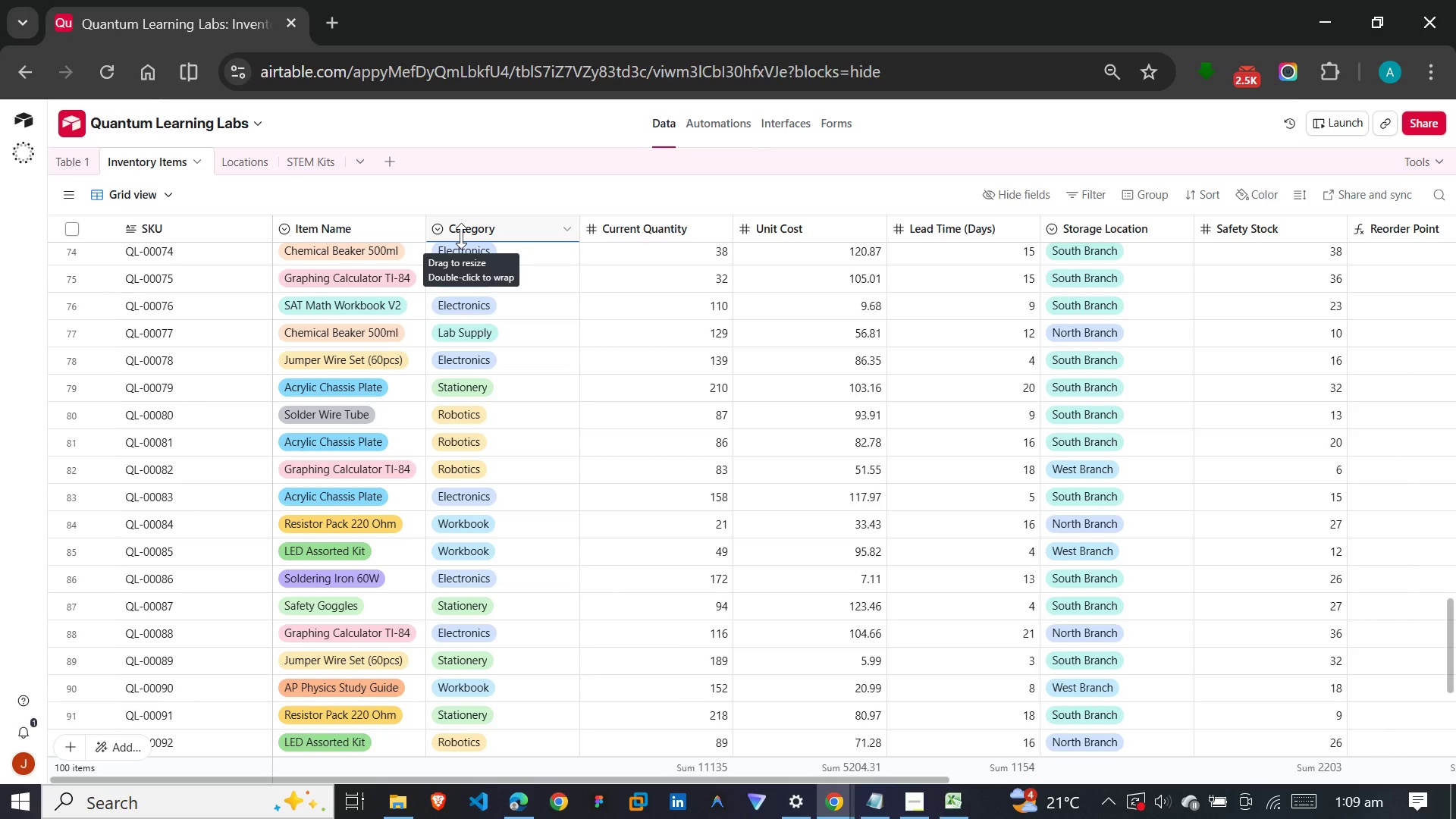 
mouse_move([485, 349])
 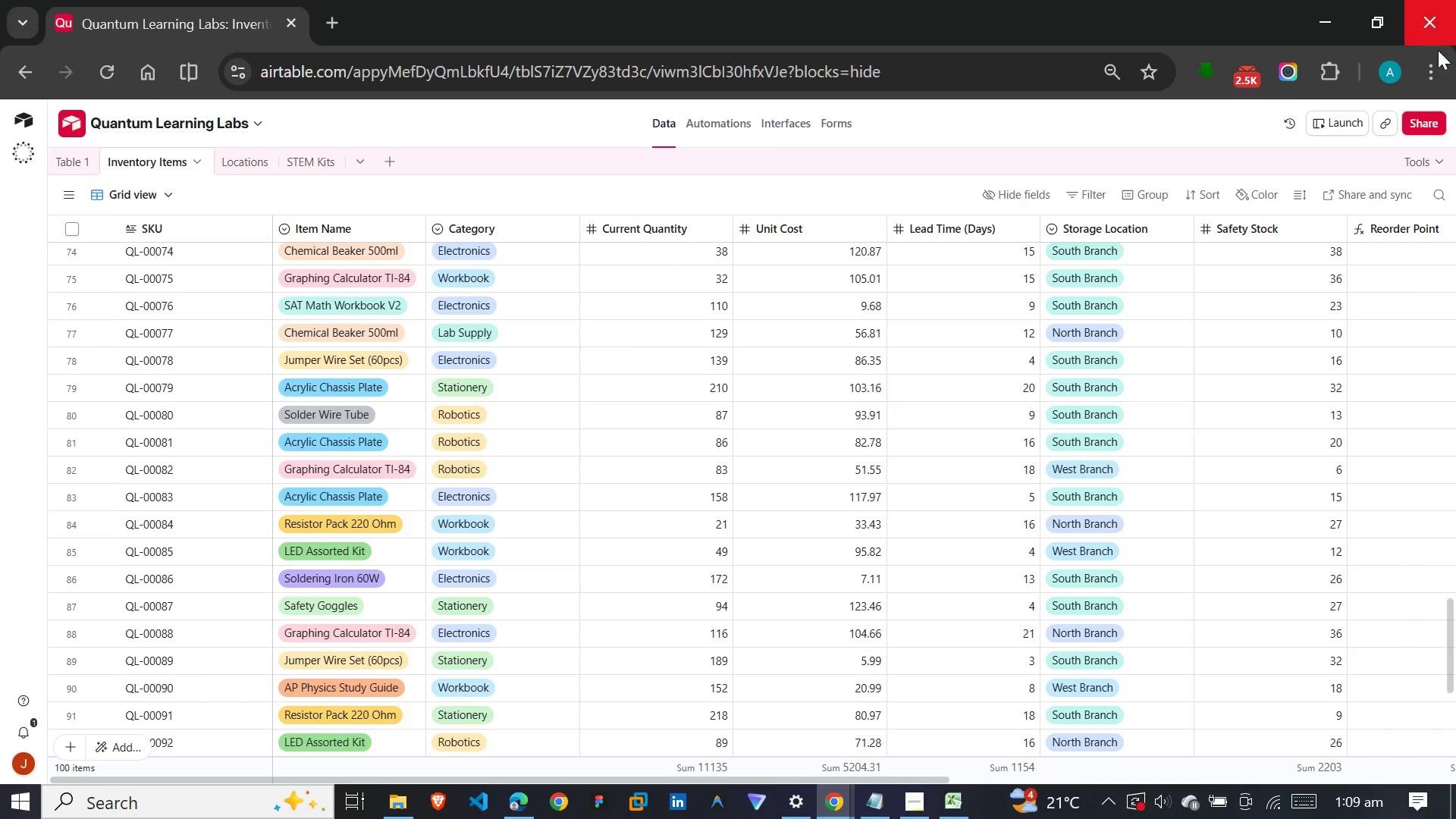 
left_click([1429, 84])
 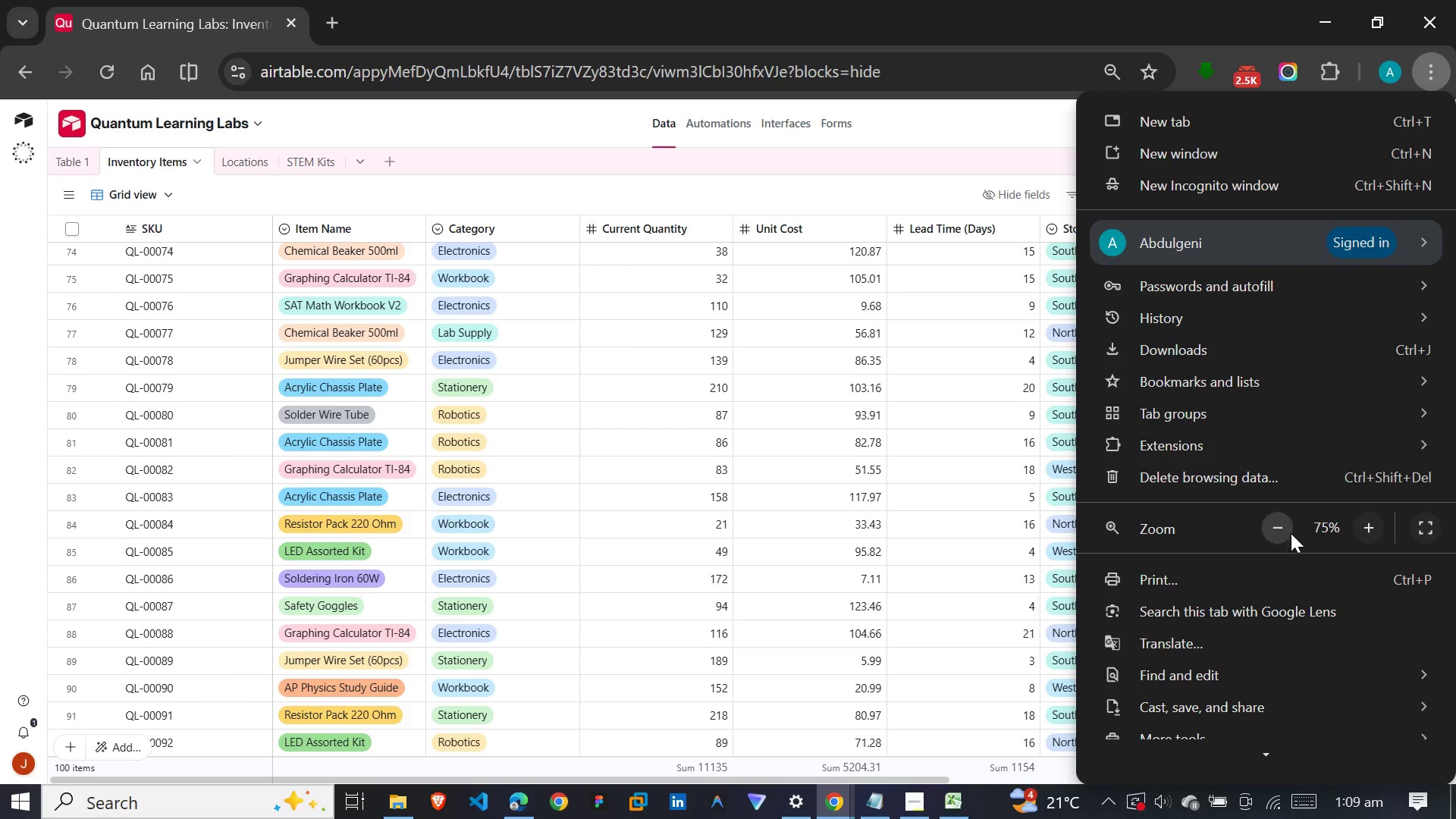 
left_click([1282, 534])
 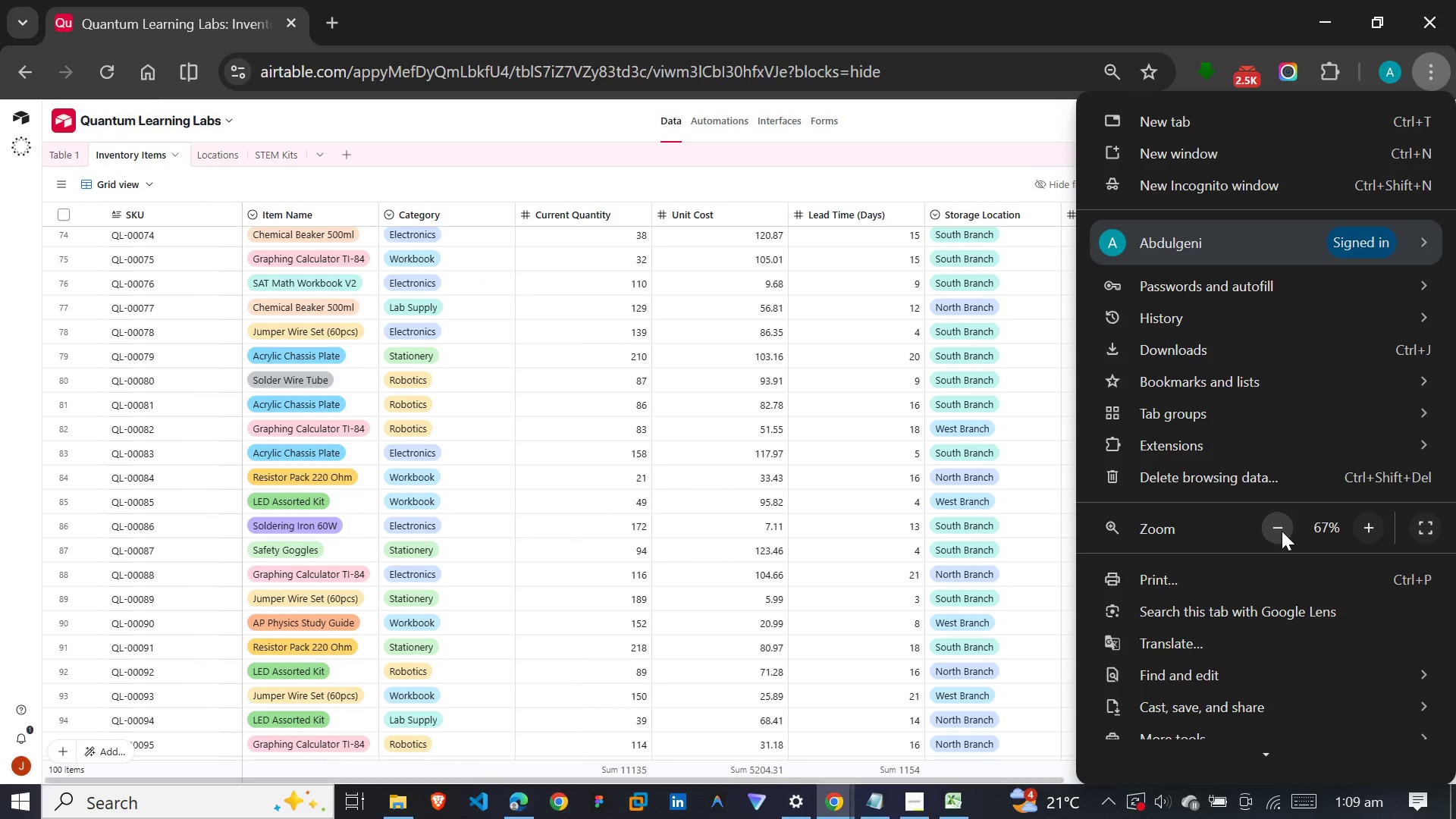 
left_click([1282, 531])
 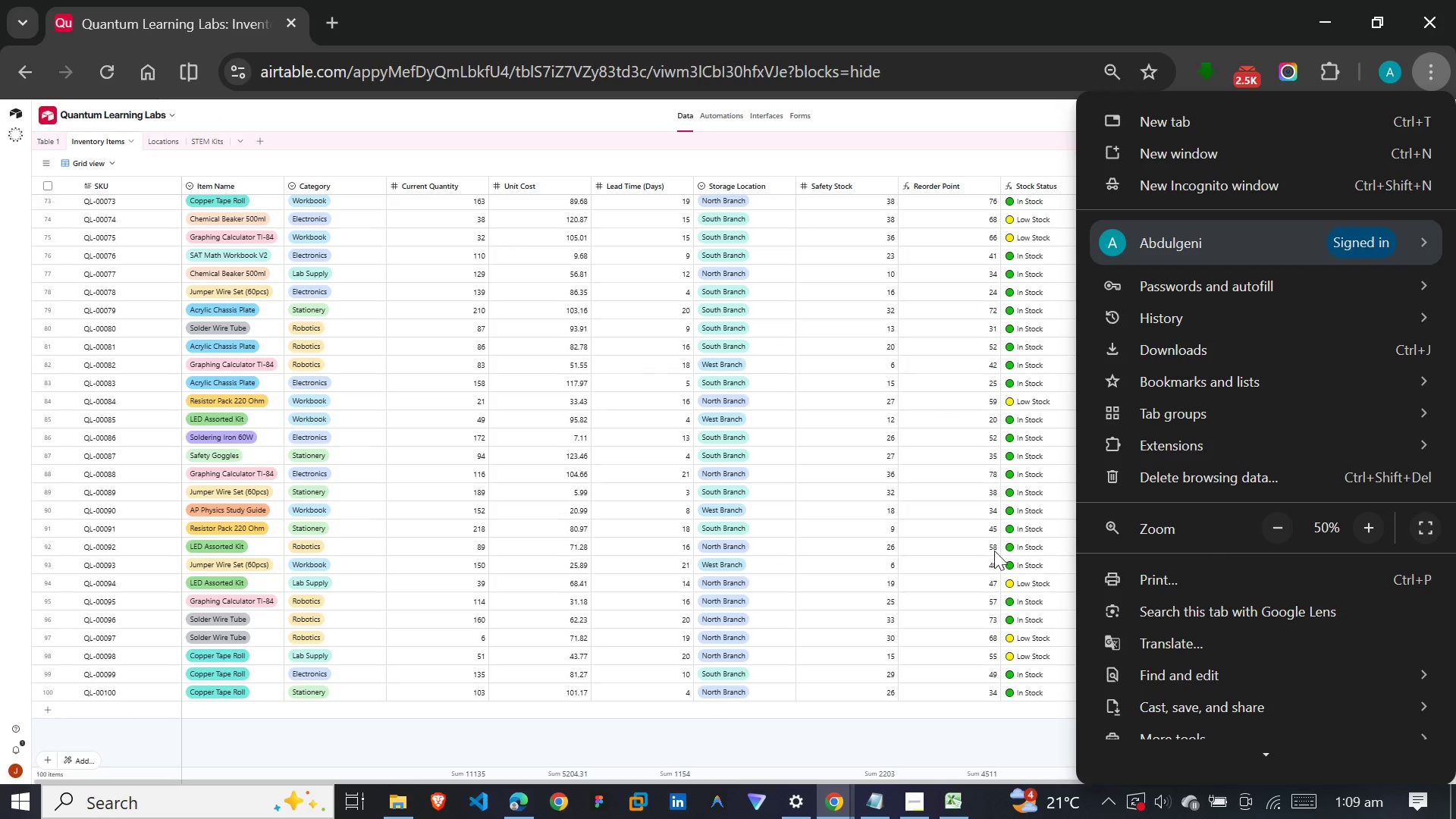 
left_click([968, 549])
 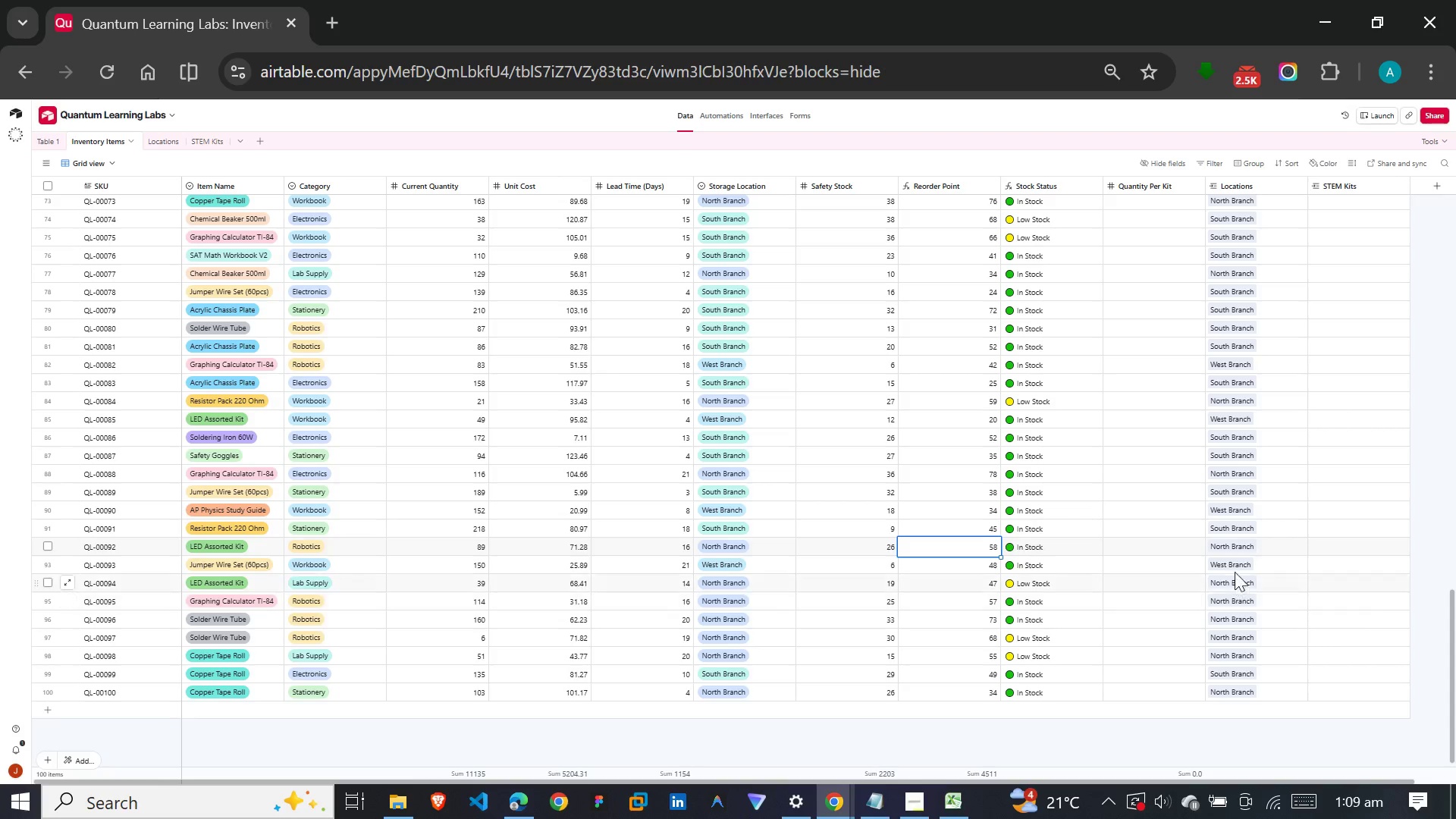 
scroll: coordinate [1244, 275], scroll_direction: up, amount: 37.0
 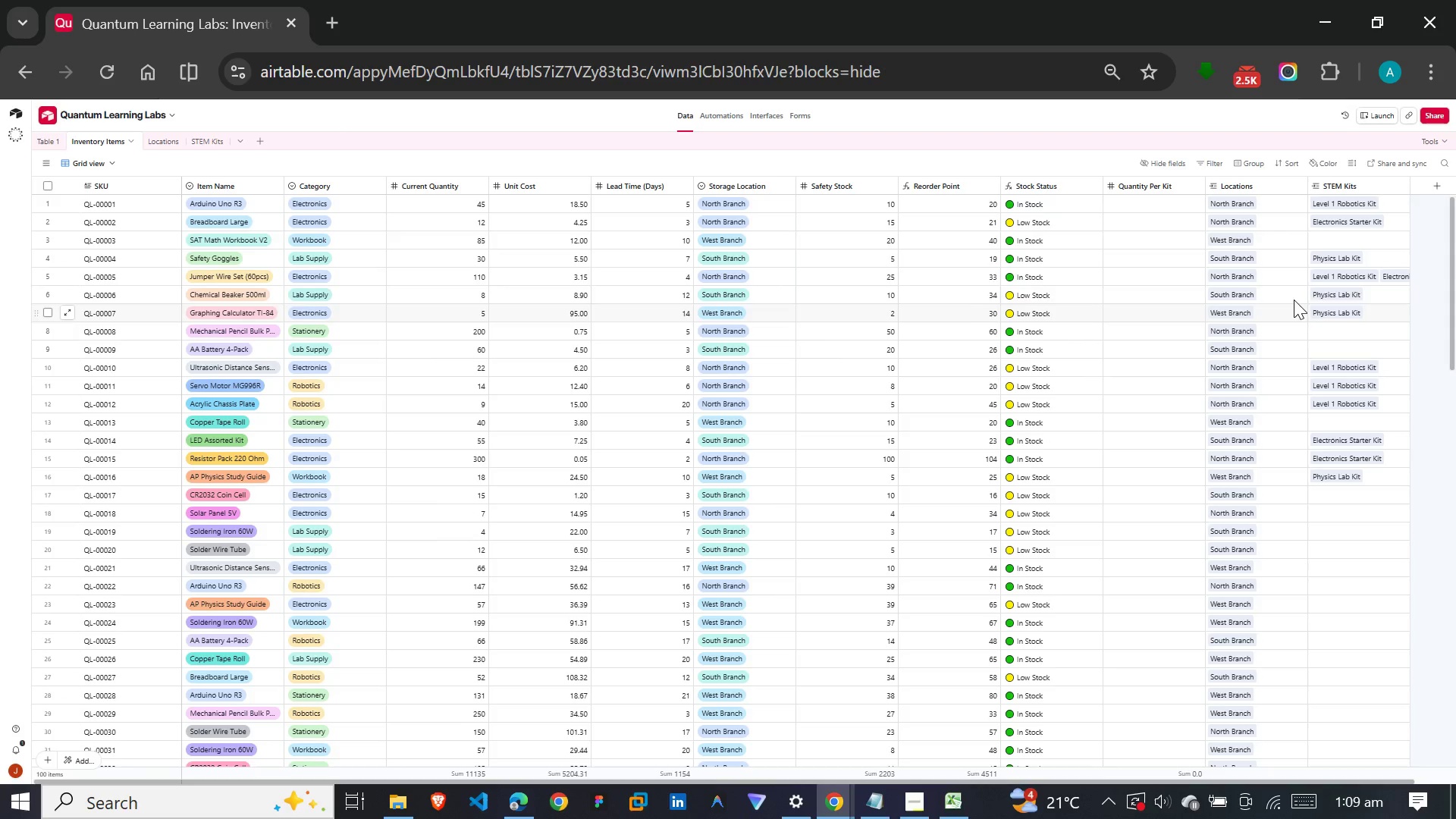 
wait(6.53)
 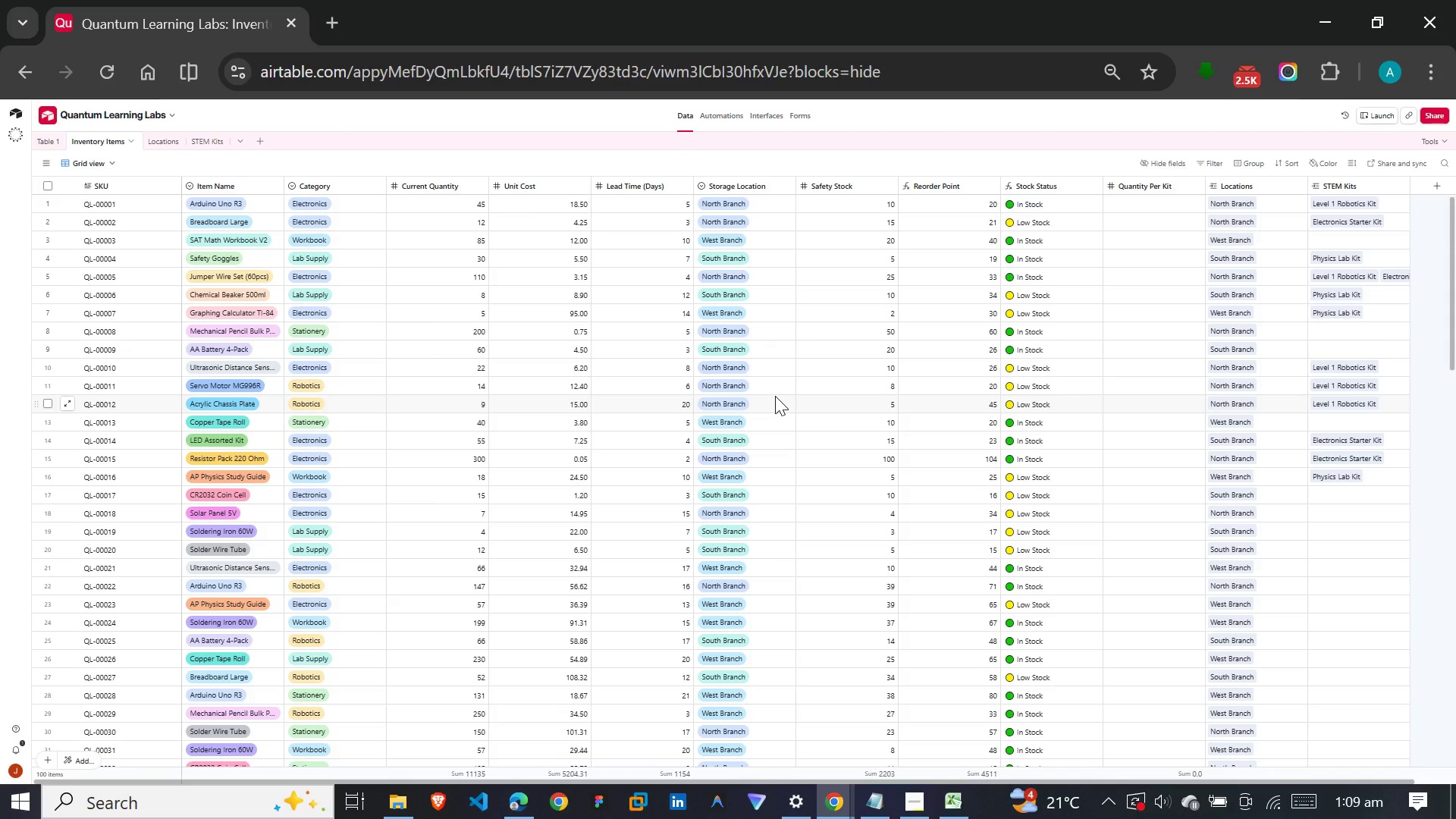 
scroll: coordinate [1291, 293], scroll_direction: down, amount: 2.0
 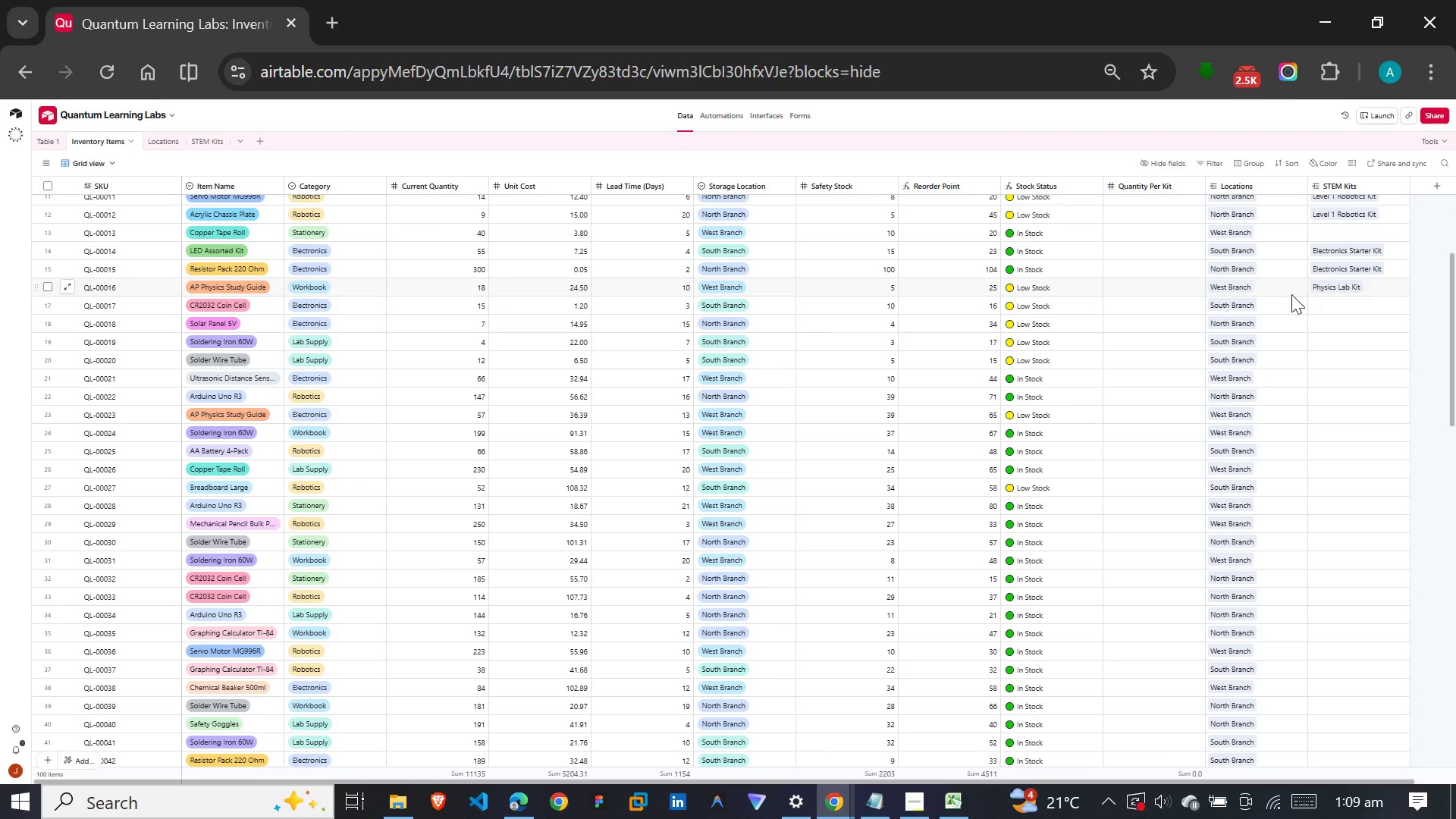 
left_click([1304, 319])
 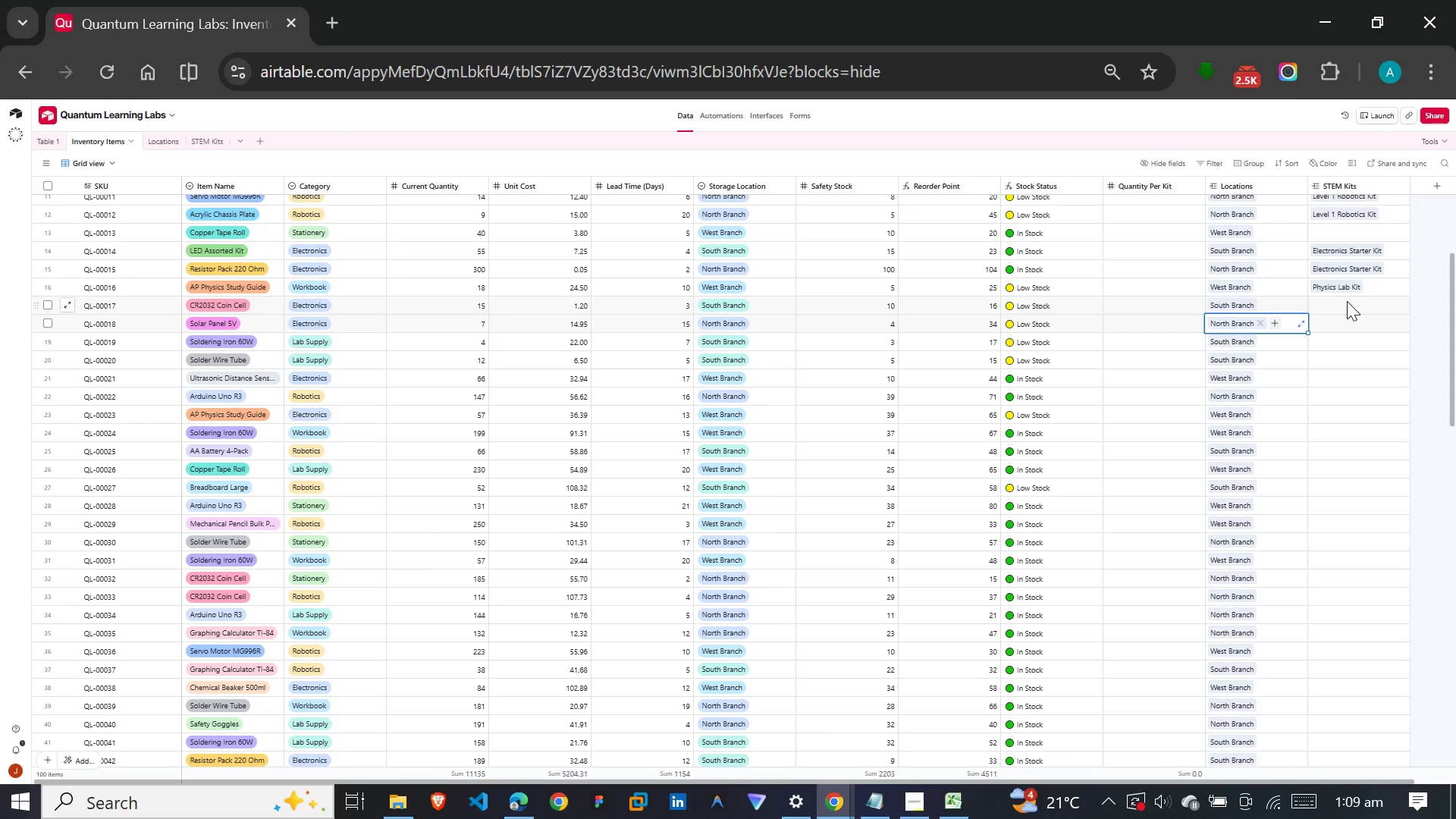 
left_click([1352, 303])
 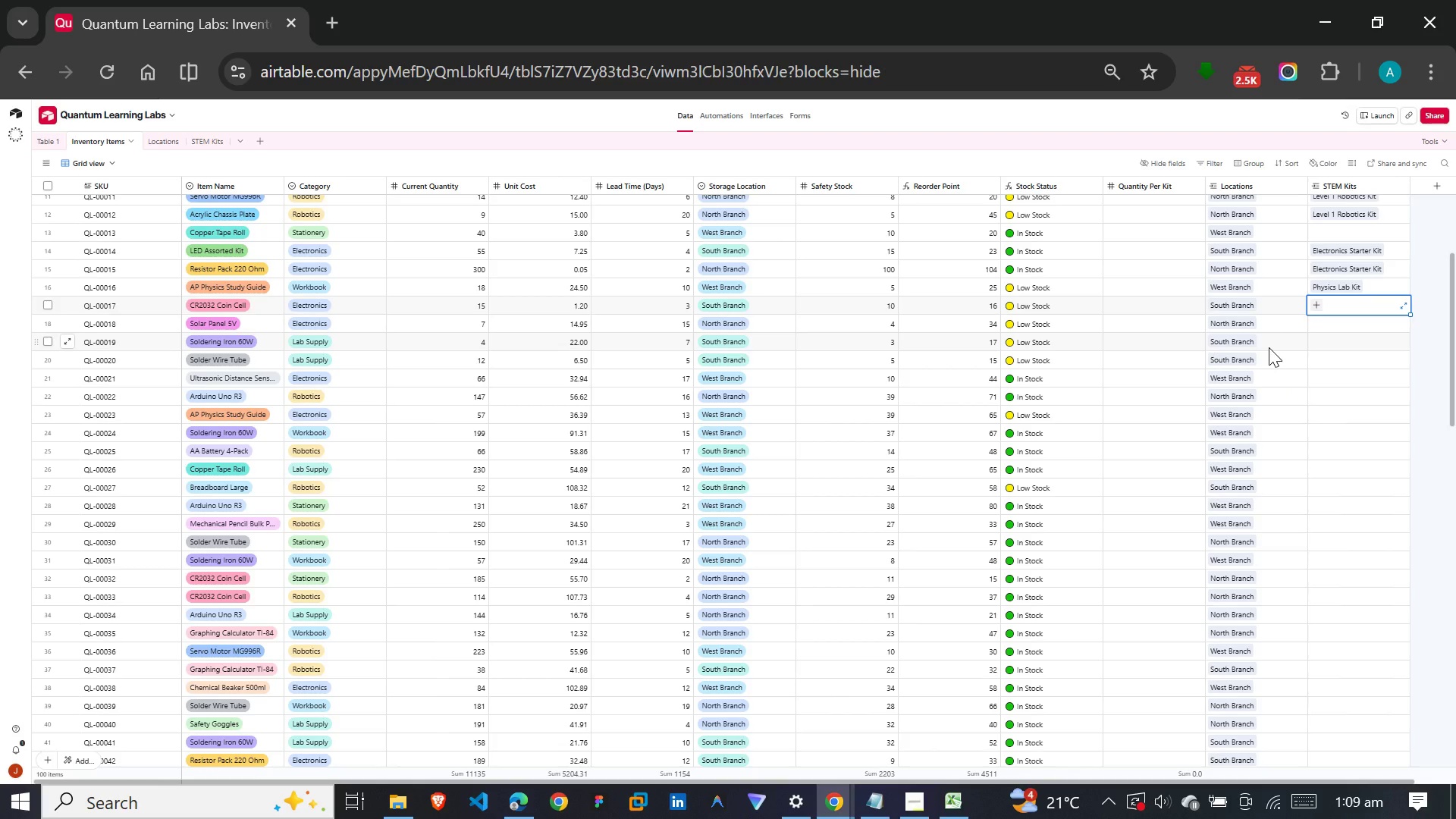 
wait(9.12)
 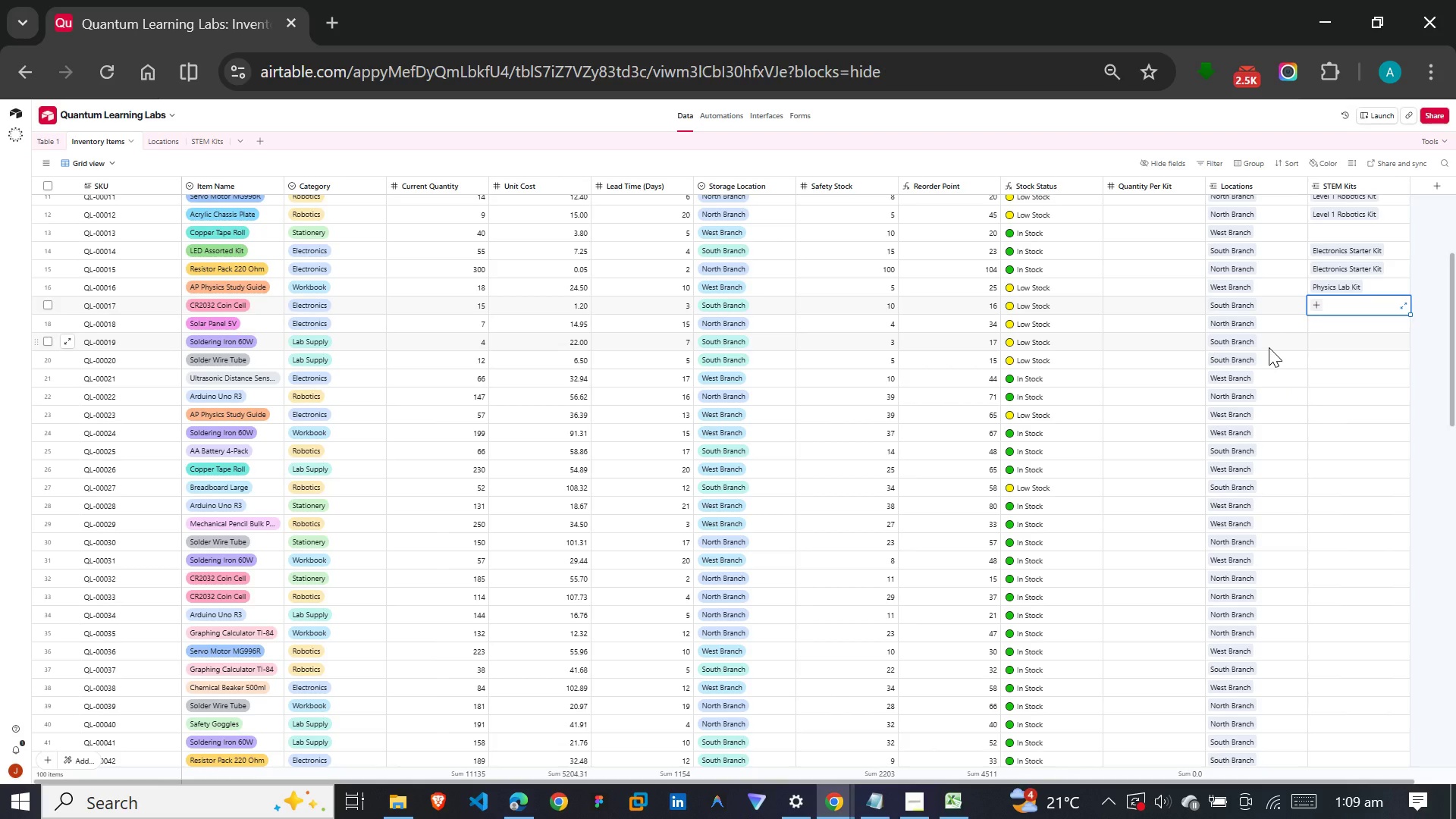 
scroll: coordinate [1258, 339], scroll_direction: up, amount: 6.0
 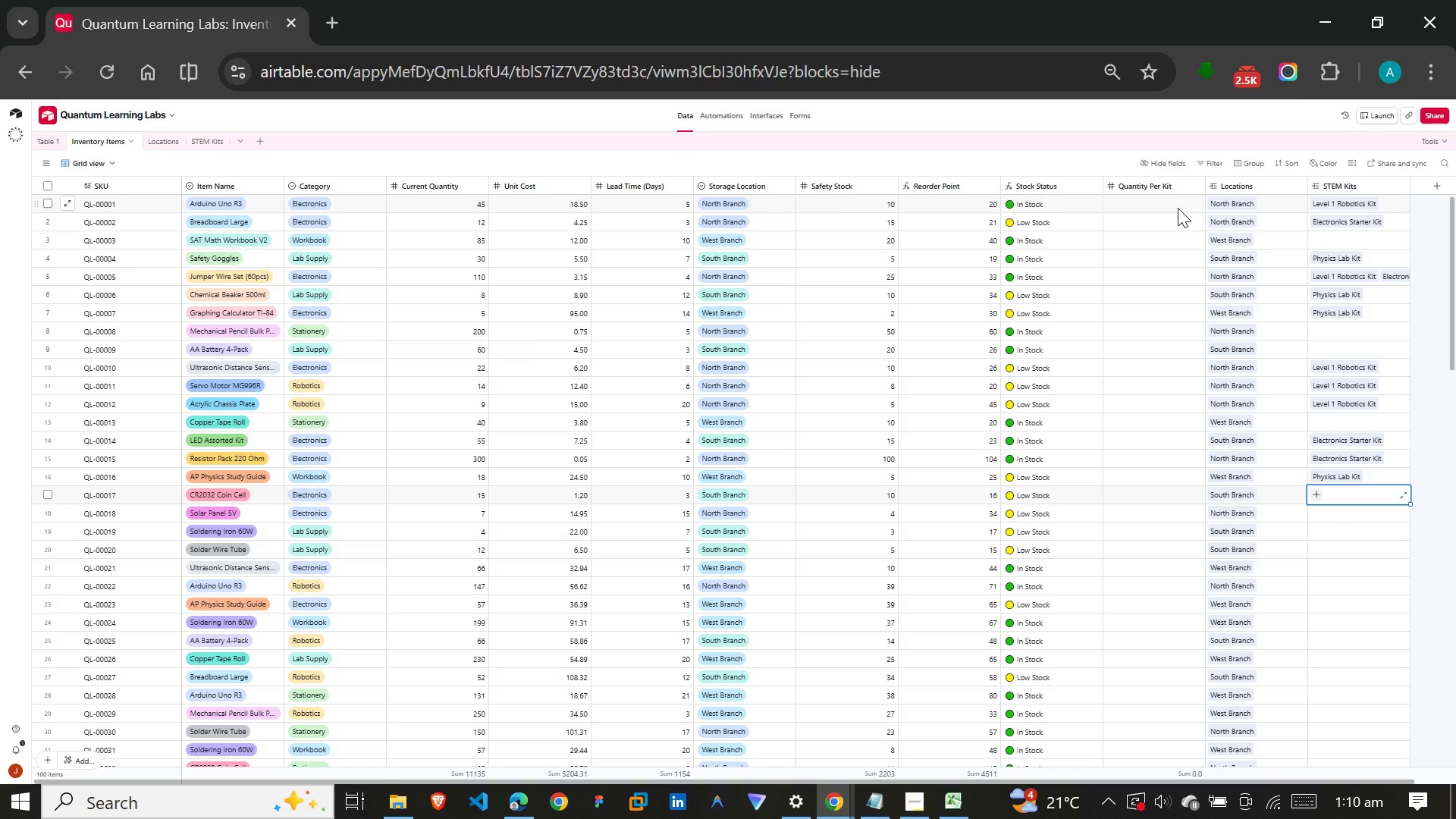 
scroll: coordinate [1191, 332], scroll_direction: down, amount: 18.0
 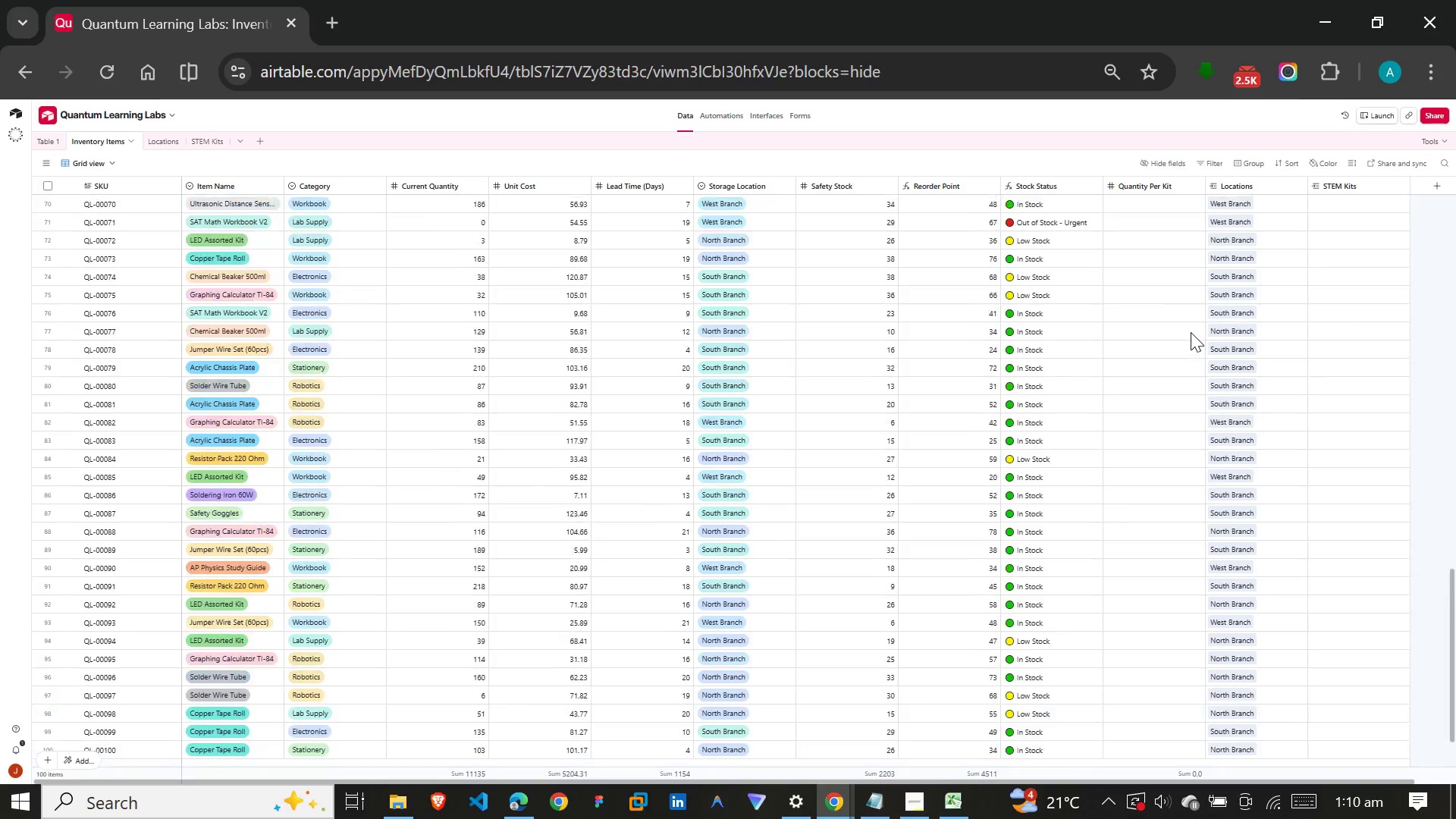 
left_click([1191, 332])
 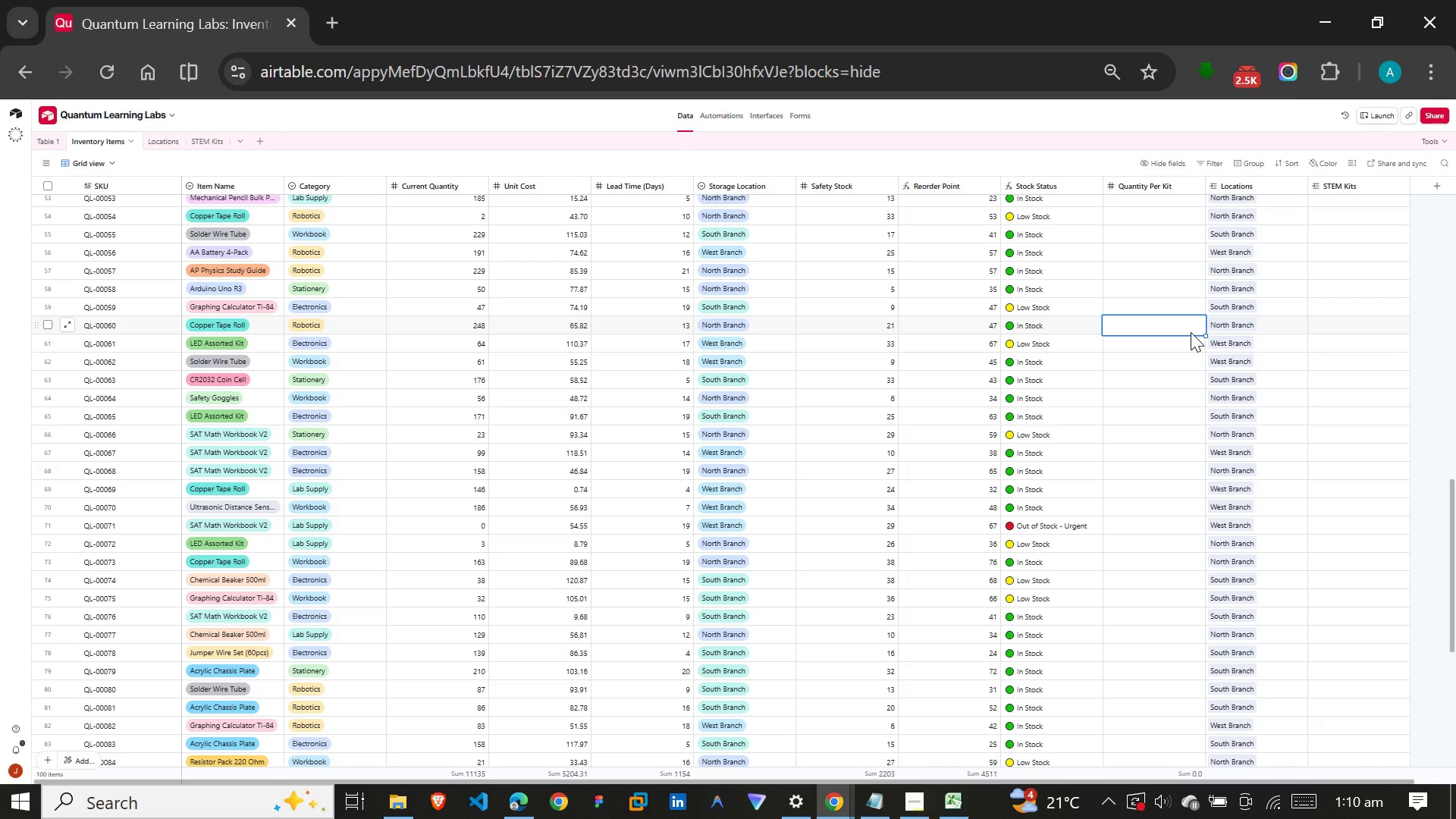 
key(Control+S)
 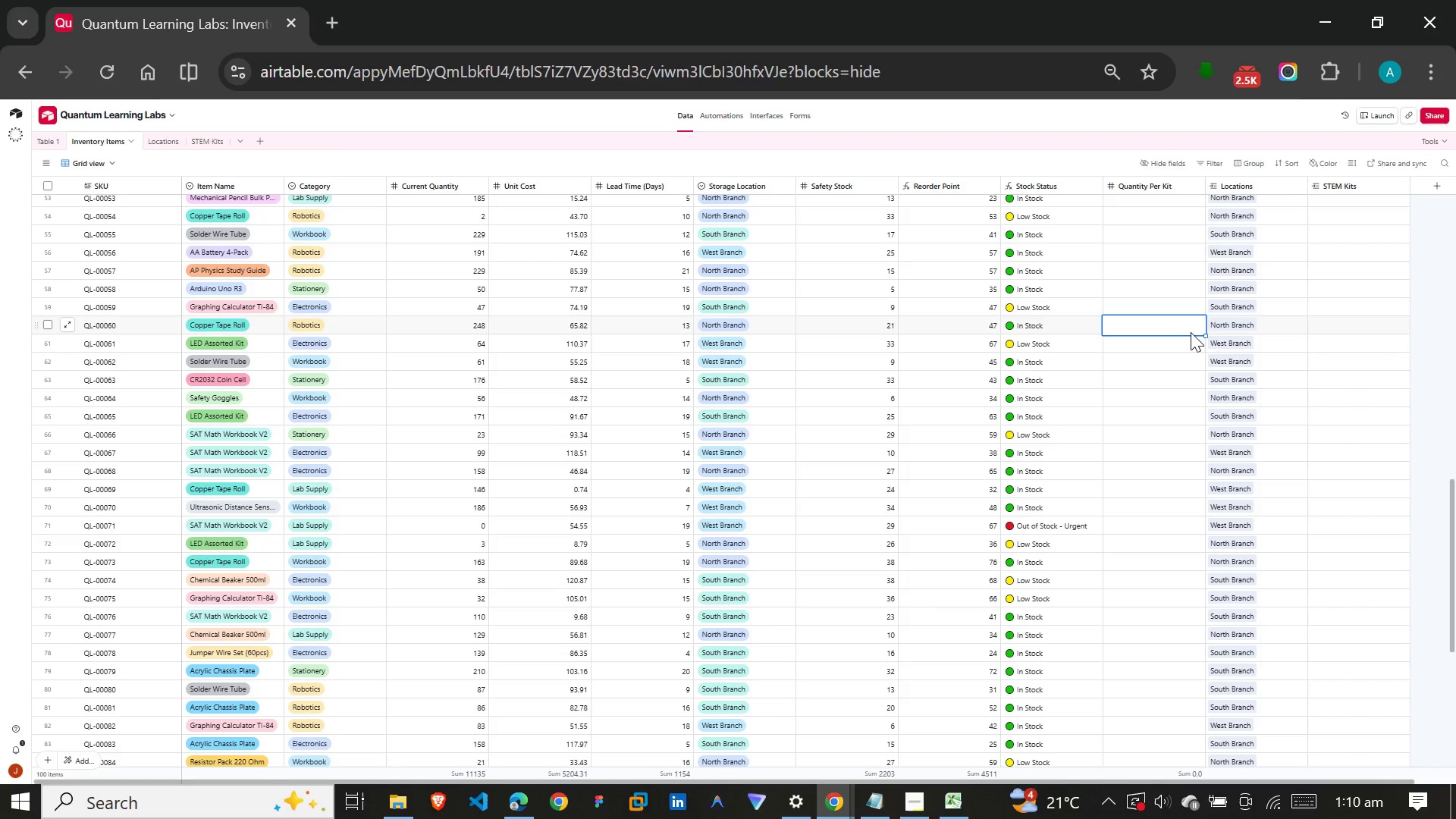 
scroll: coordinate [1191, 332], scroll_direction: up, amount: 30.0
 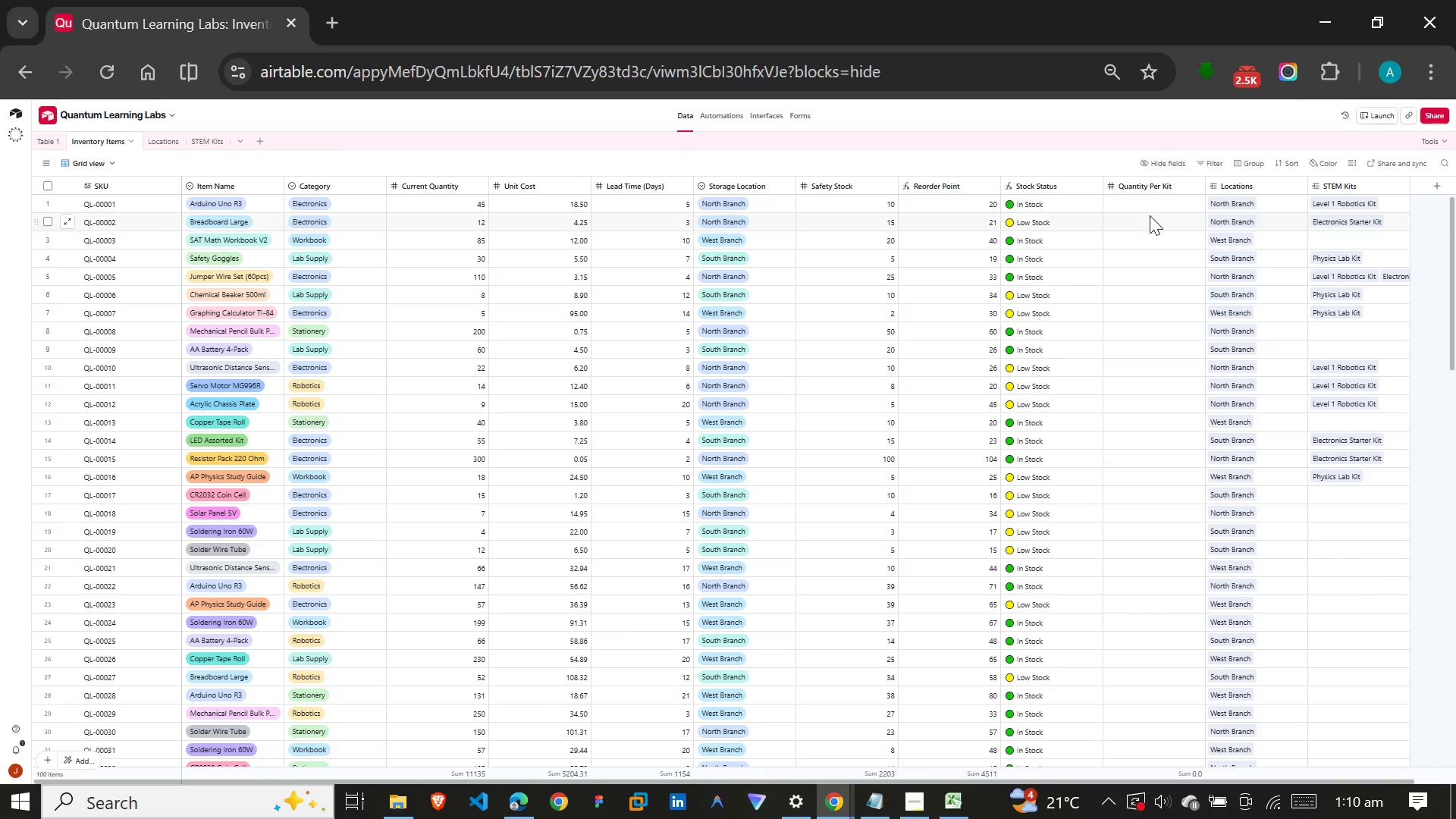 
left_click([1152, 202])
 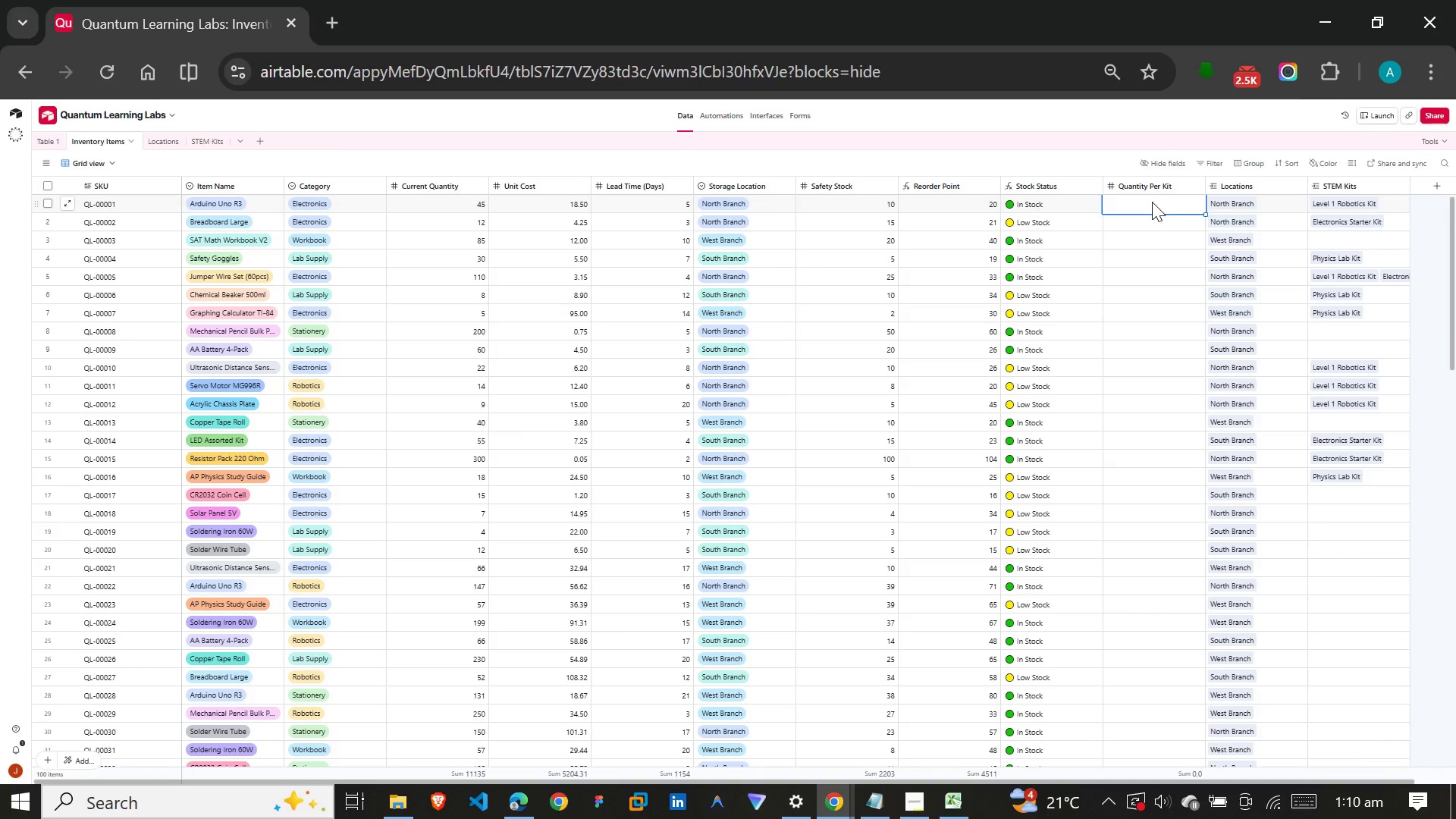 
wait(9.86)
 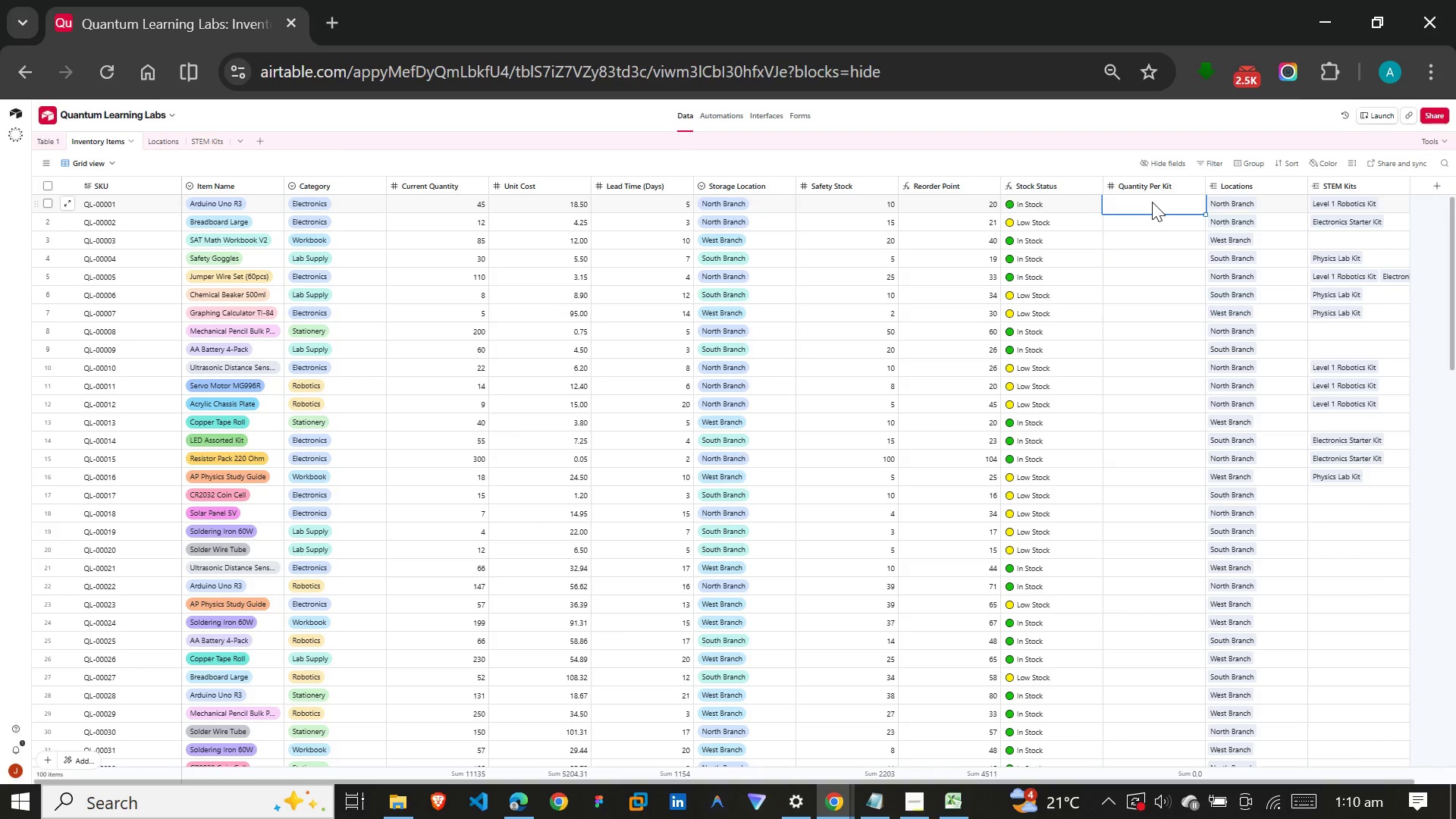 
key(1)
 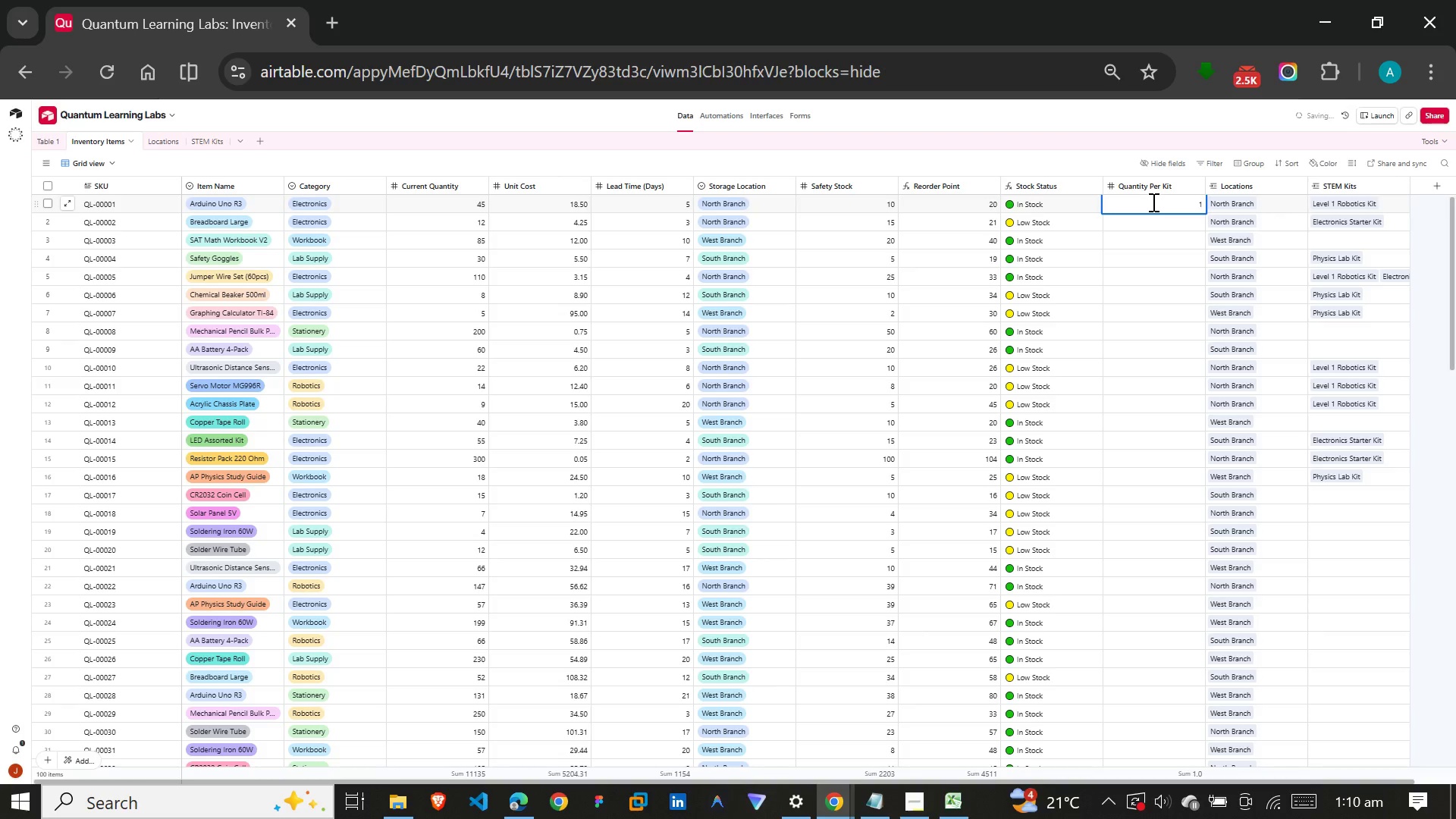 
key(Enter)
 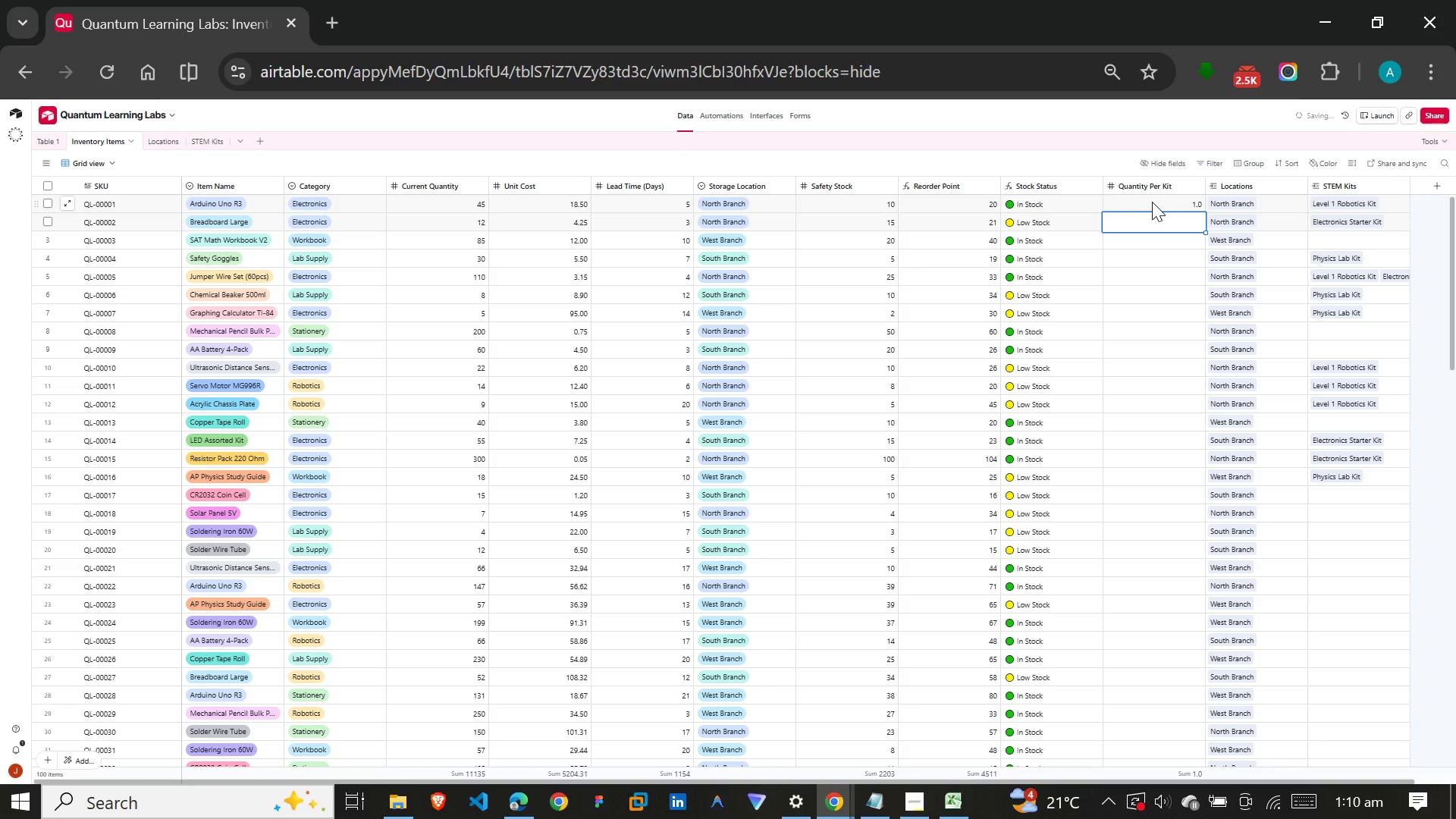 
wait(8.09)
 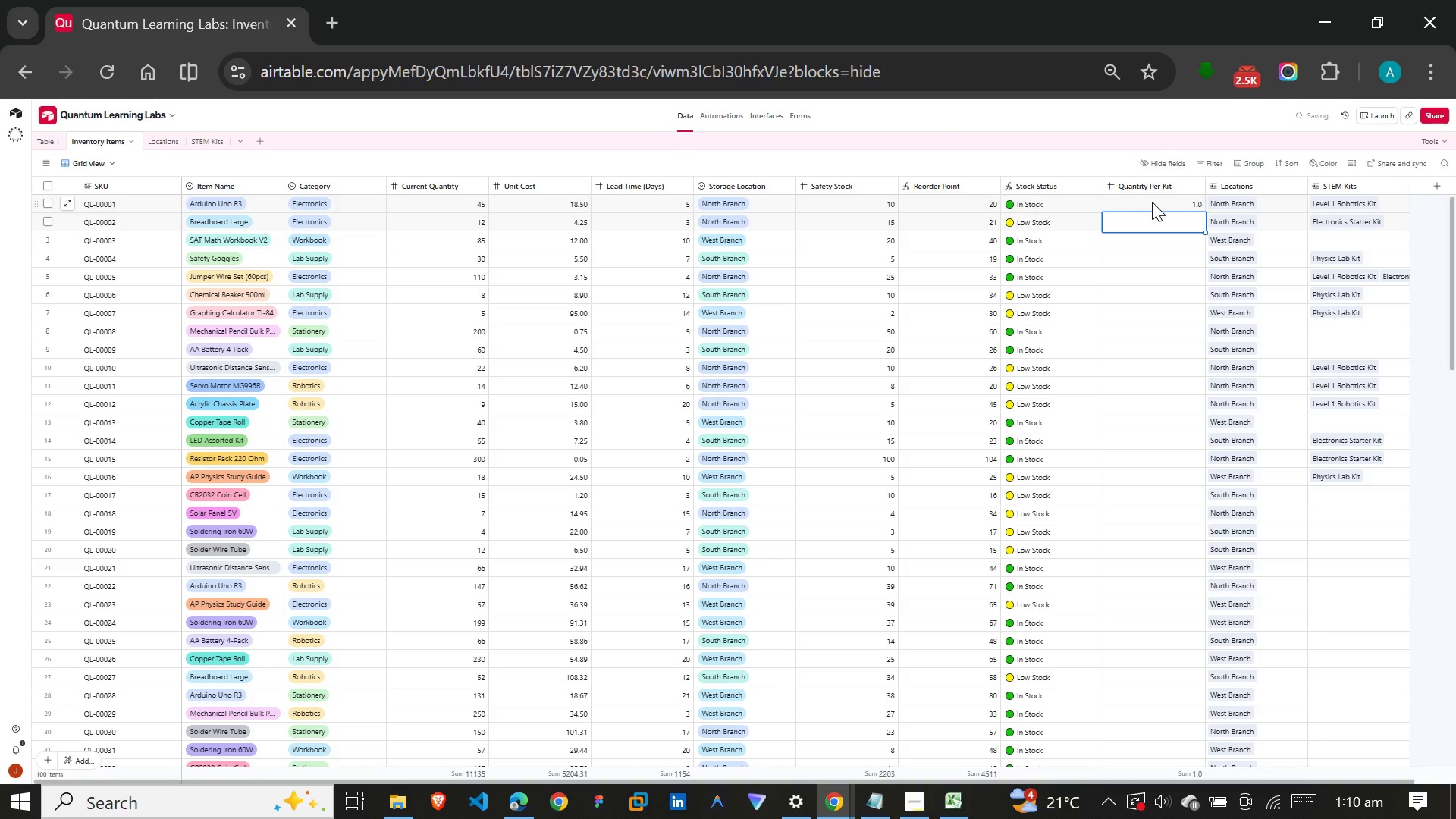 
double_click([1163, 184])
 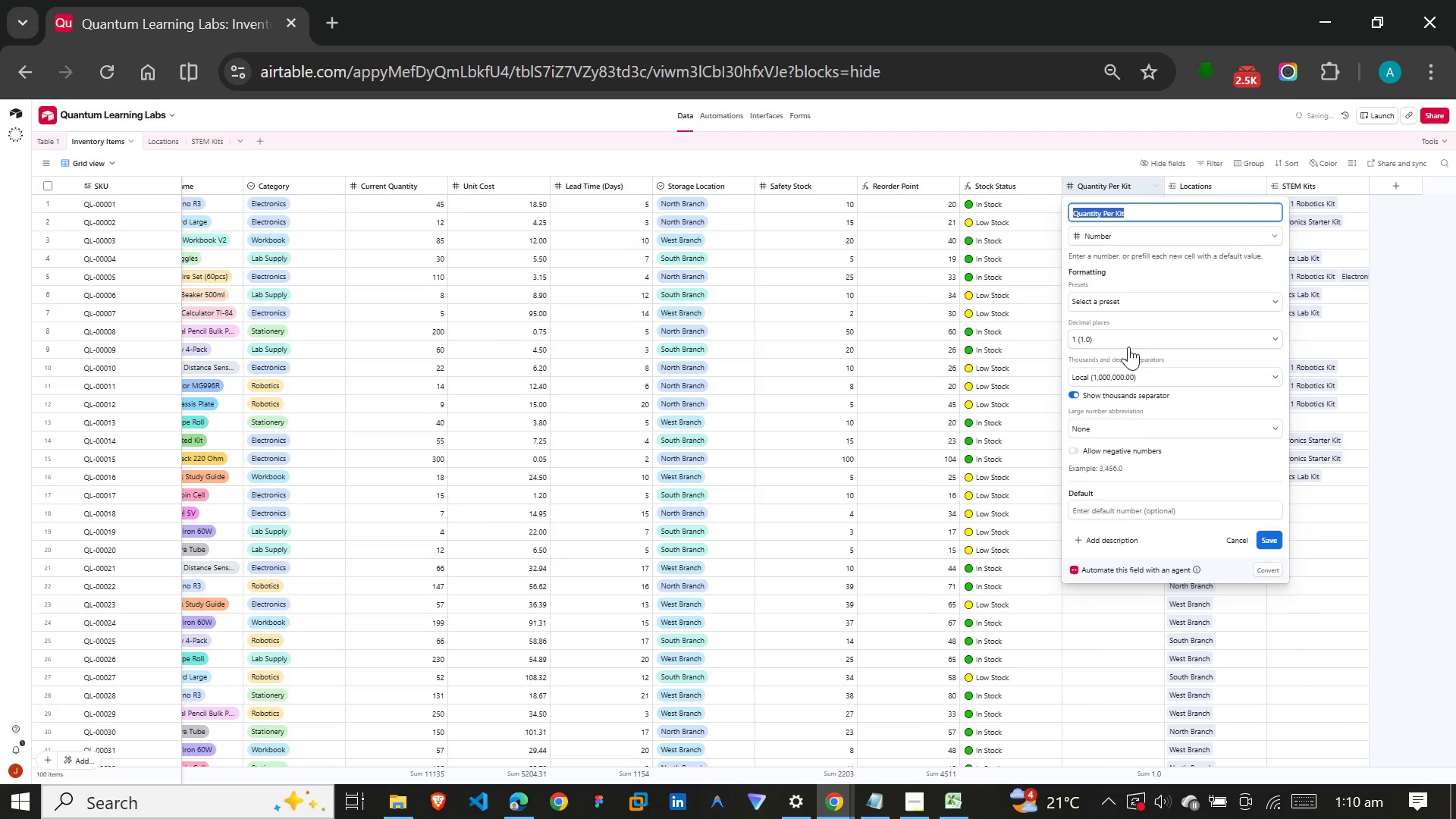 
left_click([1134, 337])
 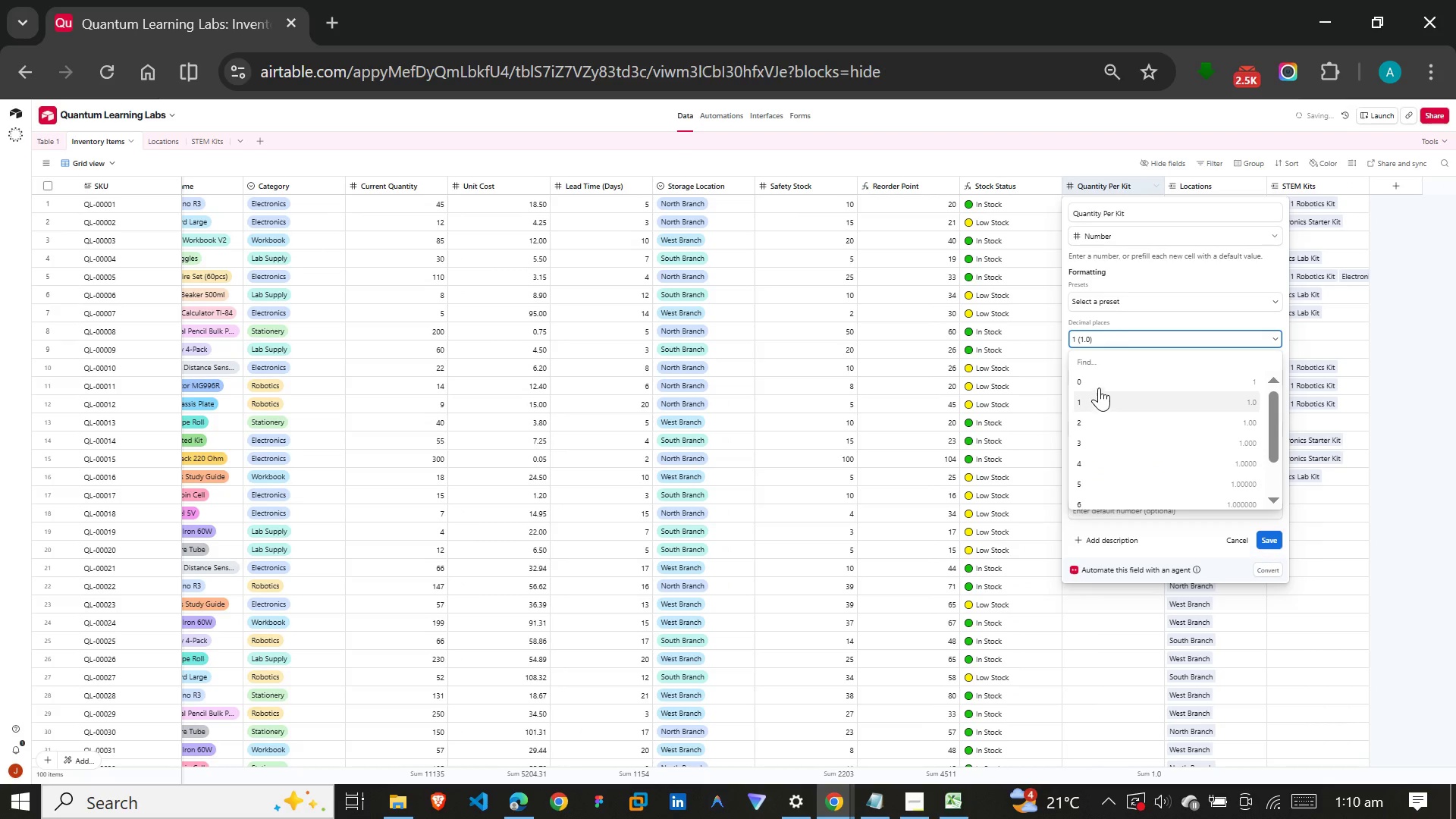 
left_click([1101, 384])
 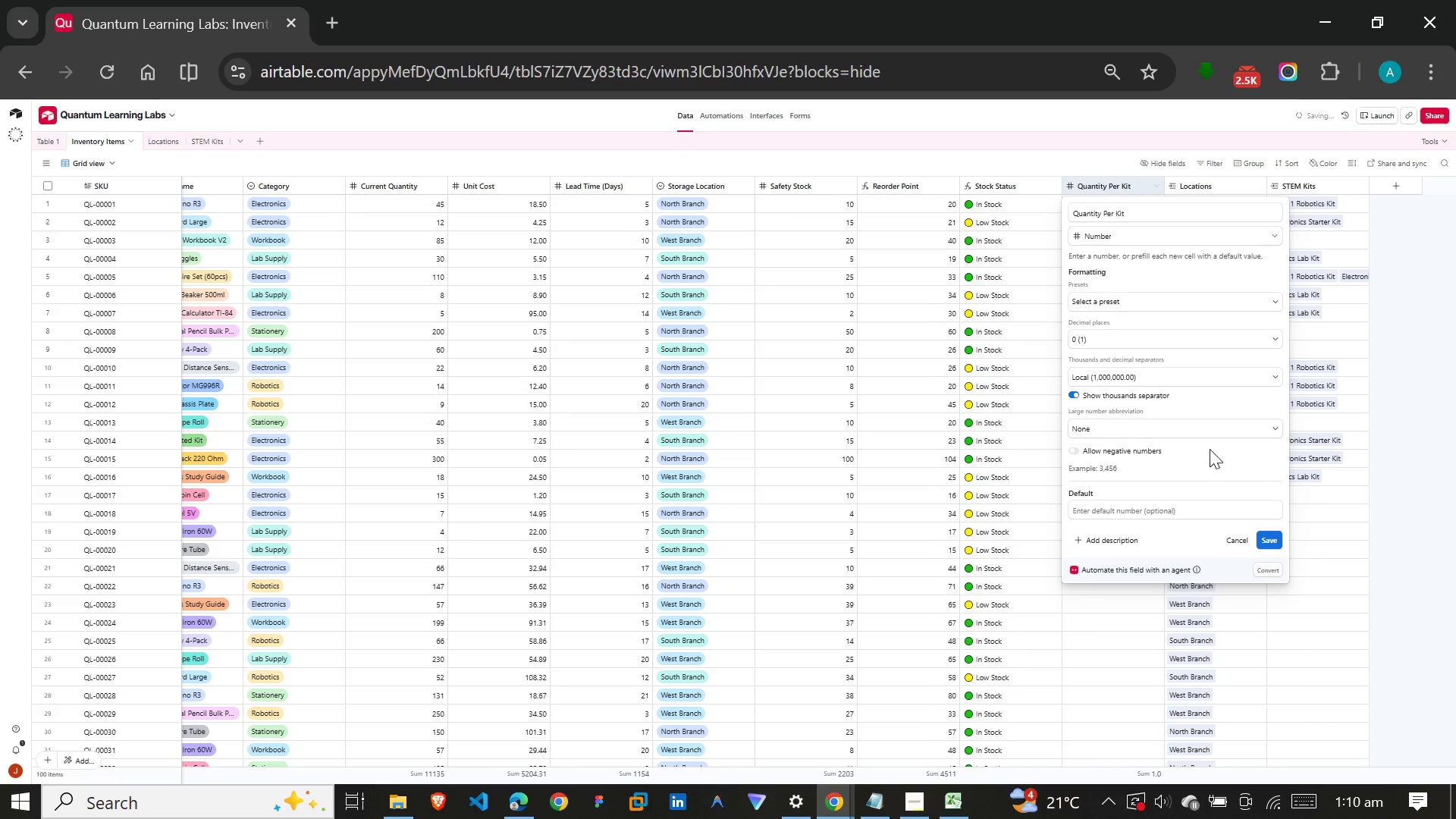 
left_click([1263, 535])
 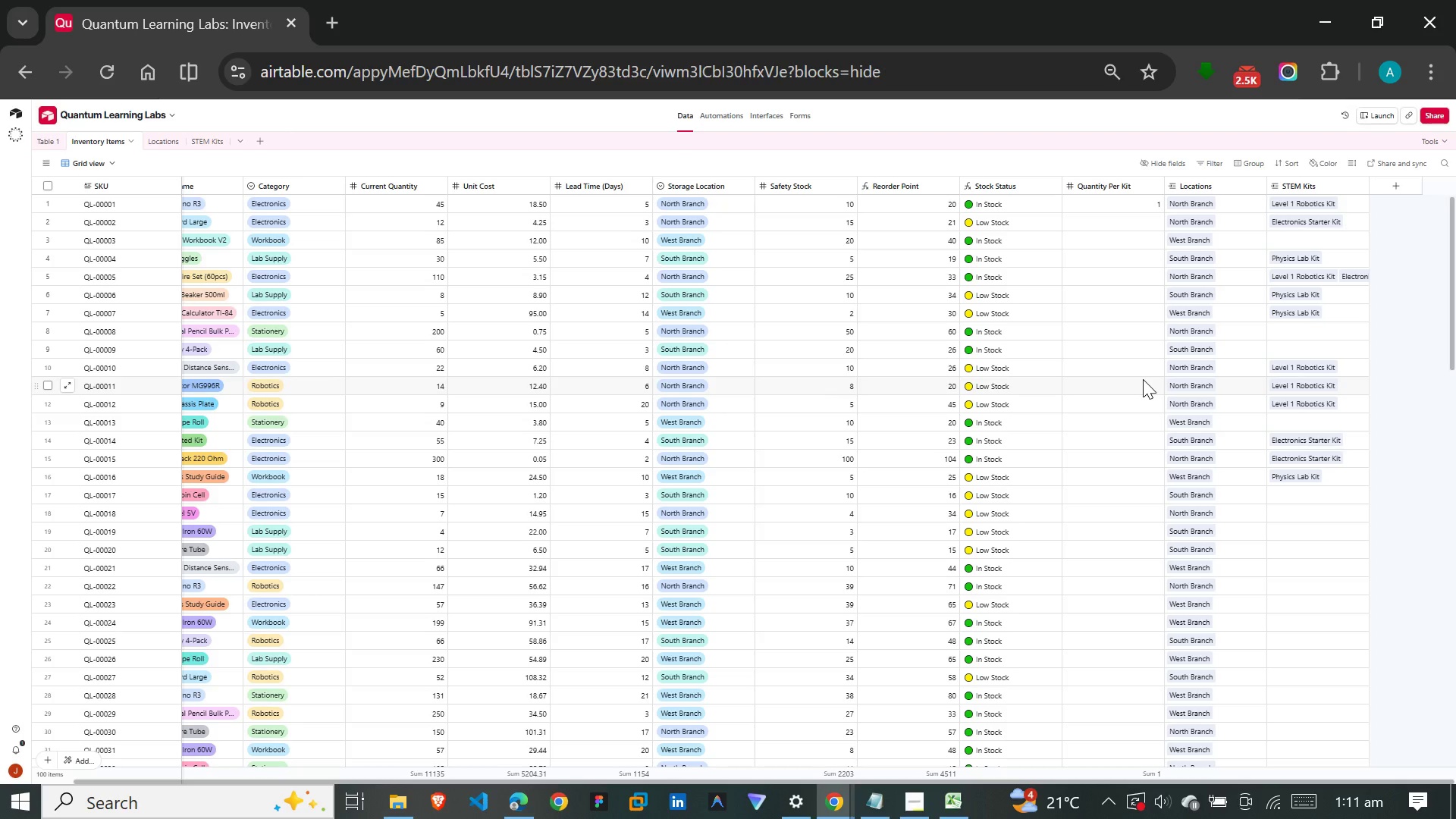 
wait(64.89)
 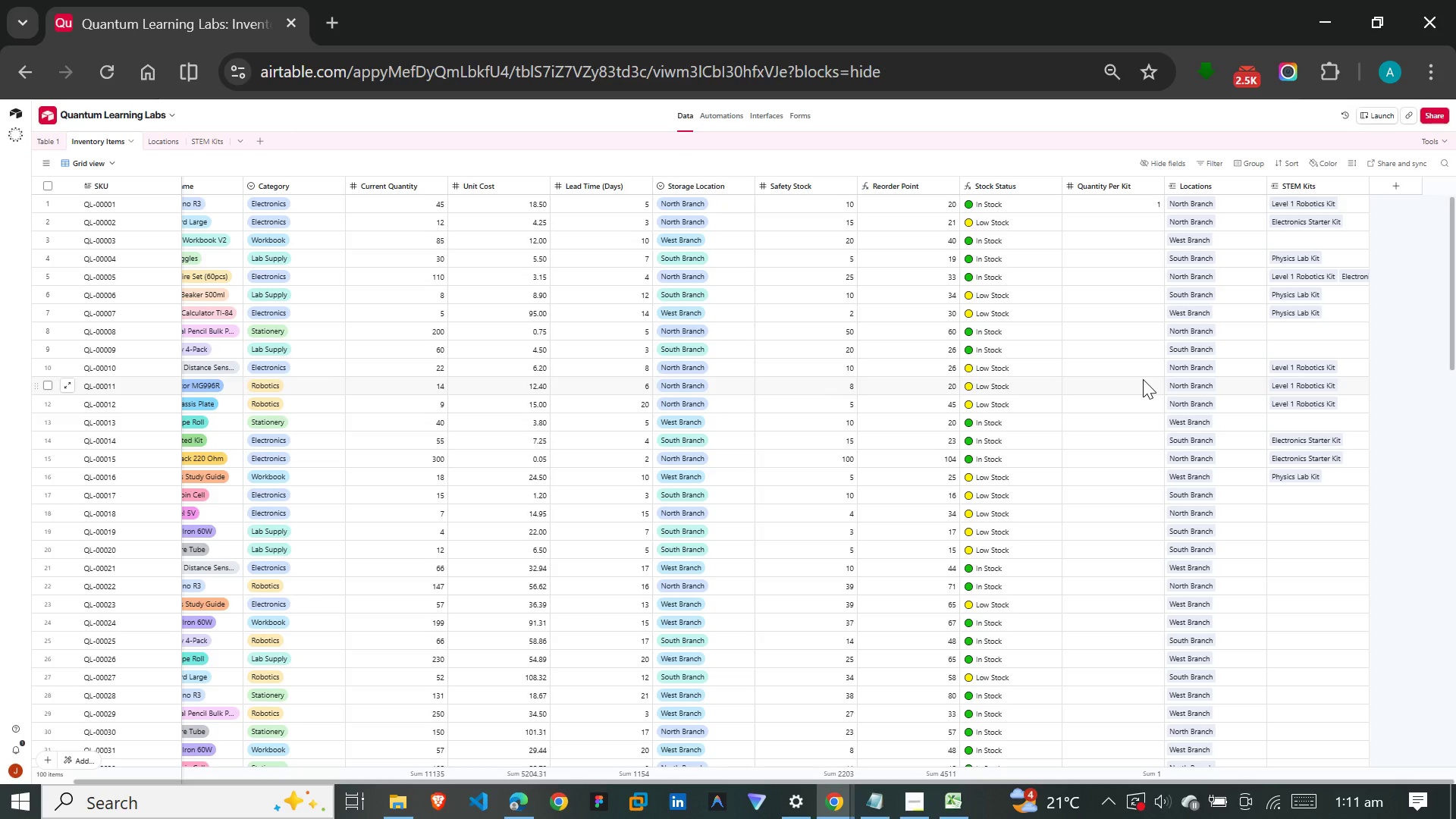 
left_click([212, 229])
 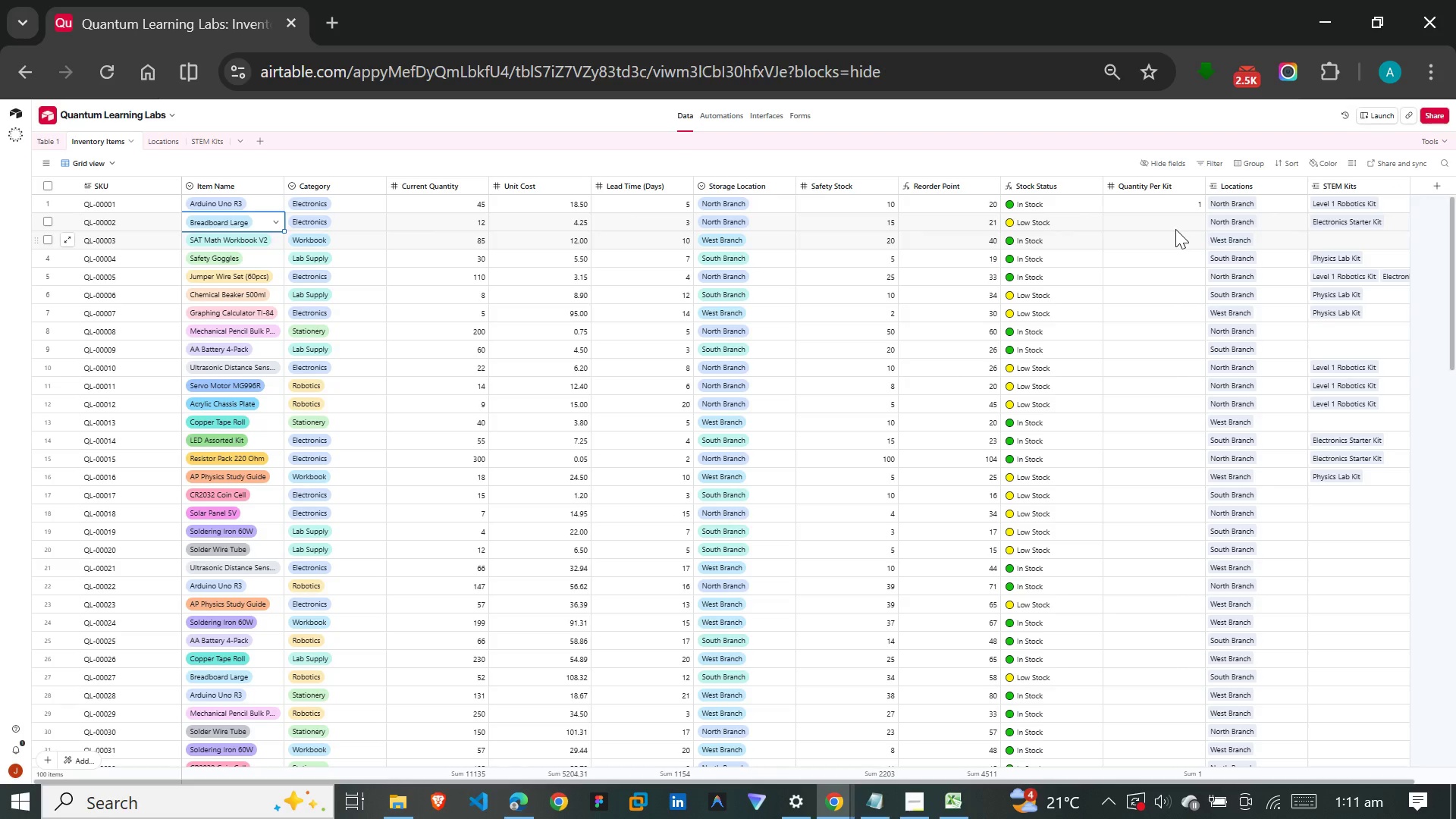 
left_click([1184, 221])
 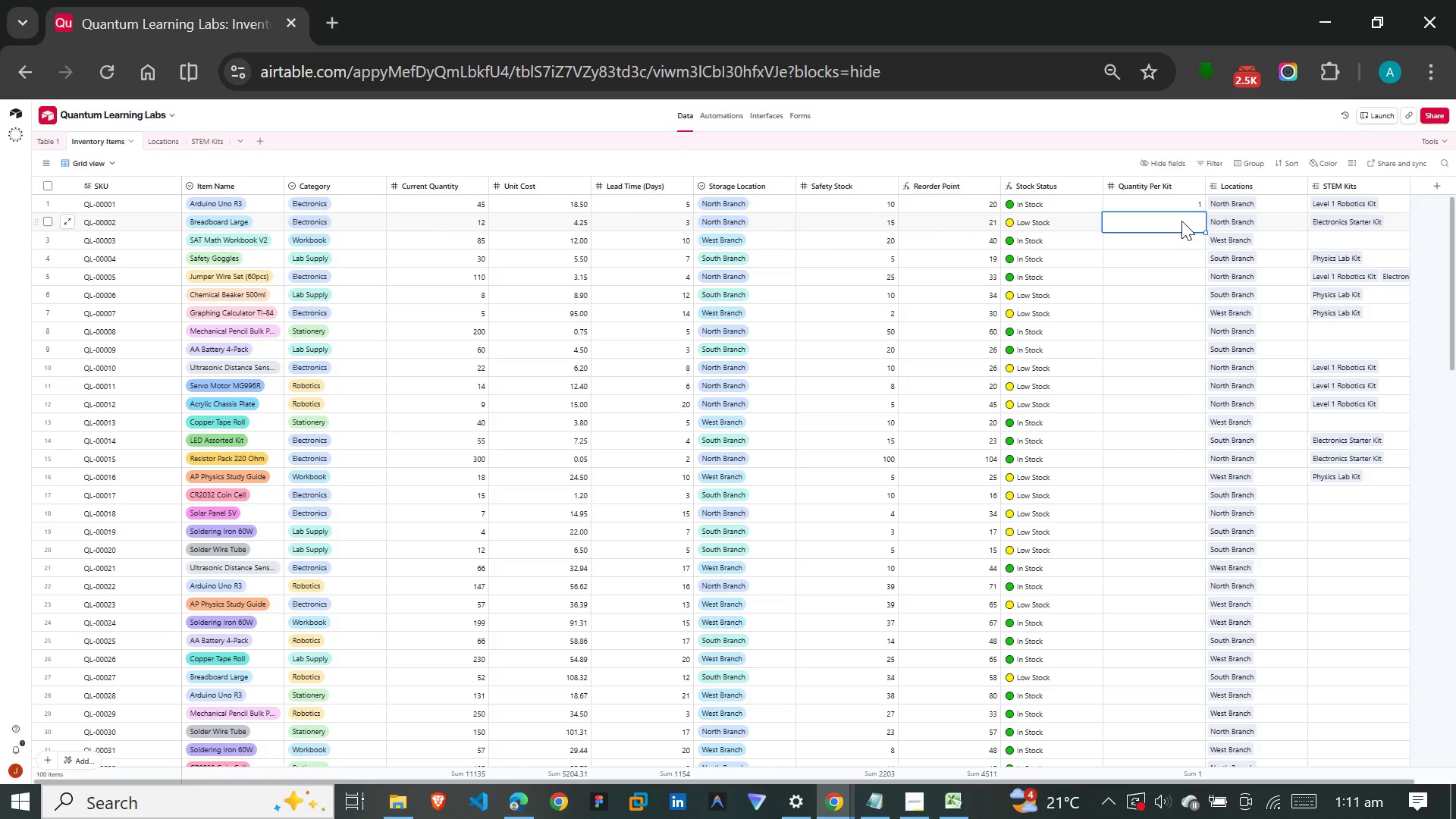 
key(1)
 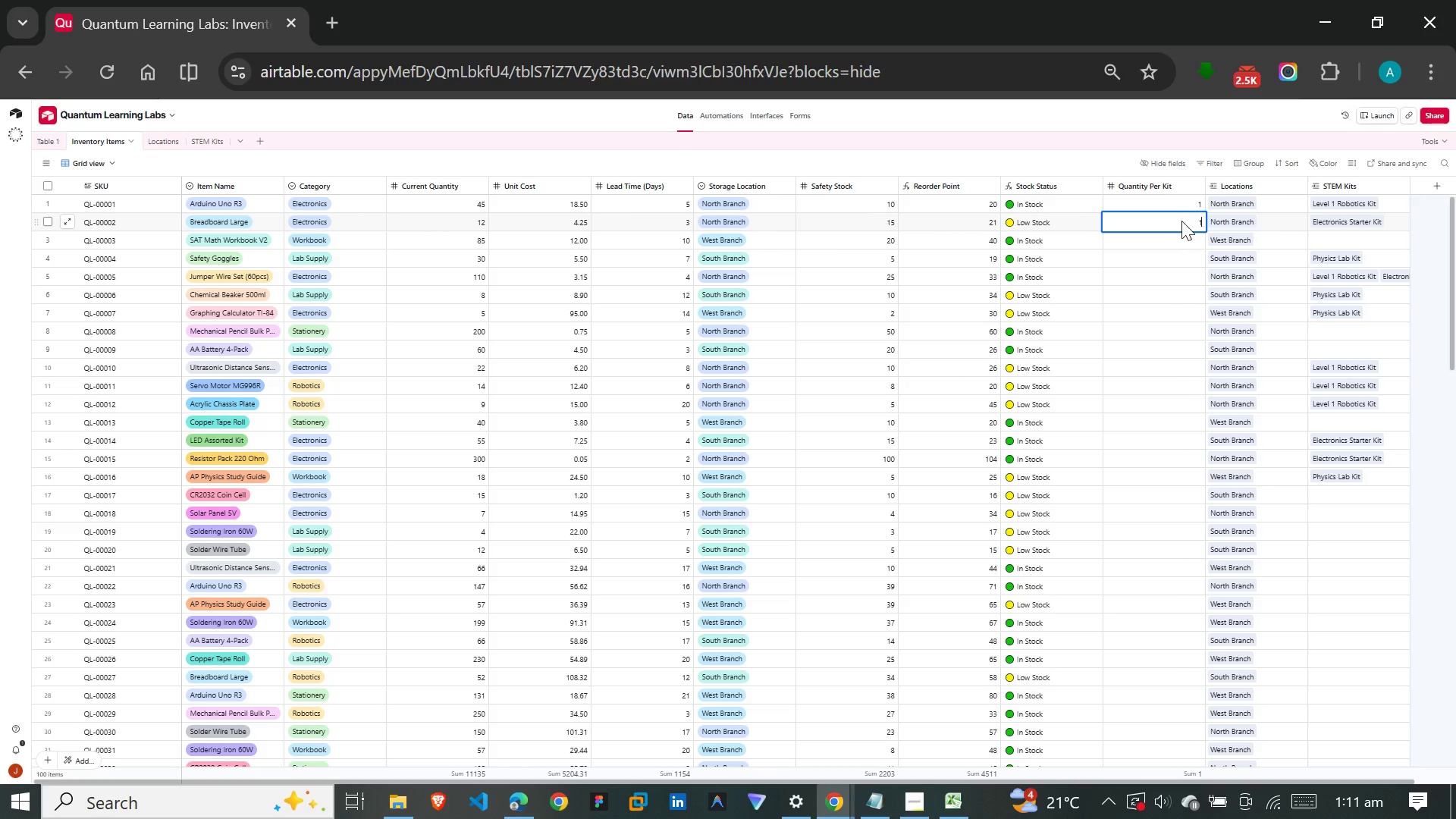 
key(Enter)
 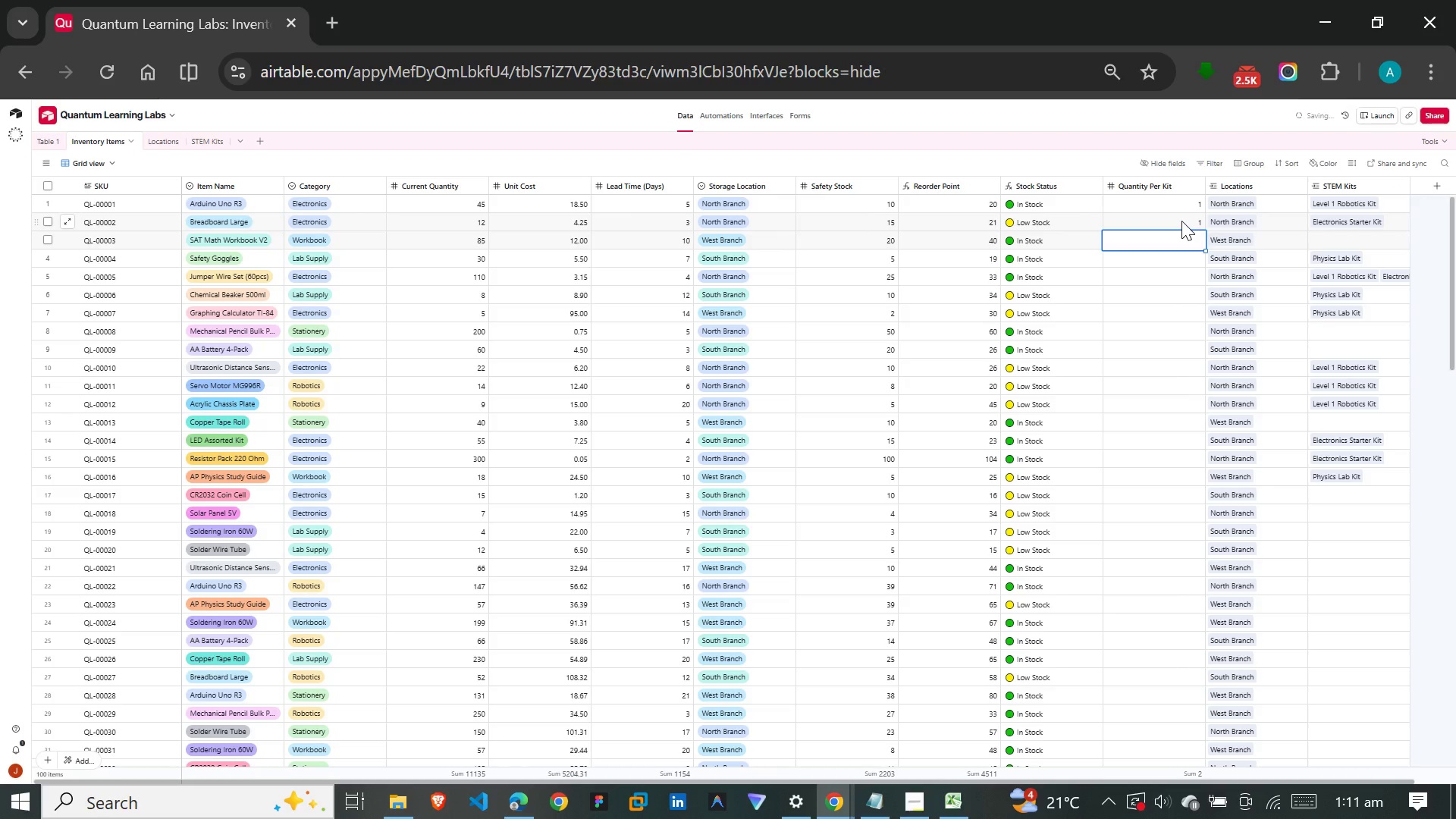 
key(1)
 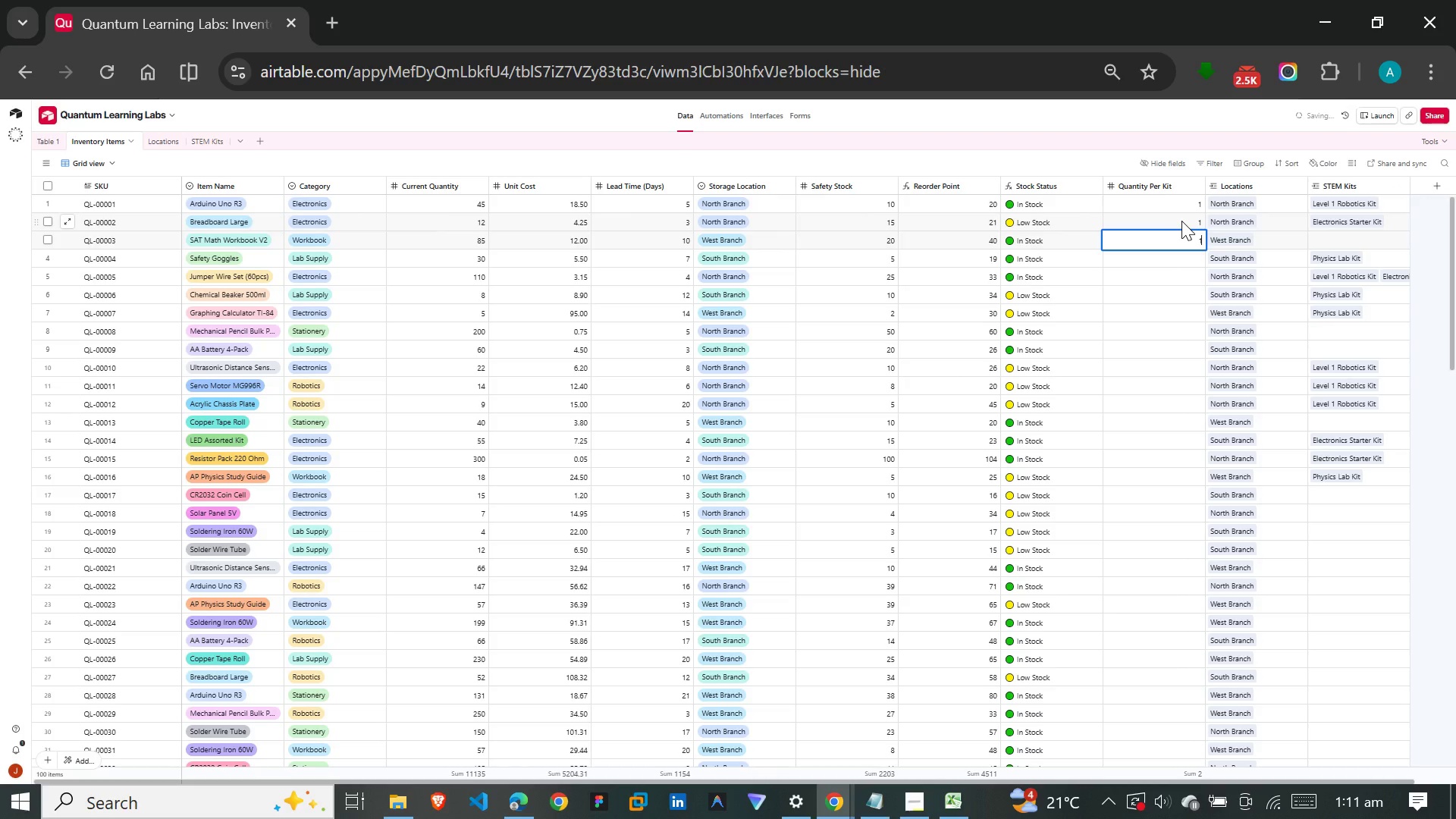 
key(Enter)
 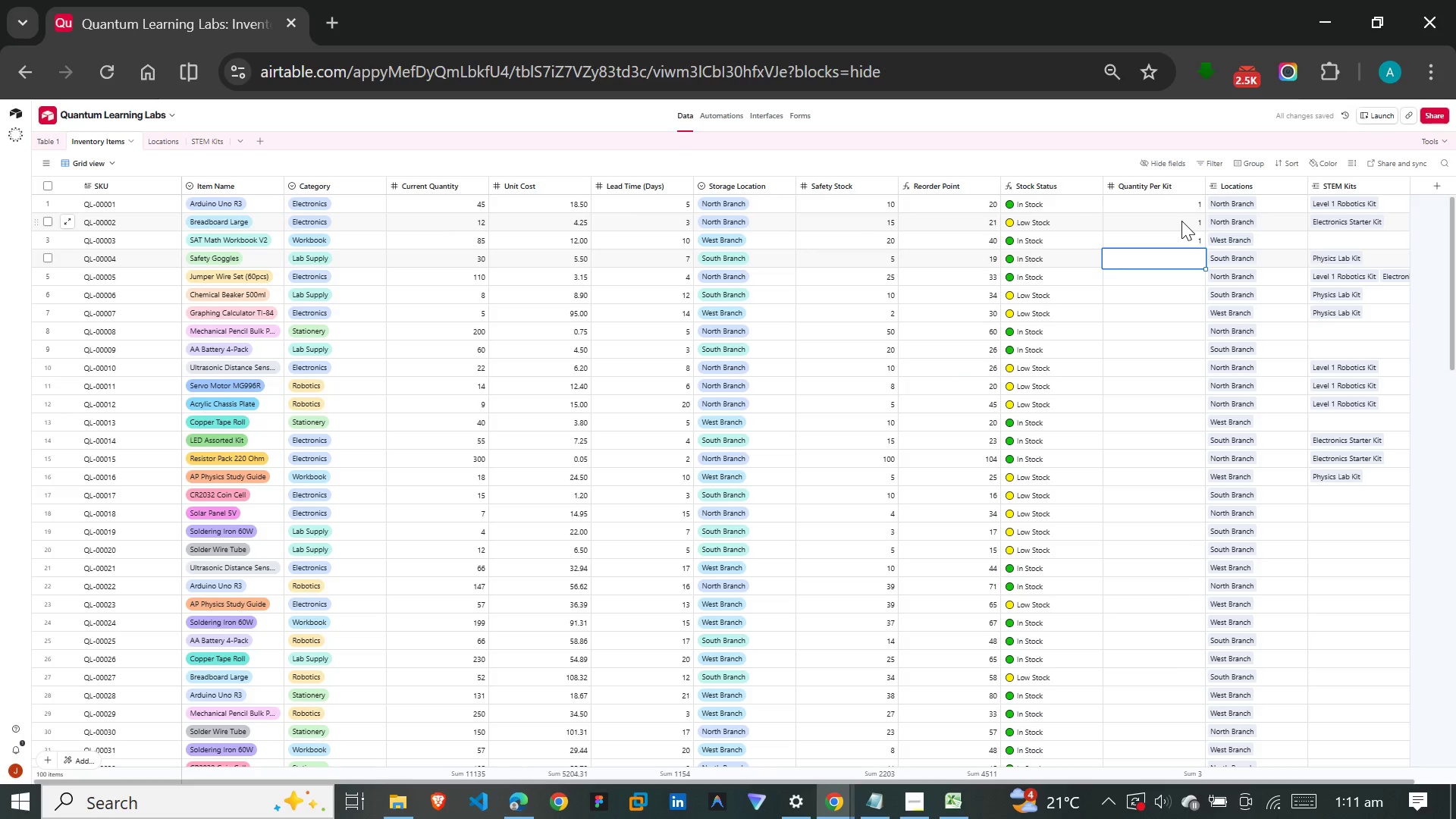 
key(1)
 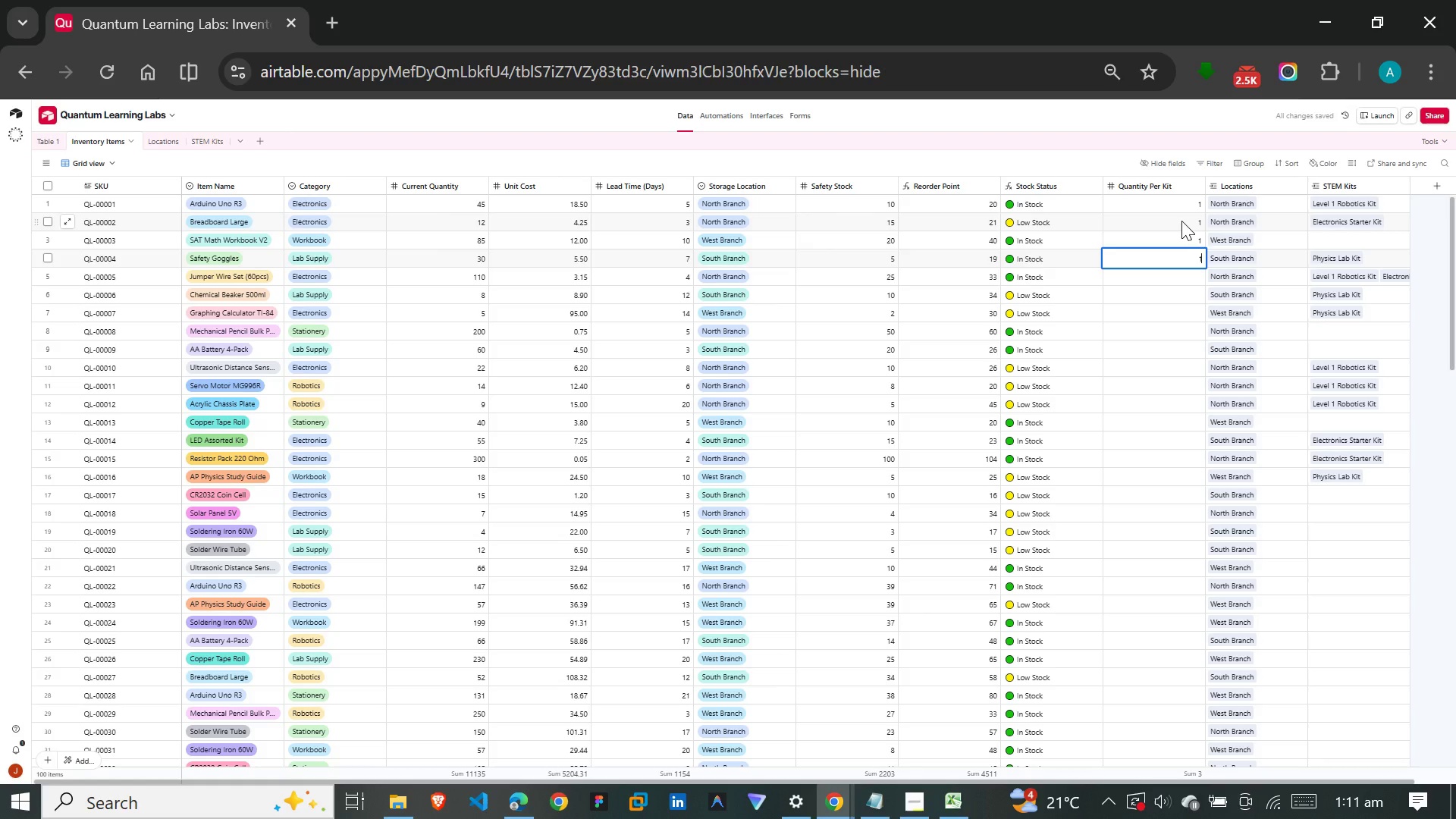 
key(Enter)
 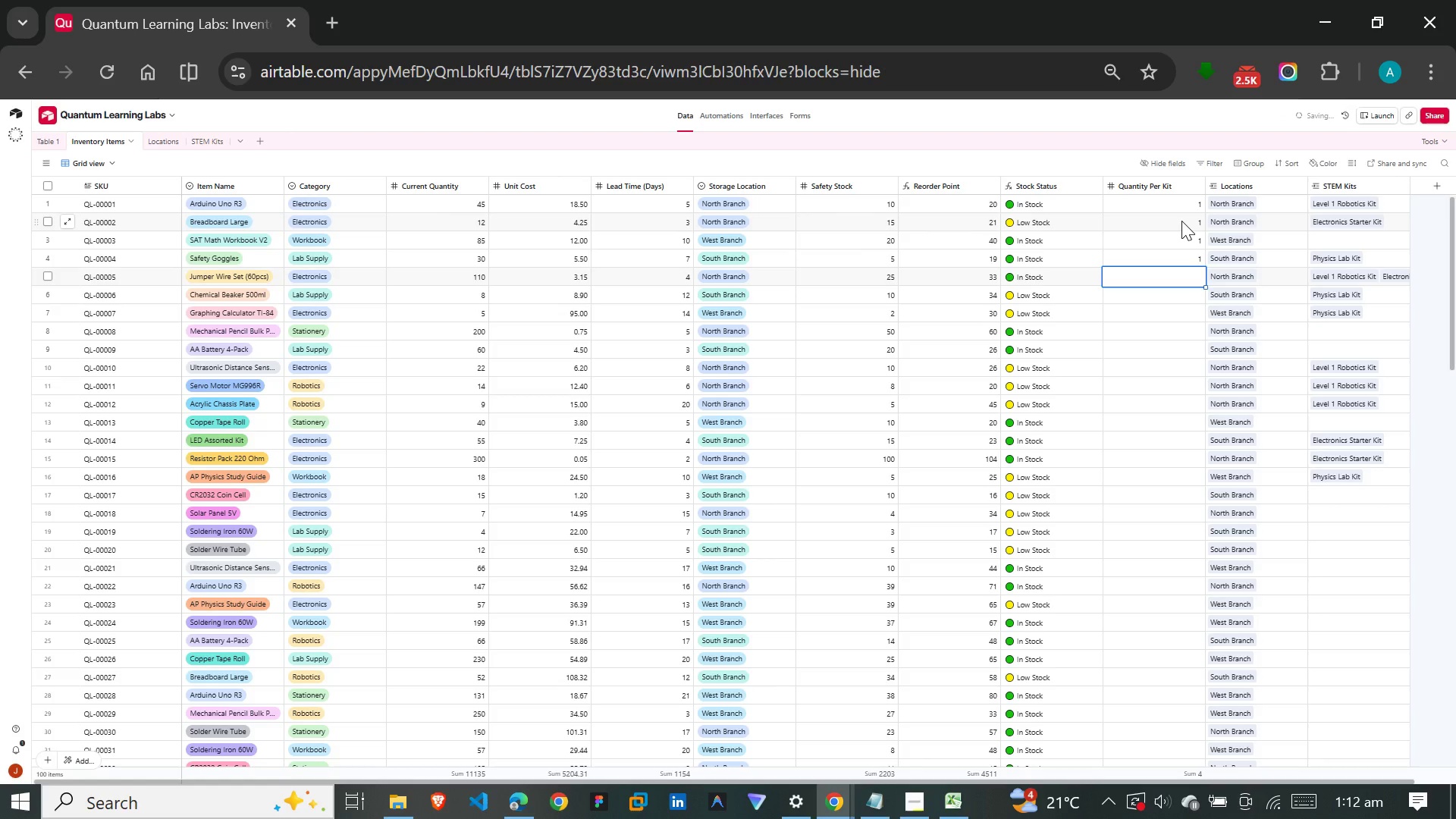 
key(1)
 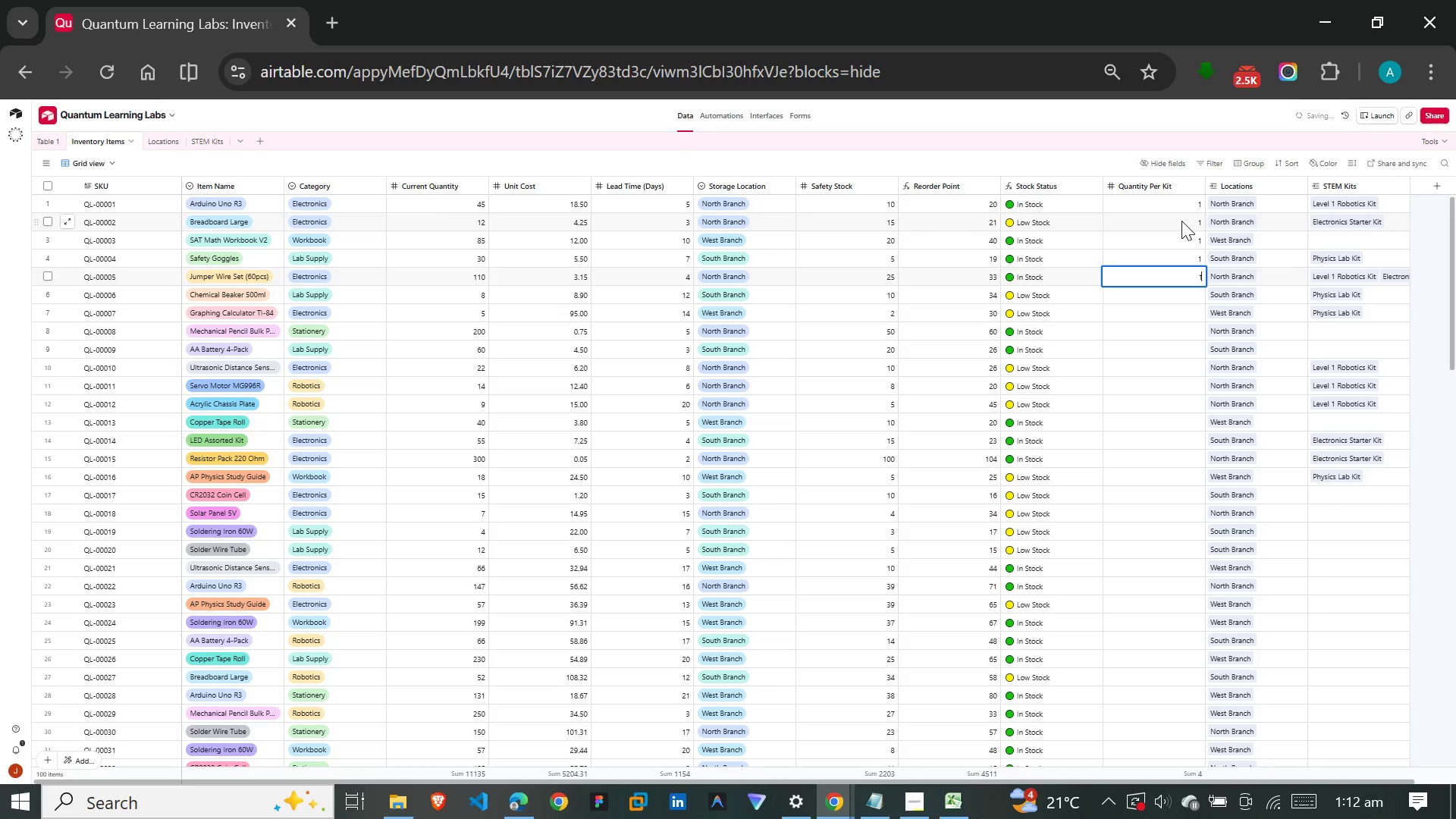 
key(Enter)
 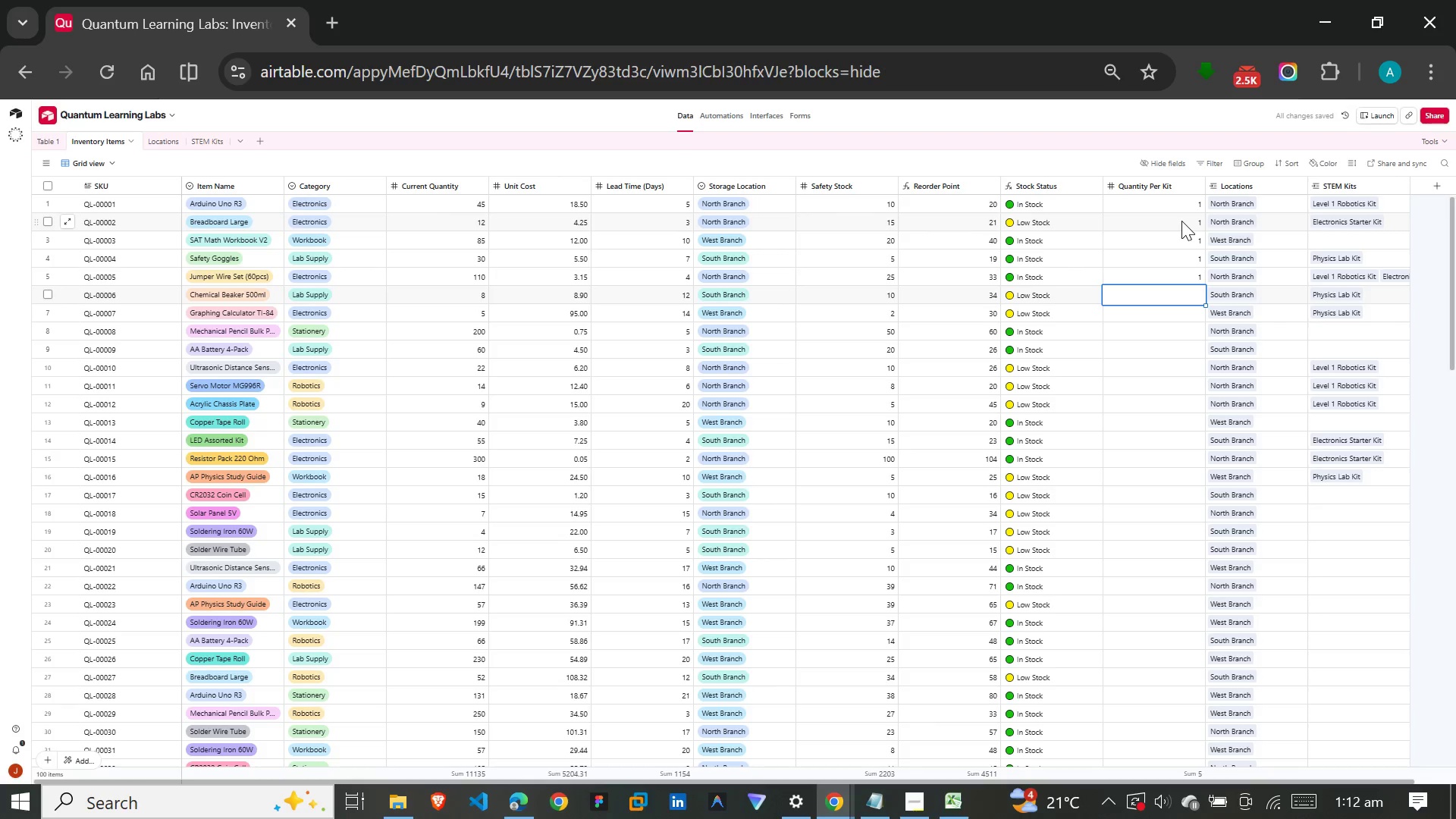 
key(1)
 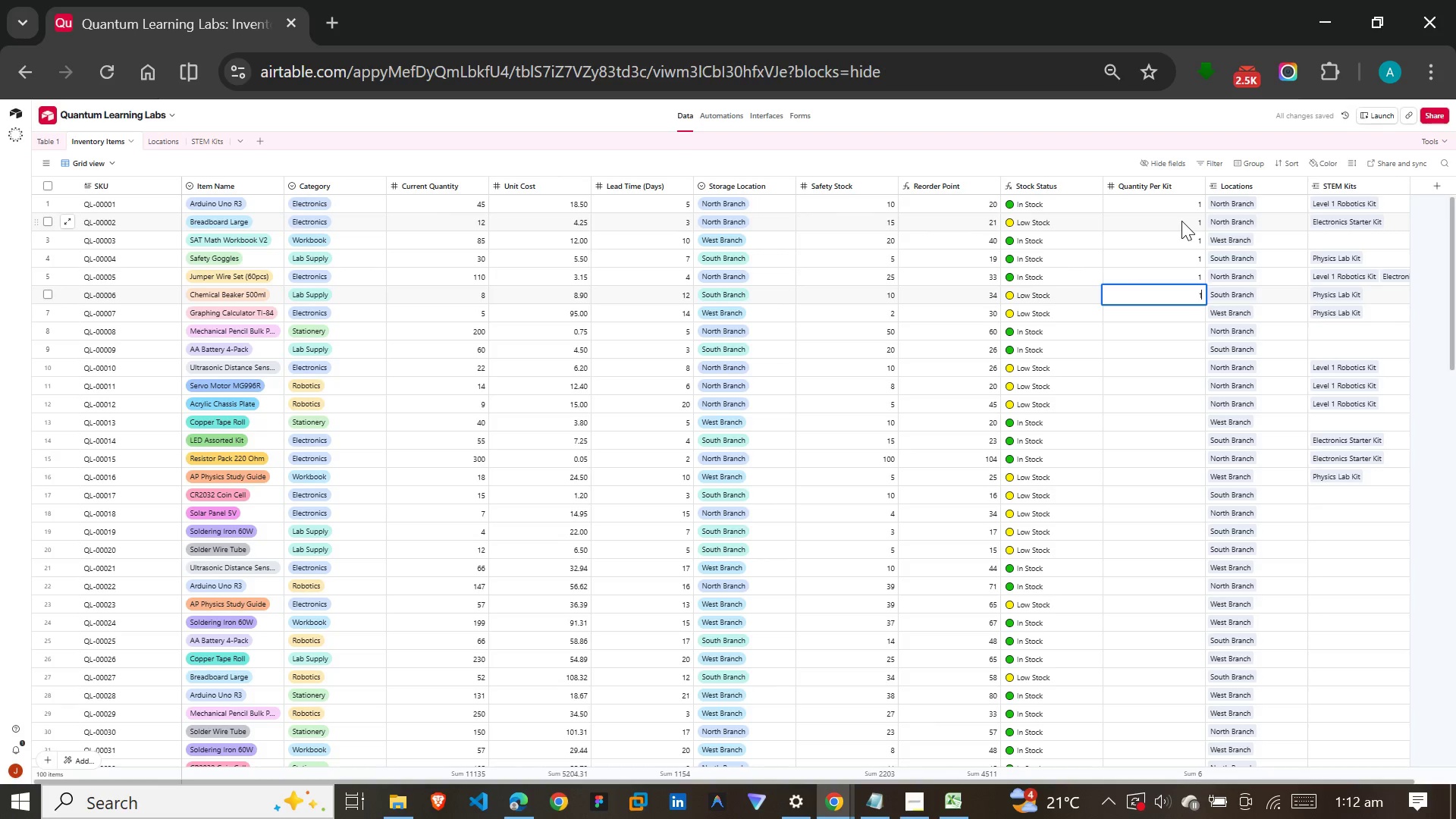 
wait(5.78)
 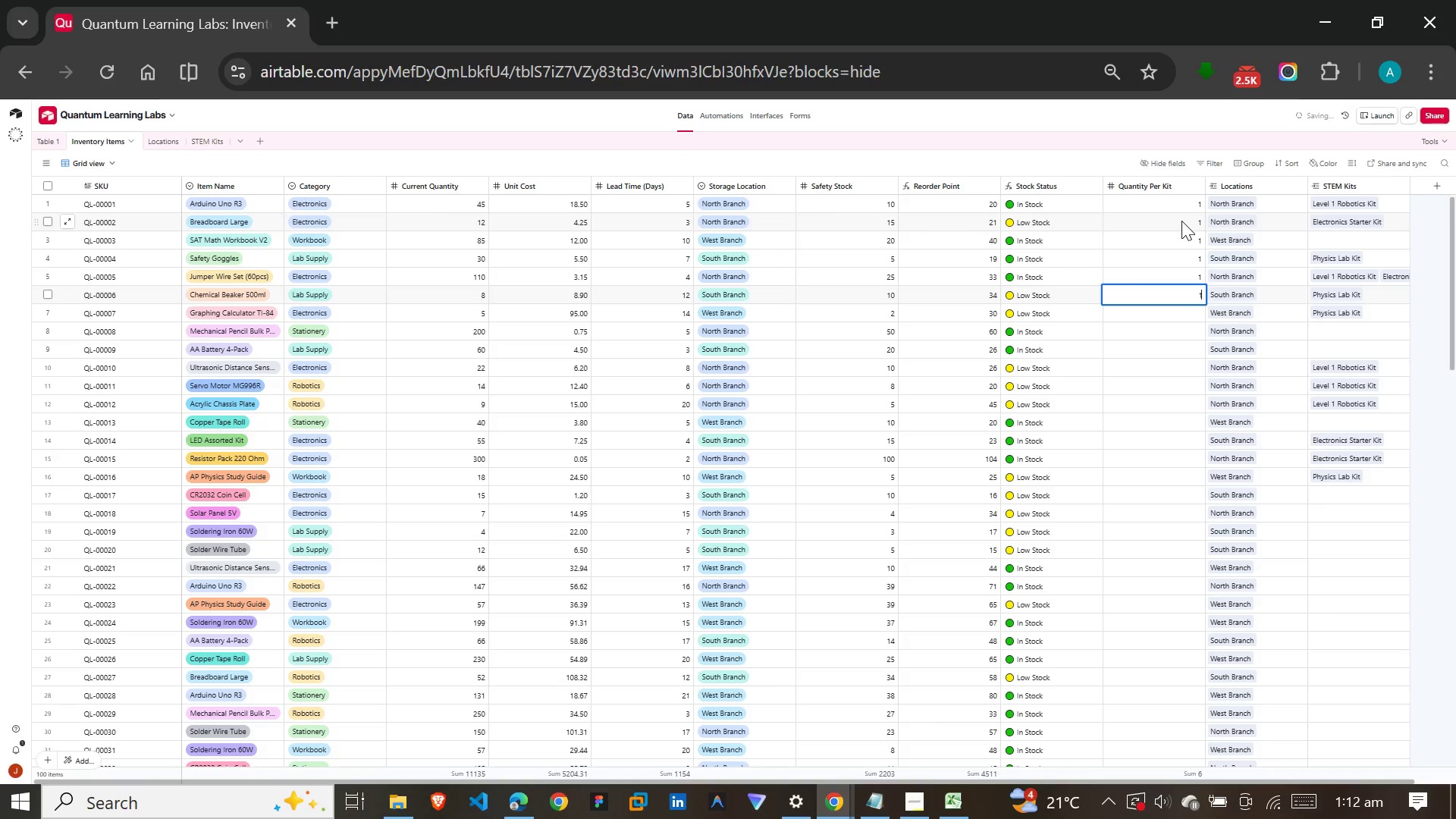 
key(Enter)
 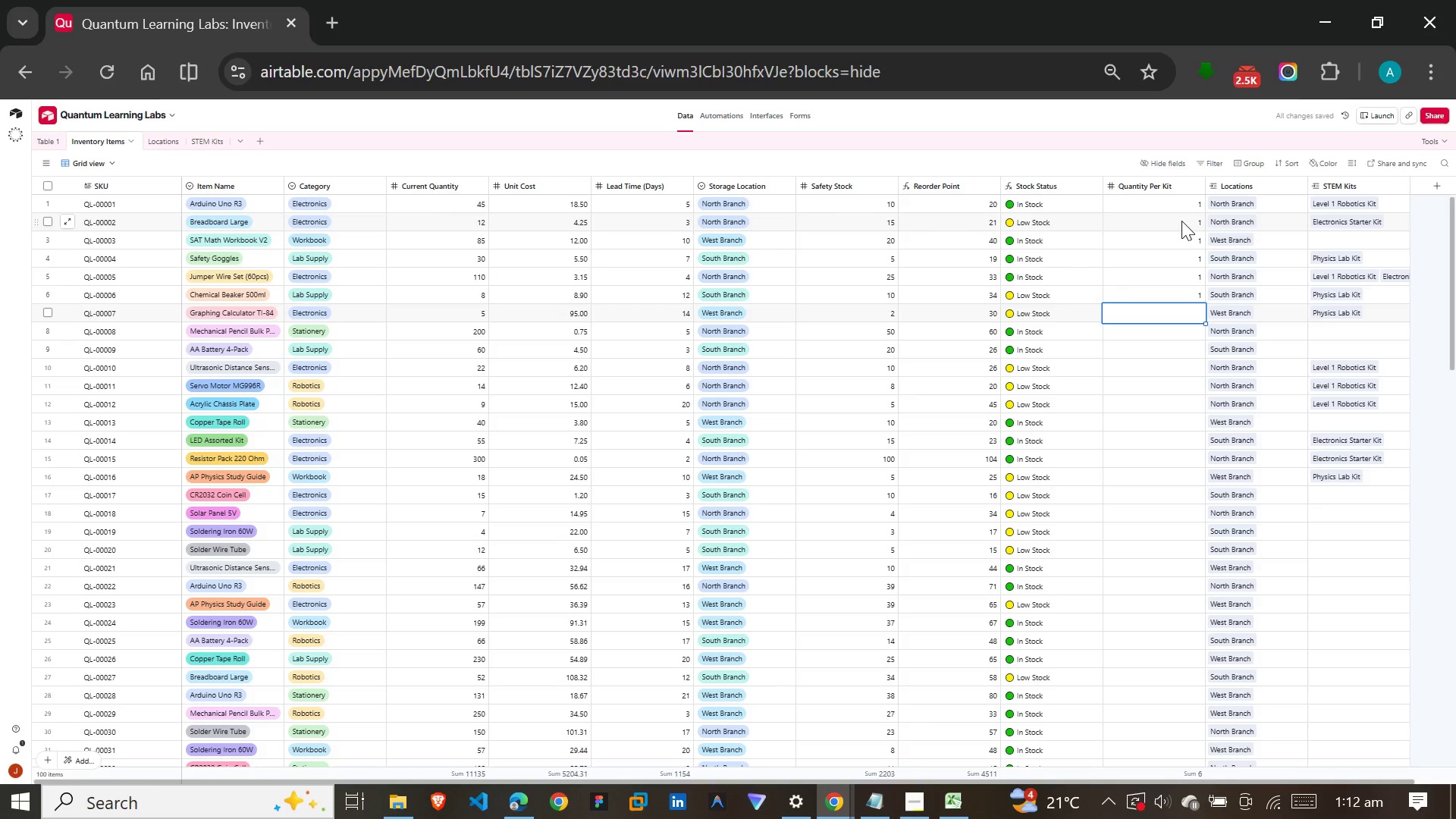 
key(1)
 